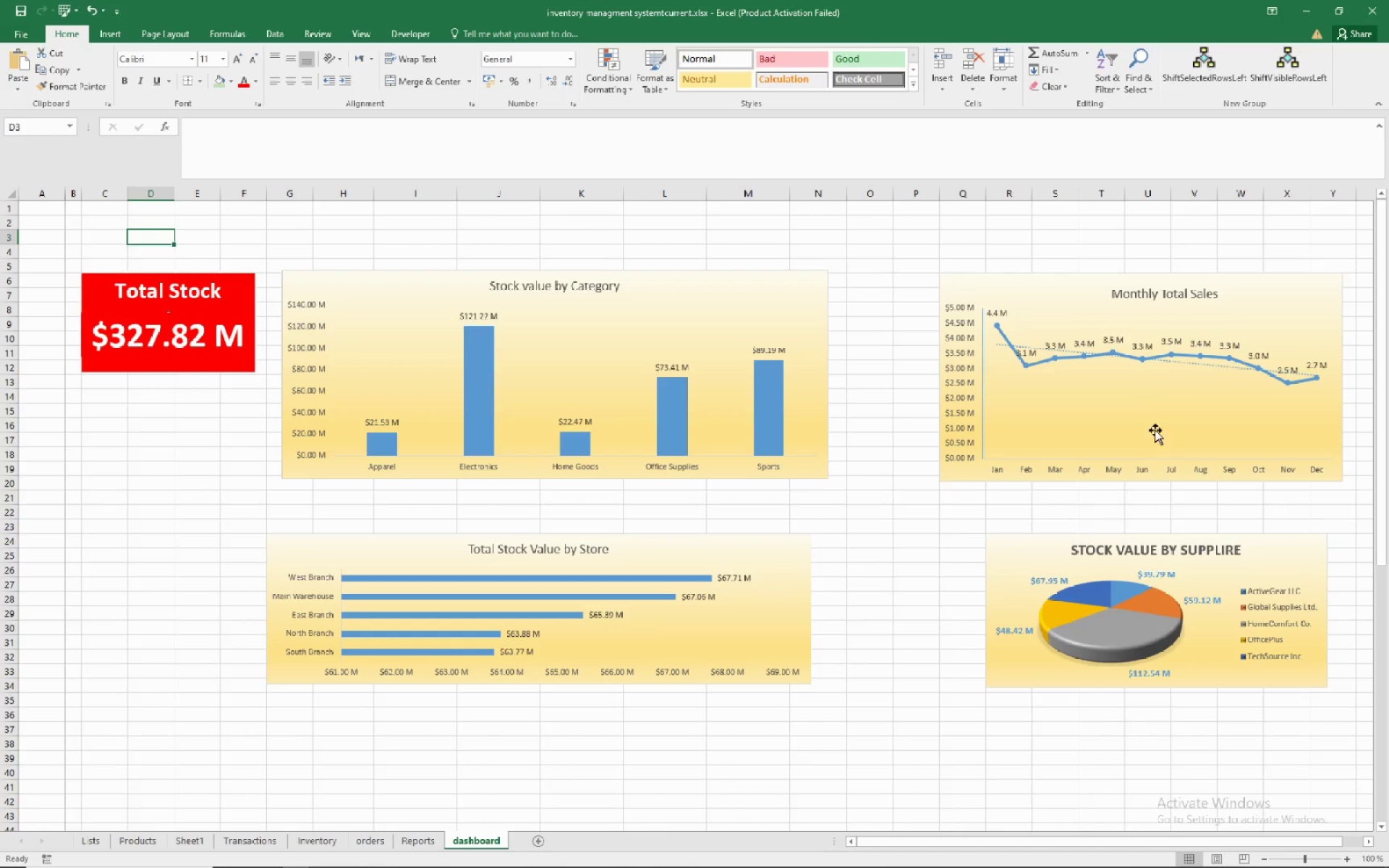 
mouse_move([1091, 375])
 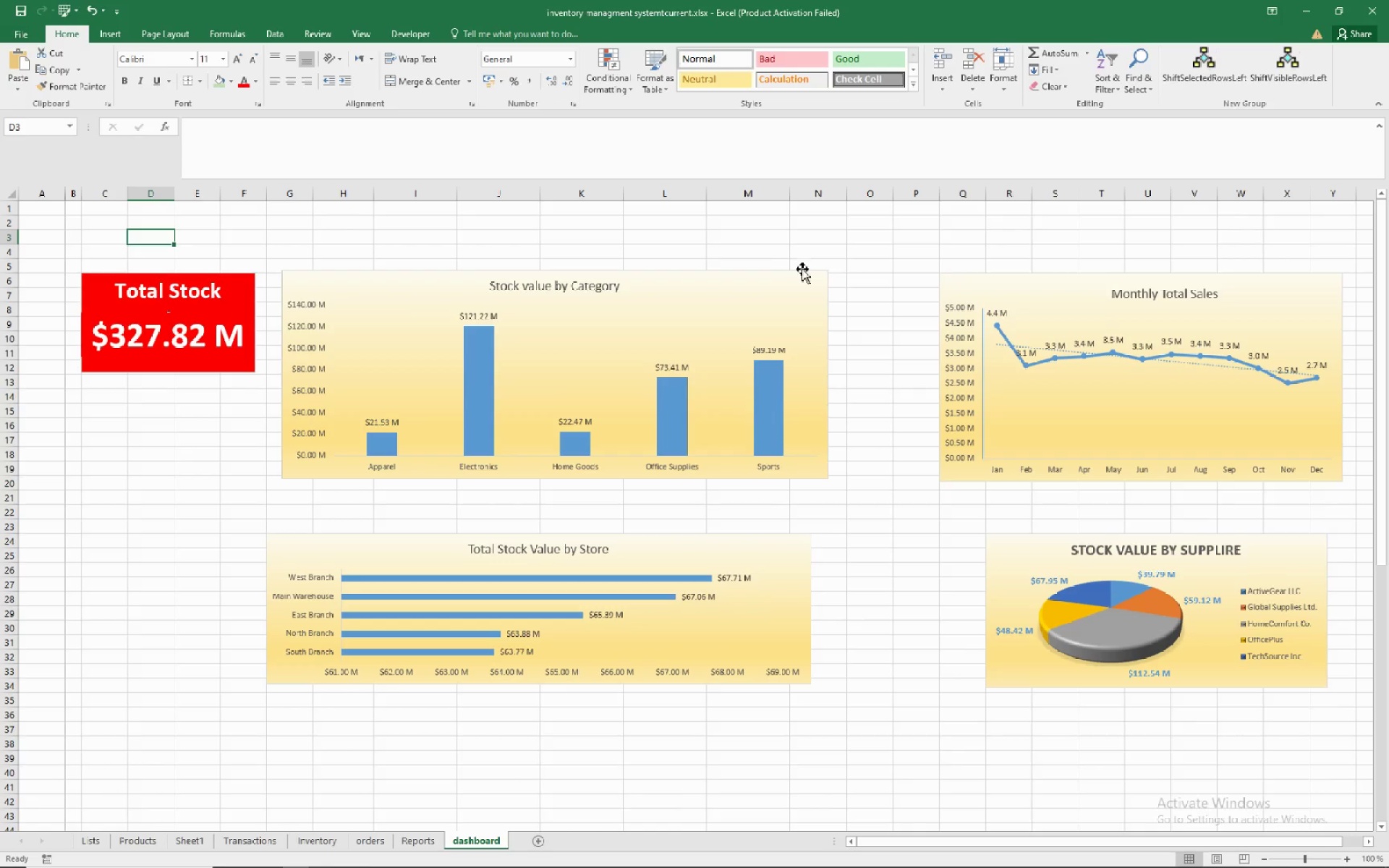 
left_click([801, 272])
 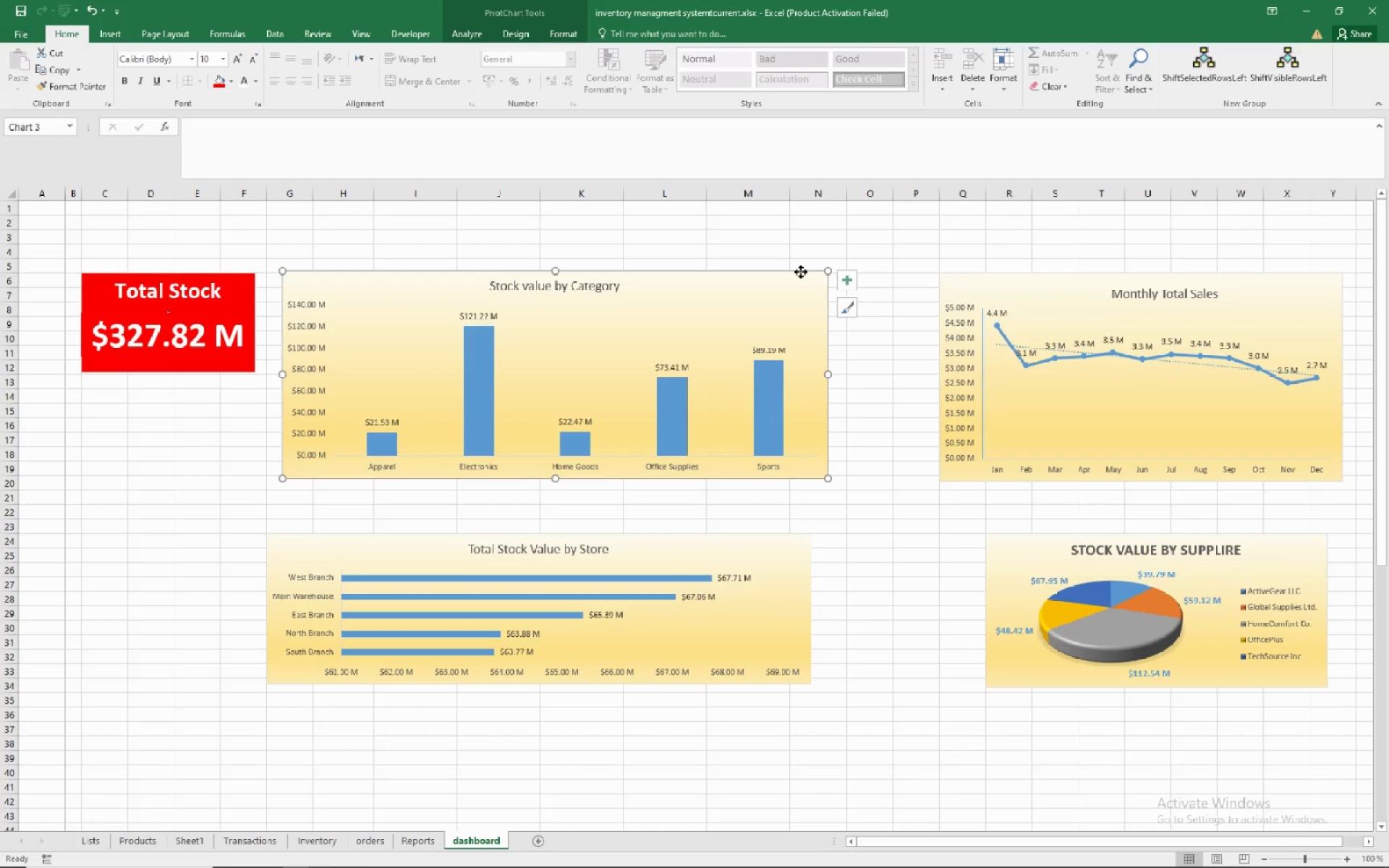 
left_click([801, 272])
 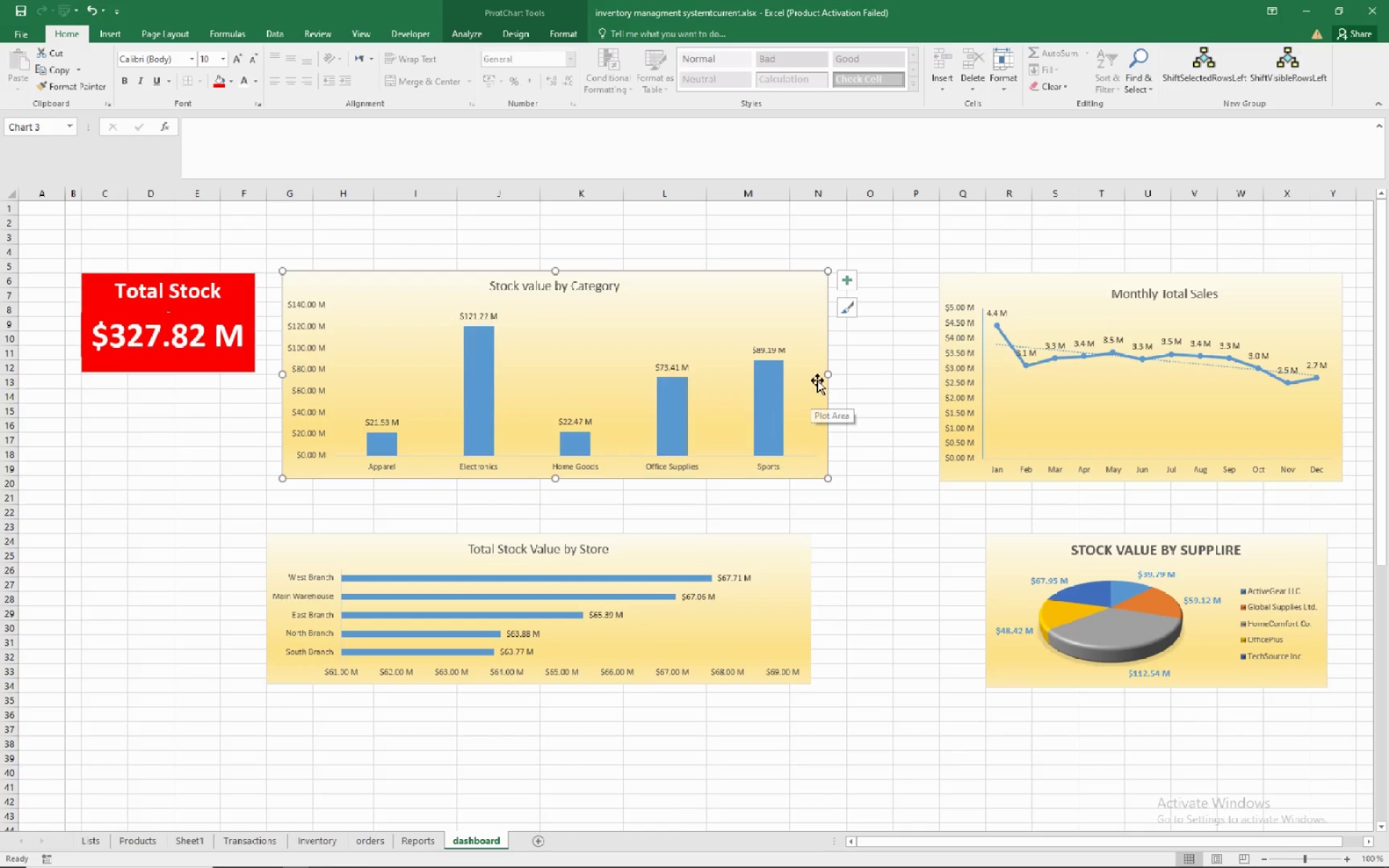 
left_click_drag(start_coordinate=[828, 375], to_coordinate=[797, 382])
 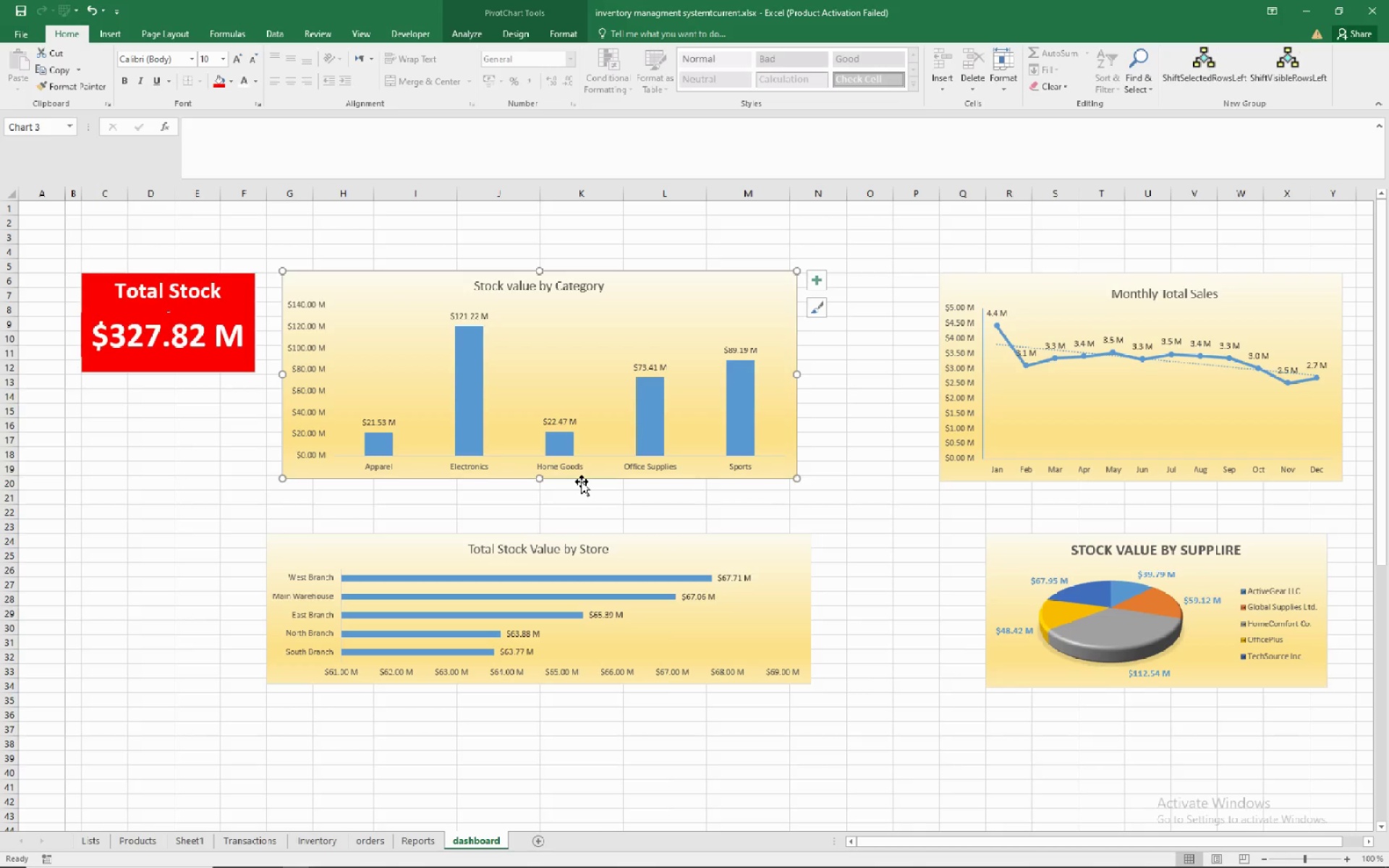 
left_click_drag(start_coordinate=[538, 476], to_coordinate=[540, 443])
 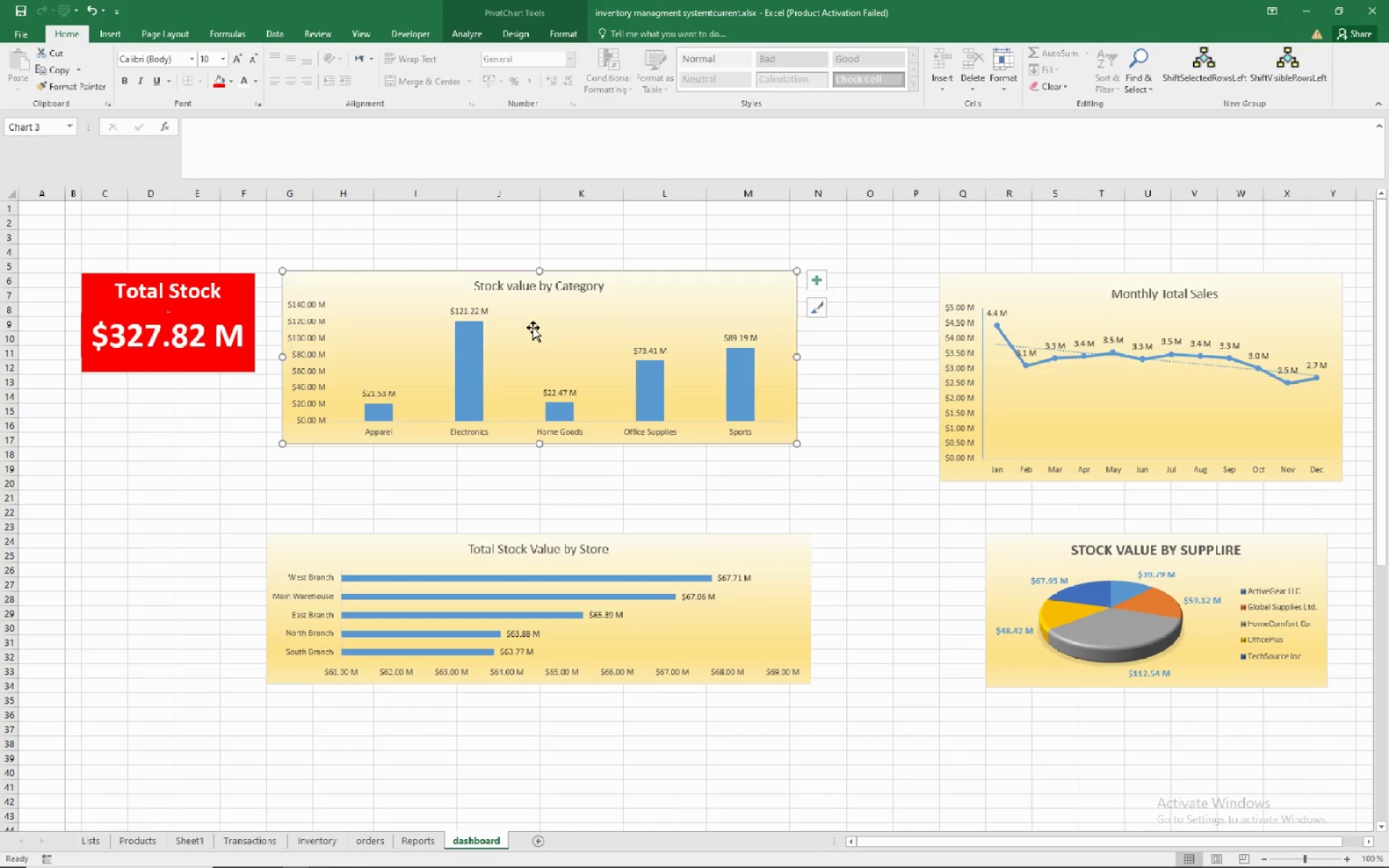 
wait(8.83)
 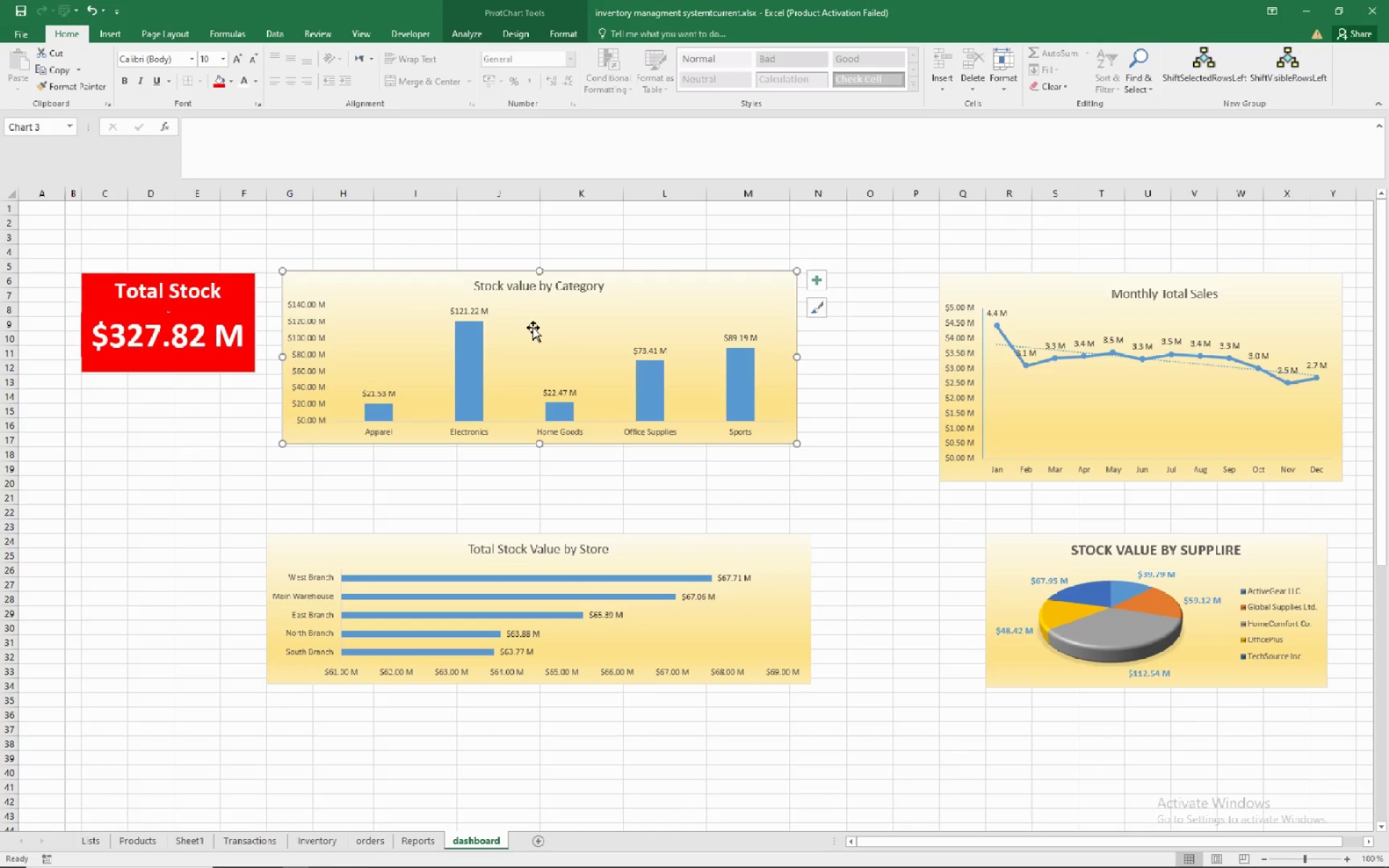 
left_click([762, 558])
 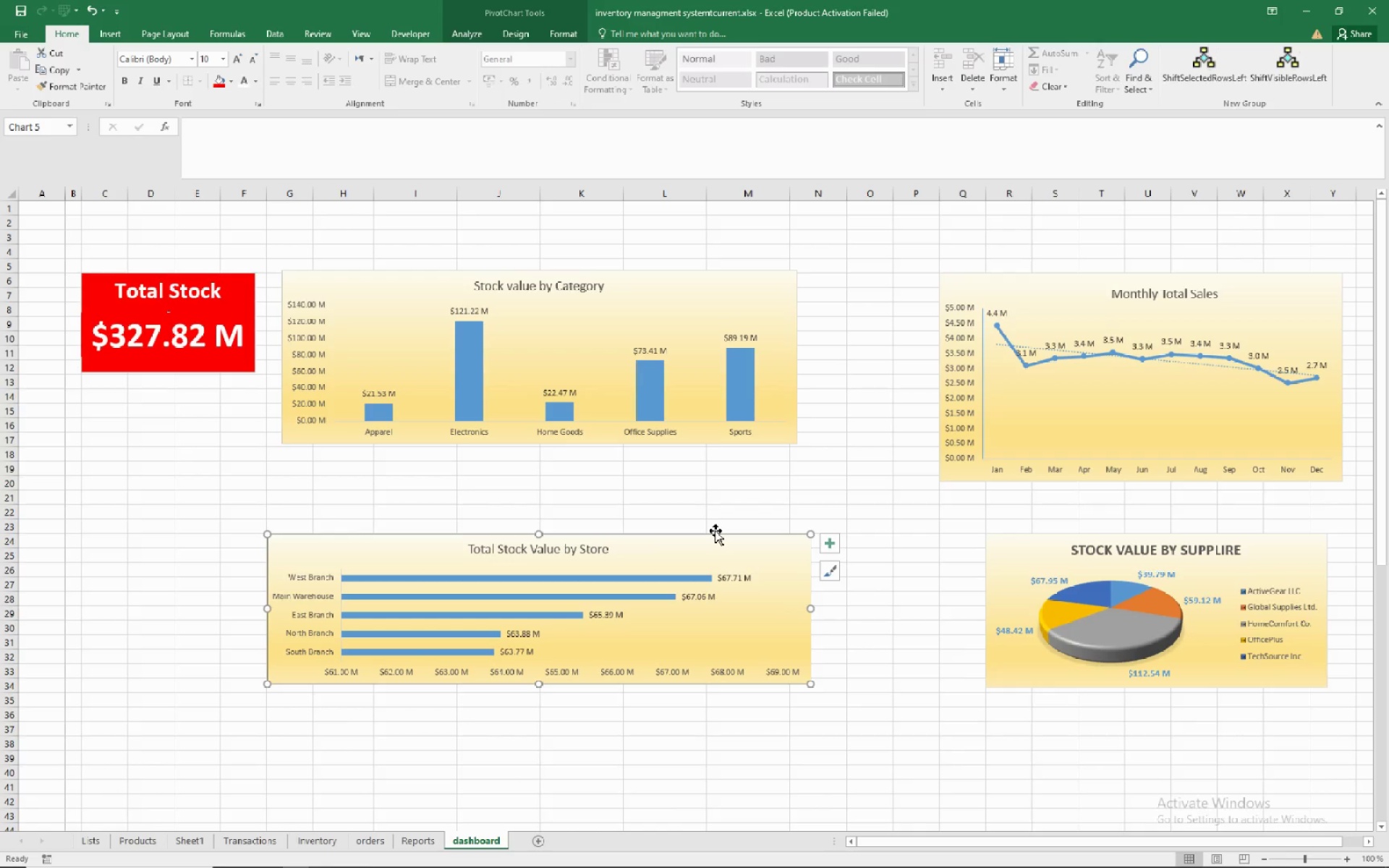 
hold_key(key=ControlLeft, duration=1.53)
left_click([767, 288])
 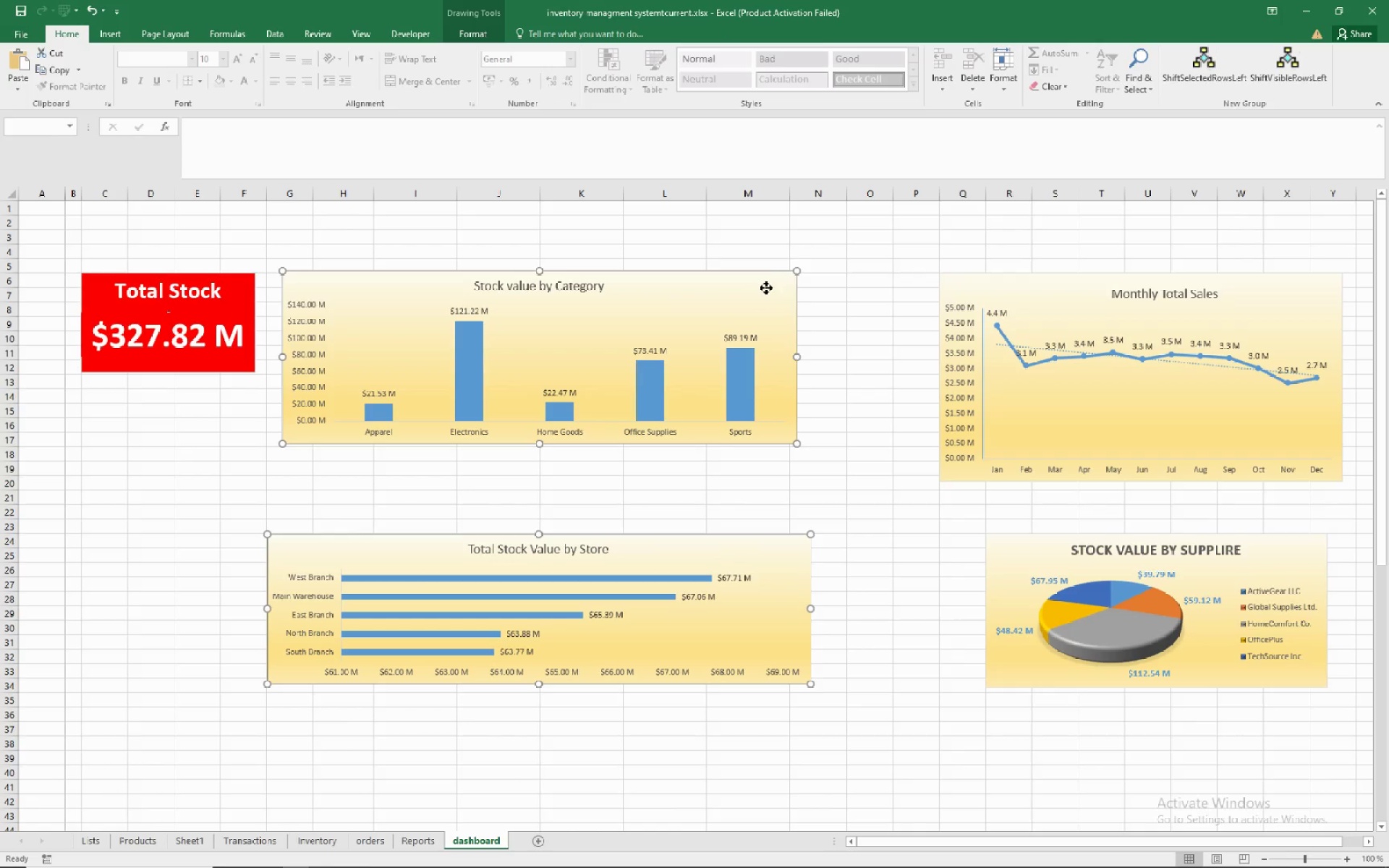 
hold_key(key=ControlLeft, duration=0.95)
 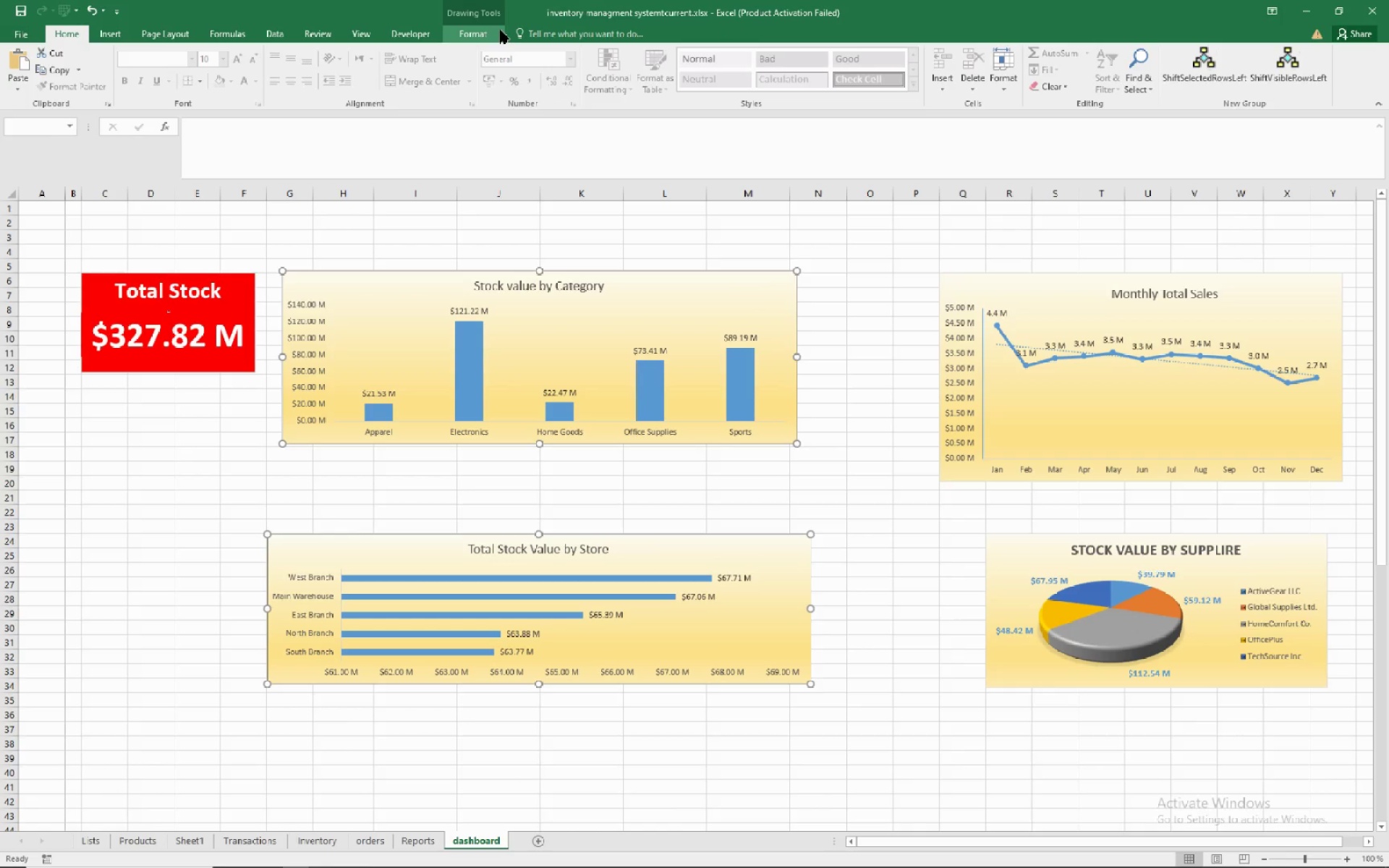 
left_click([483, 31])
 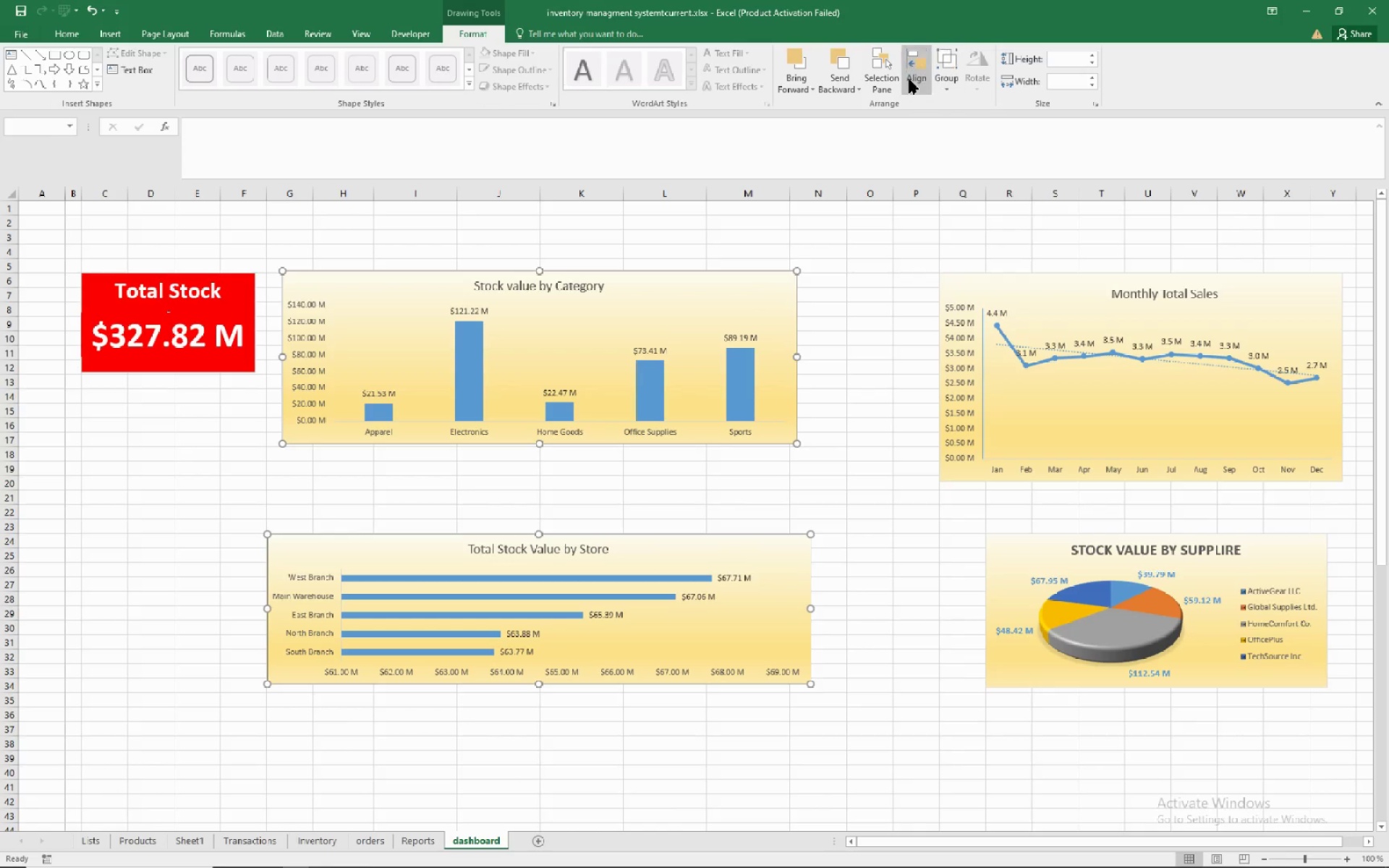 
left_click([909, 78])
 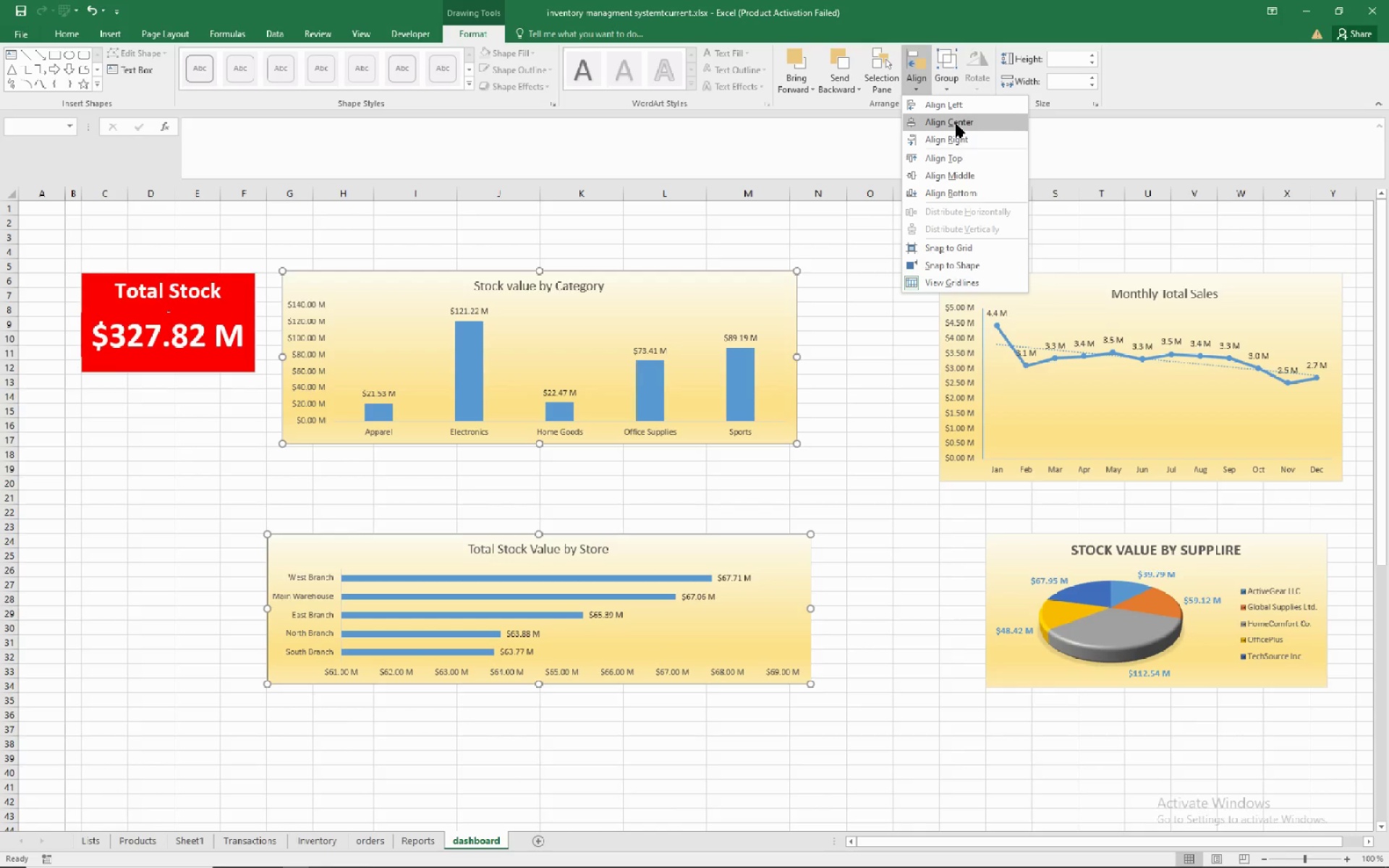 
wait(11.47)
 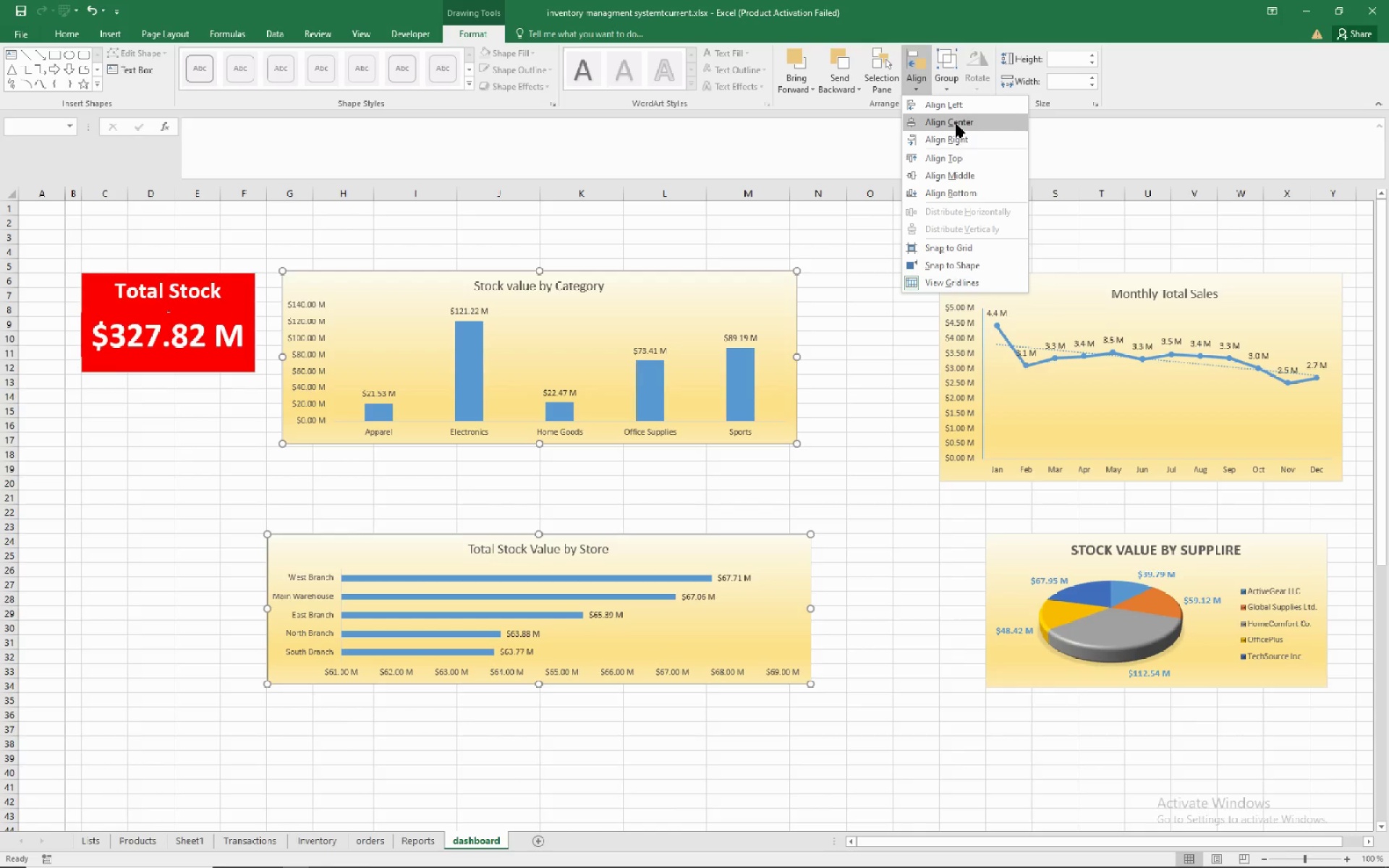 
left_click([1212, 84])
 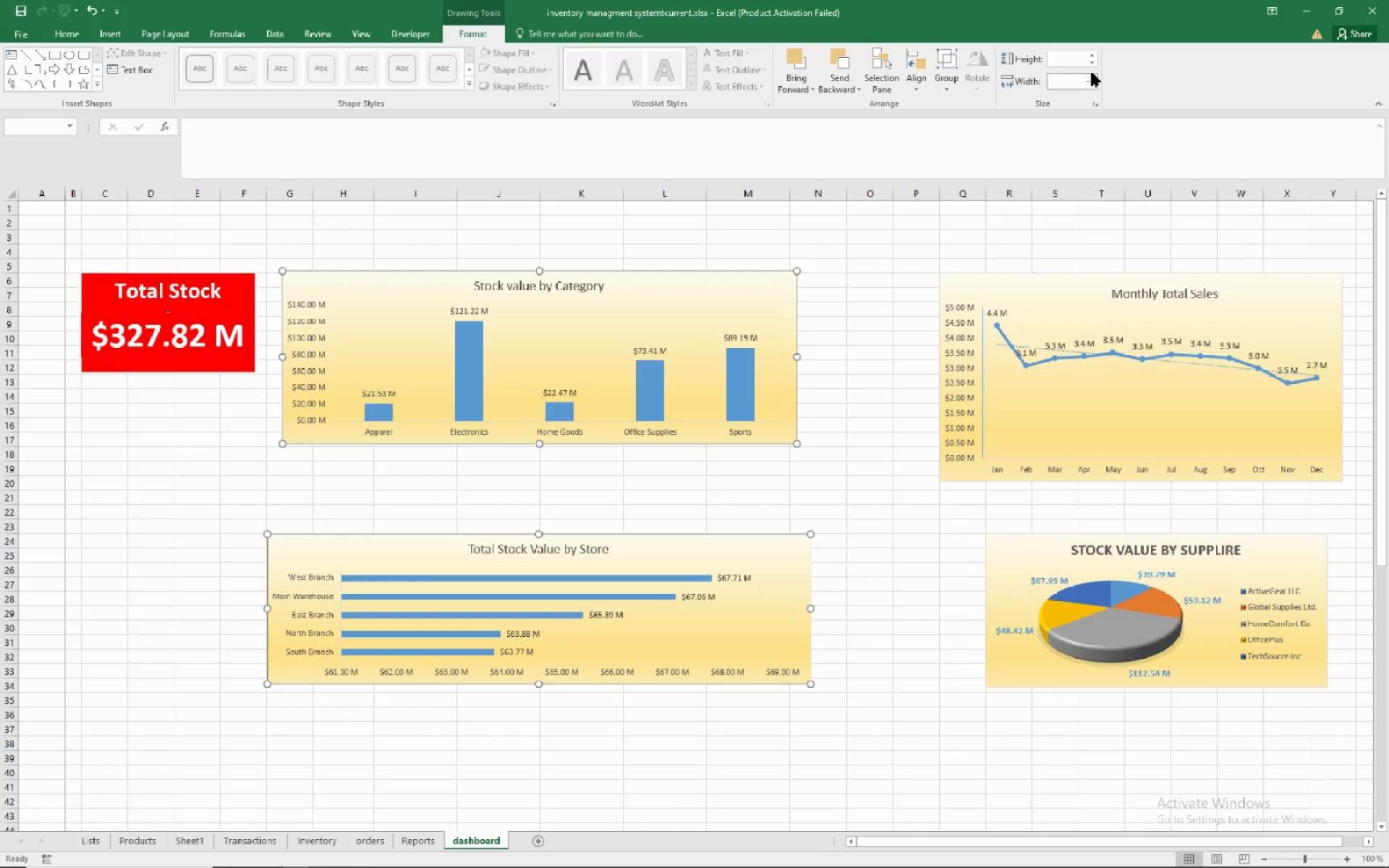 
left_click([1092, 73])
 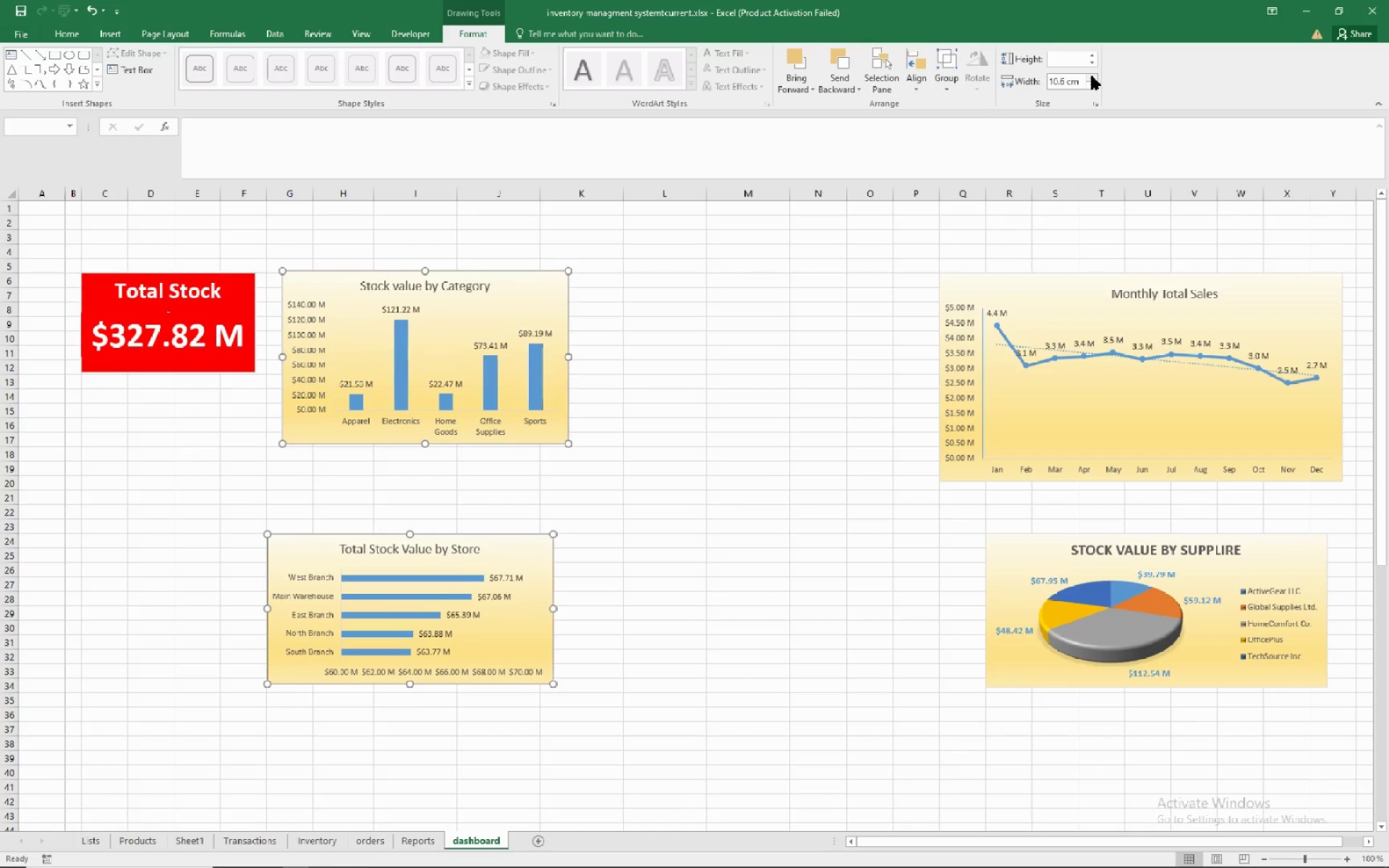 
wait(19.63)
 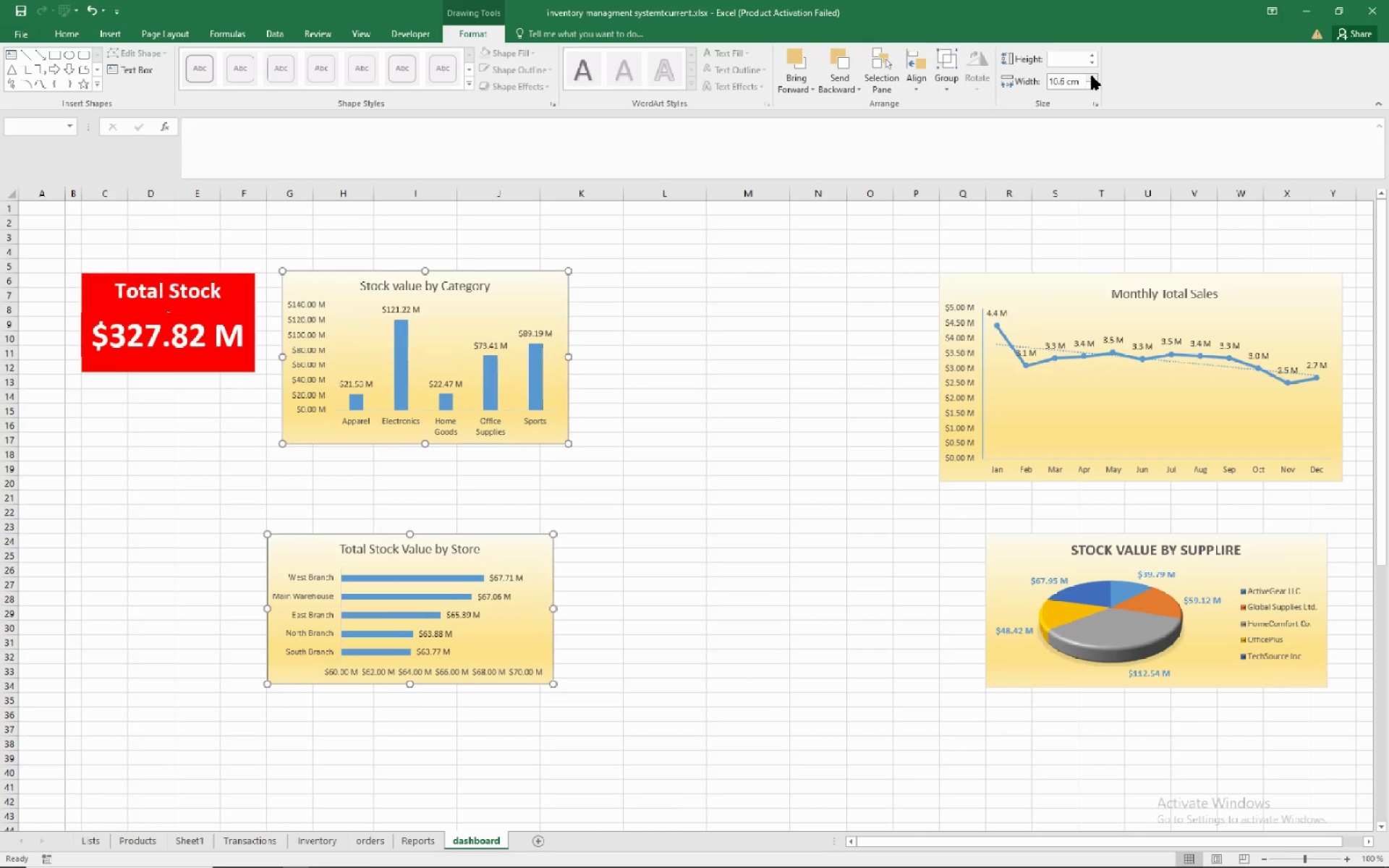 
left_click([1092, 75])
 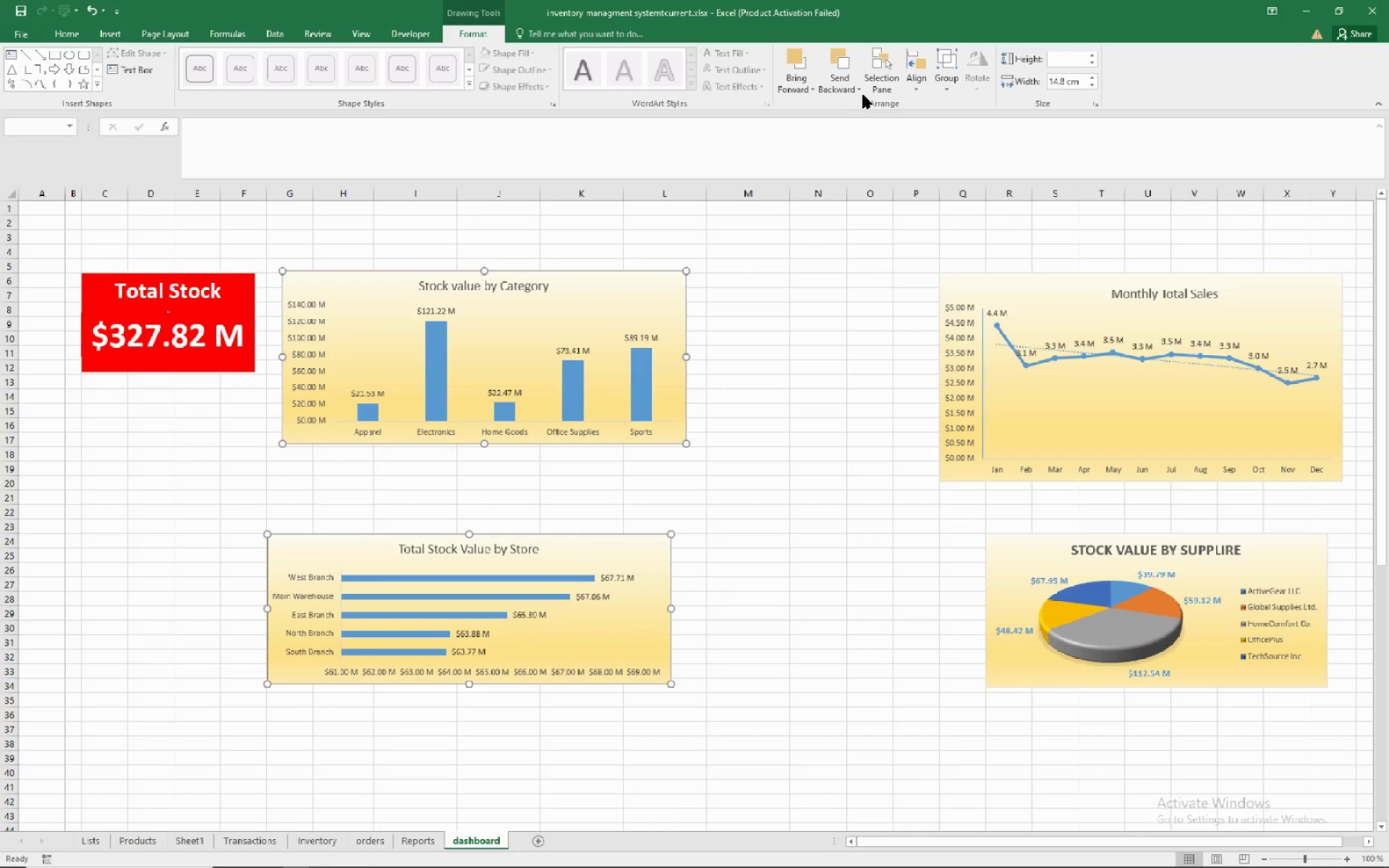 
left_click([916, 80])
 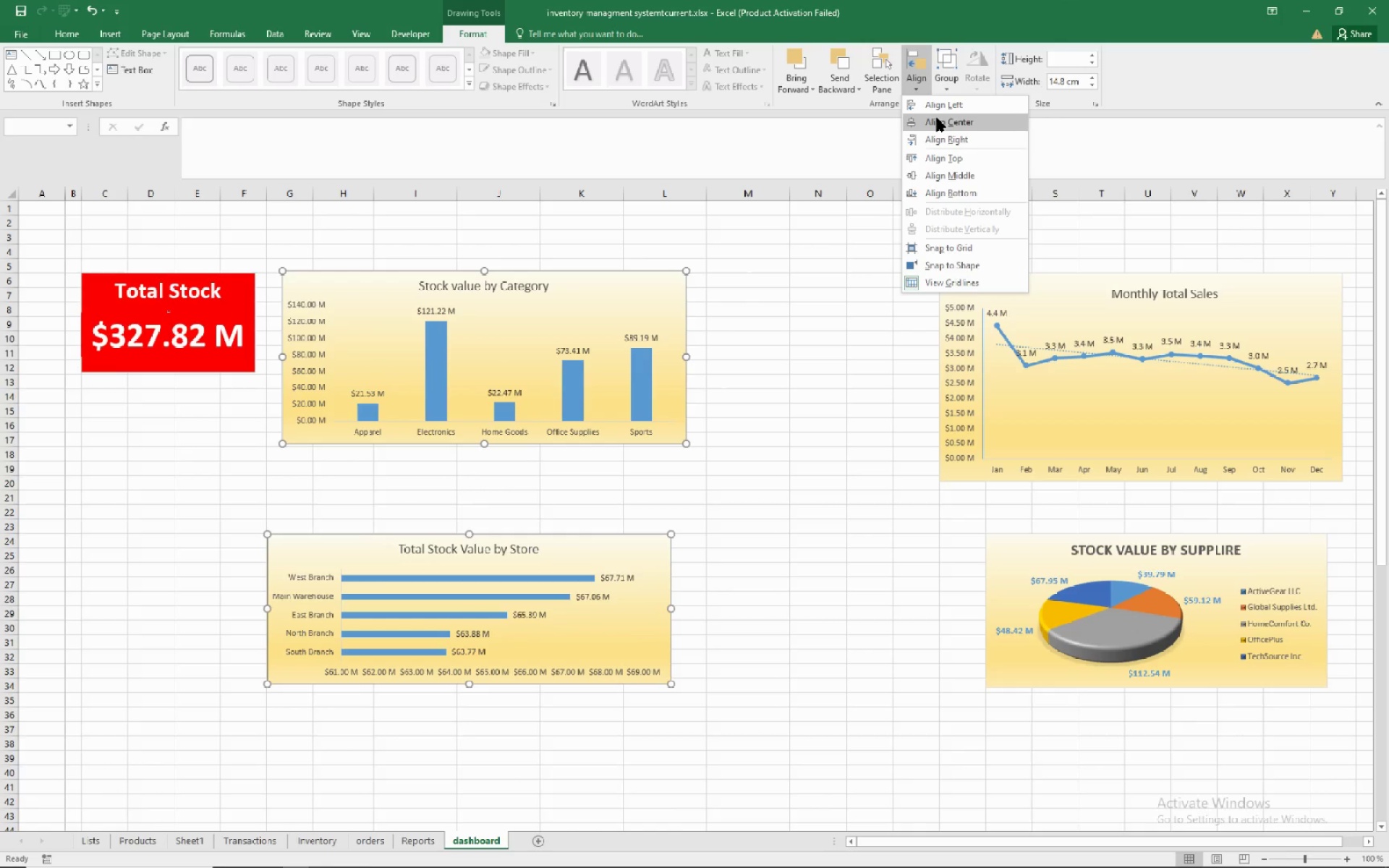 
left_click([937, 118])
 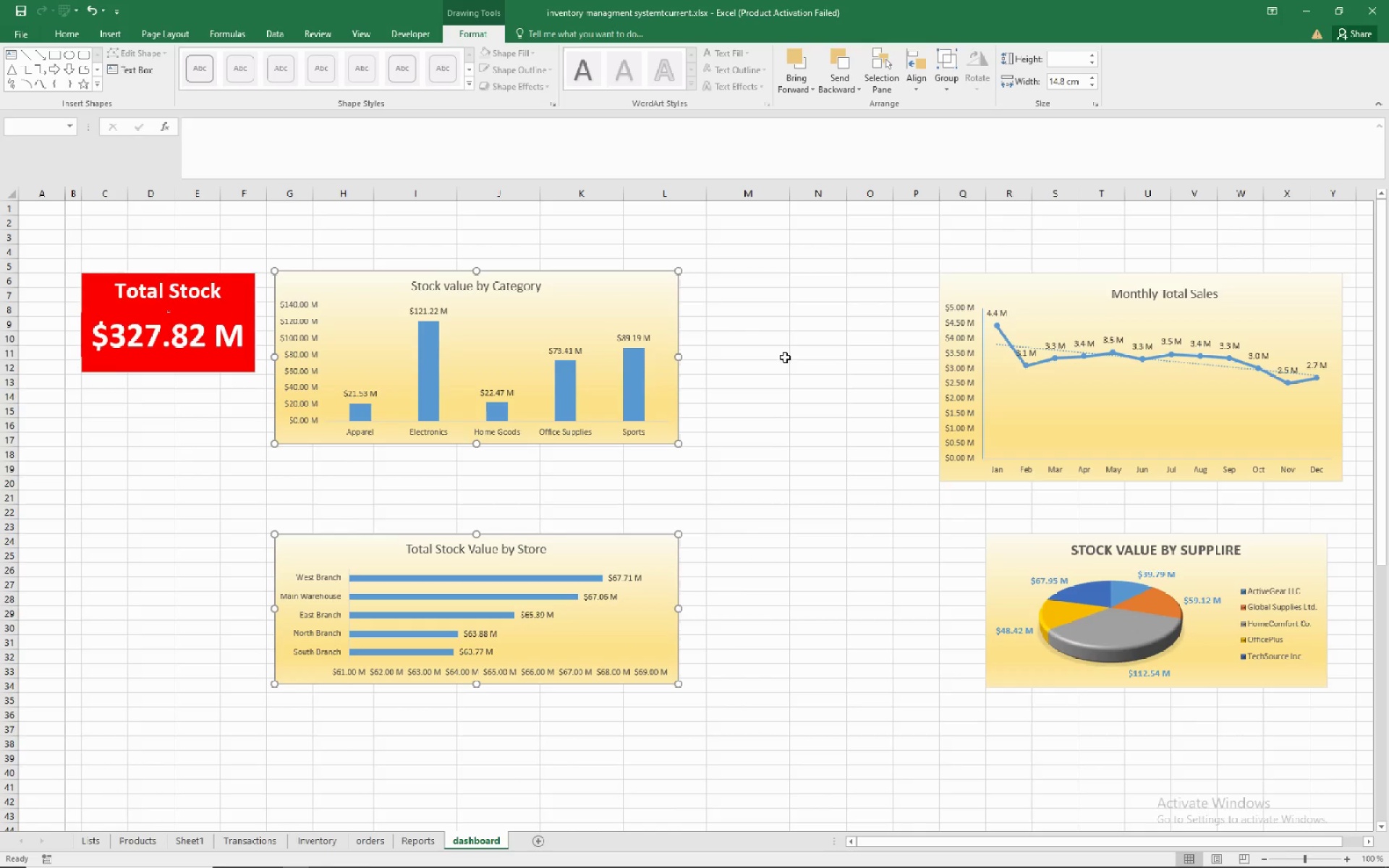 
left_click([774, 475])
 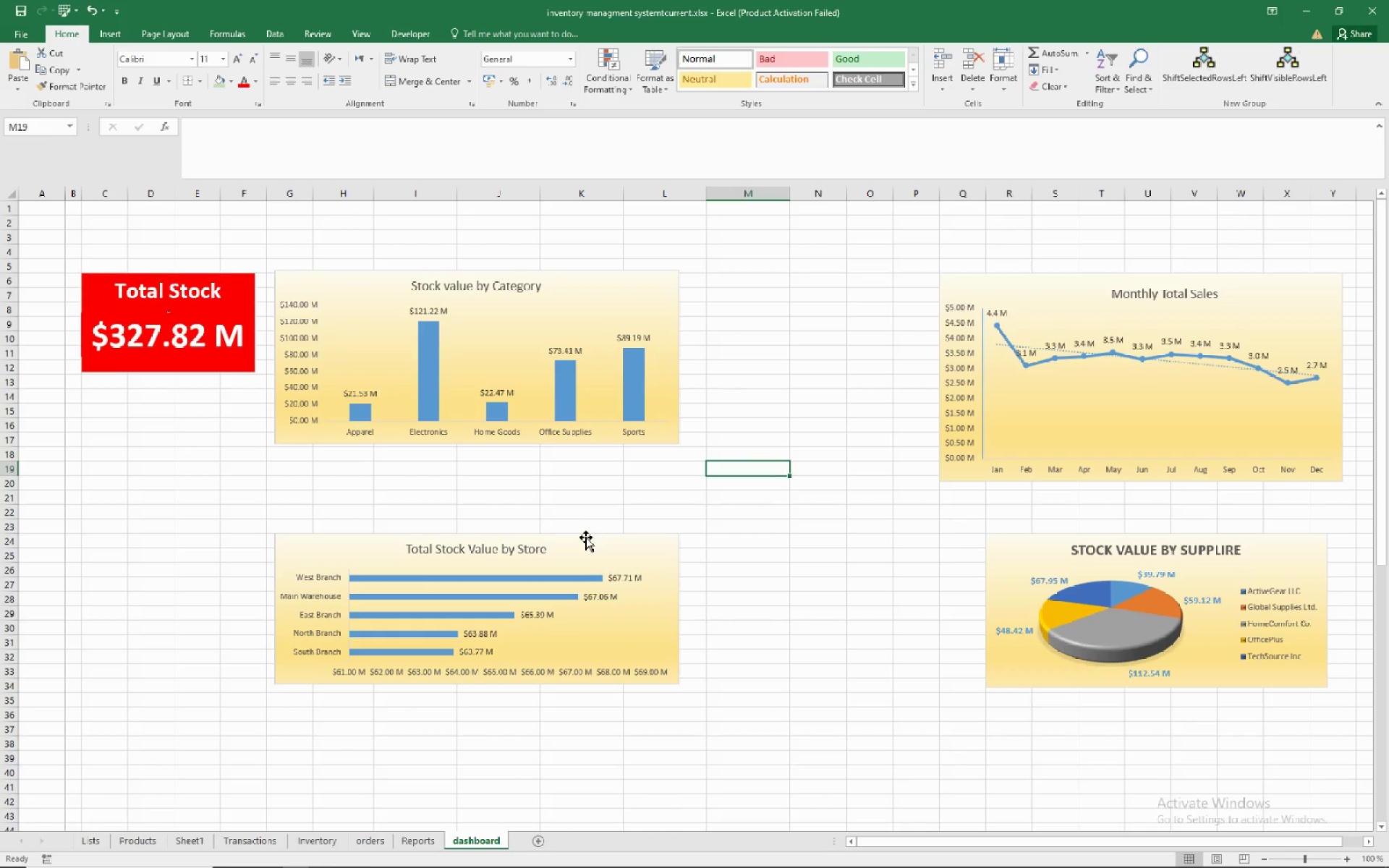 
left_click([586, 542])
 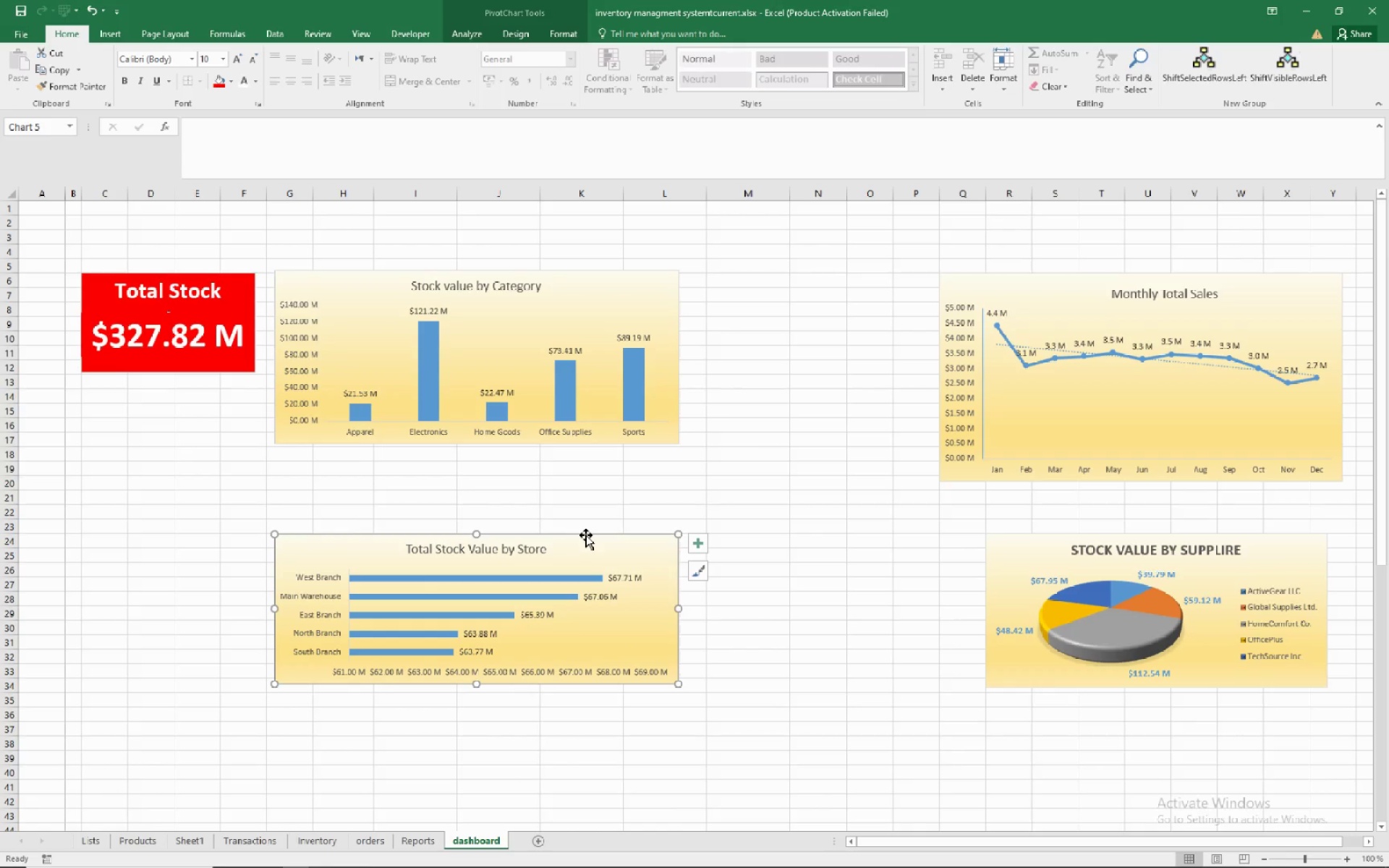 
left_click_drag(start_coordinate=[586, 535], to_coordinate=[585, 475])
 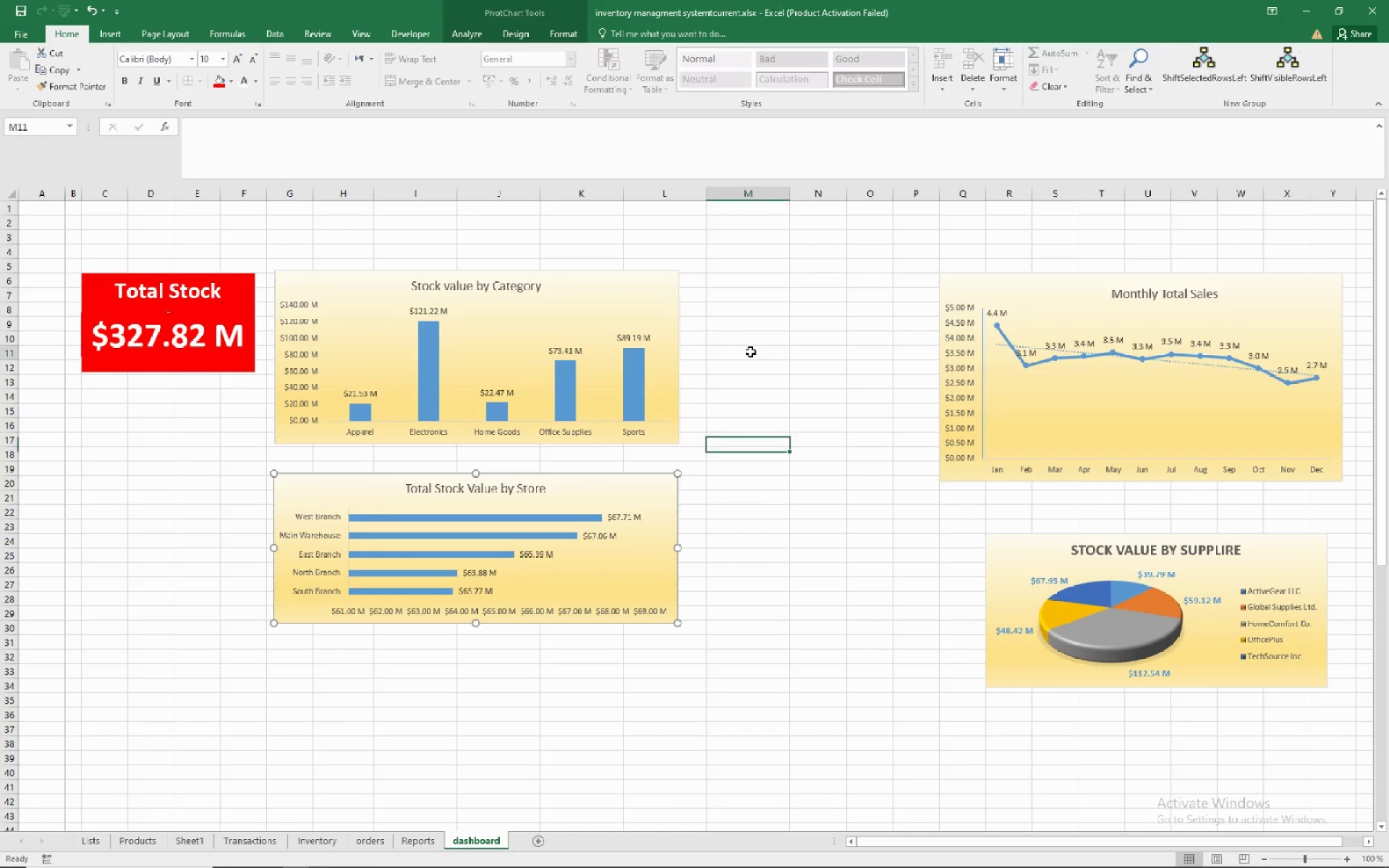 
left_click([750, 352])
 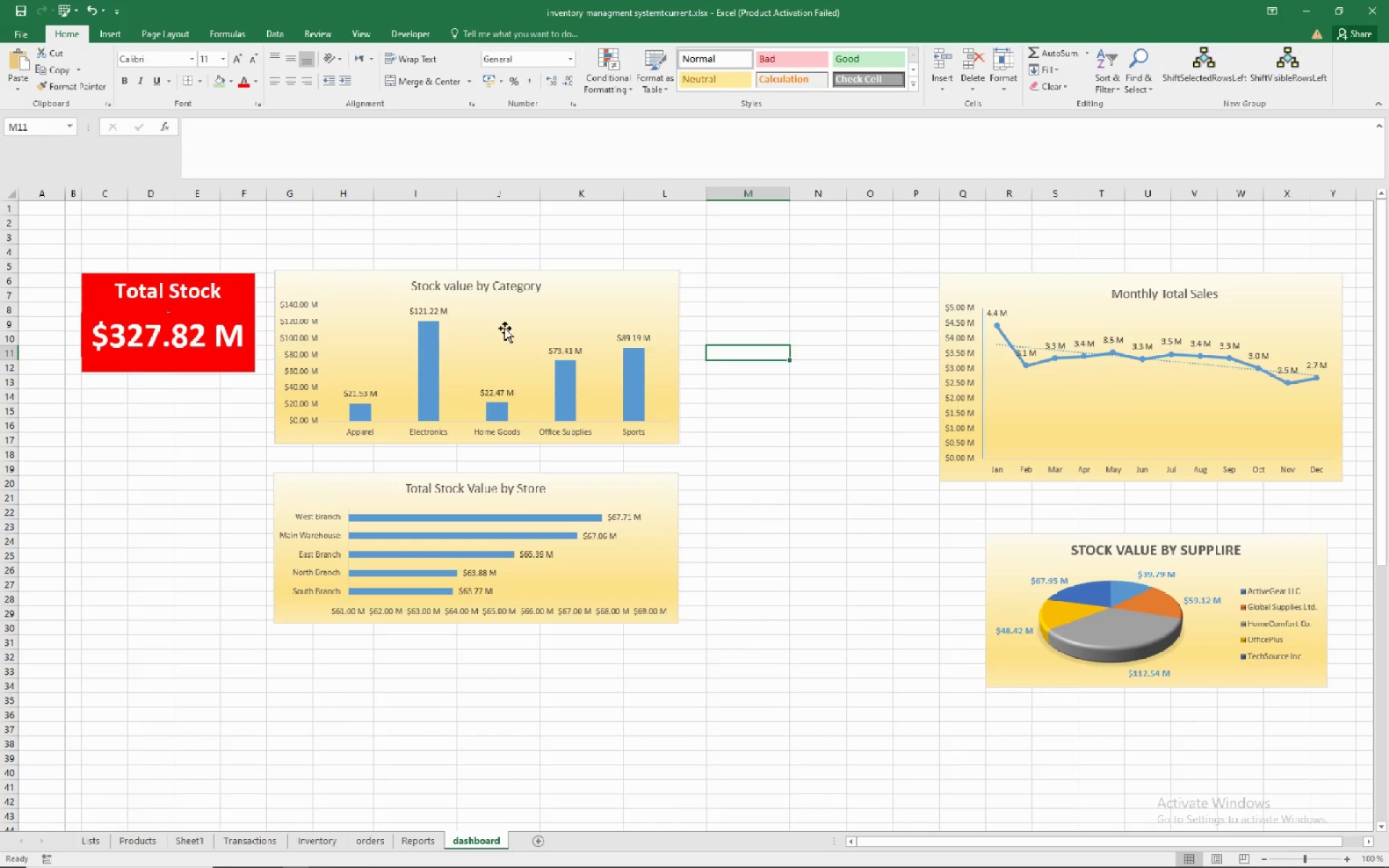 
left_click([558, 296])
 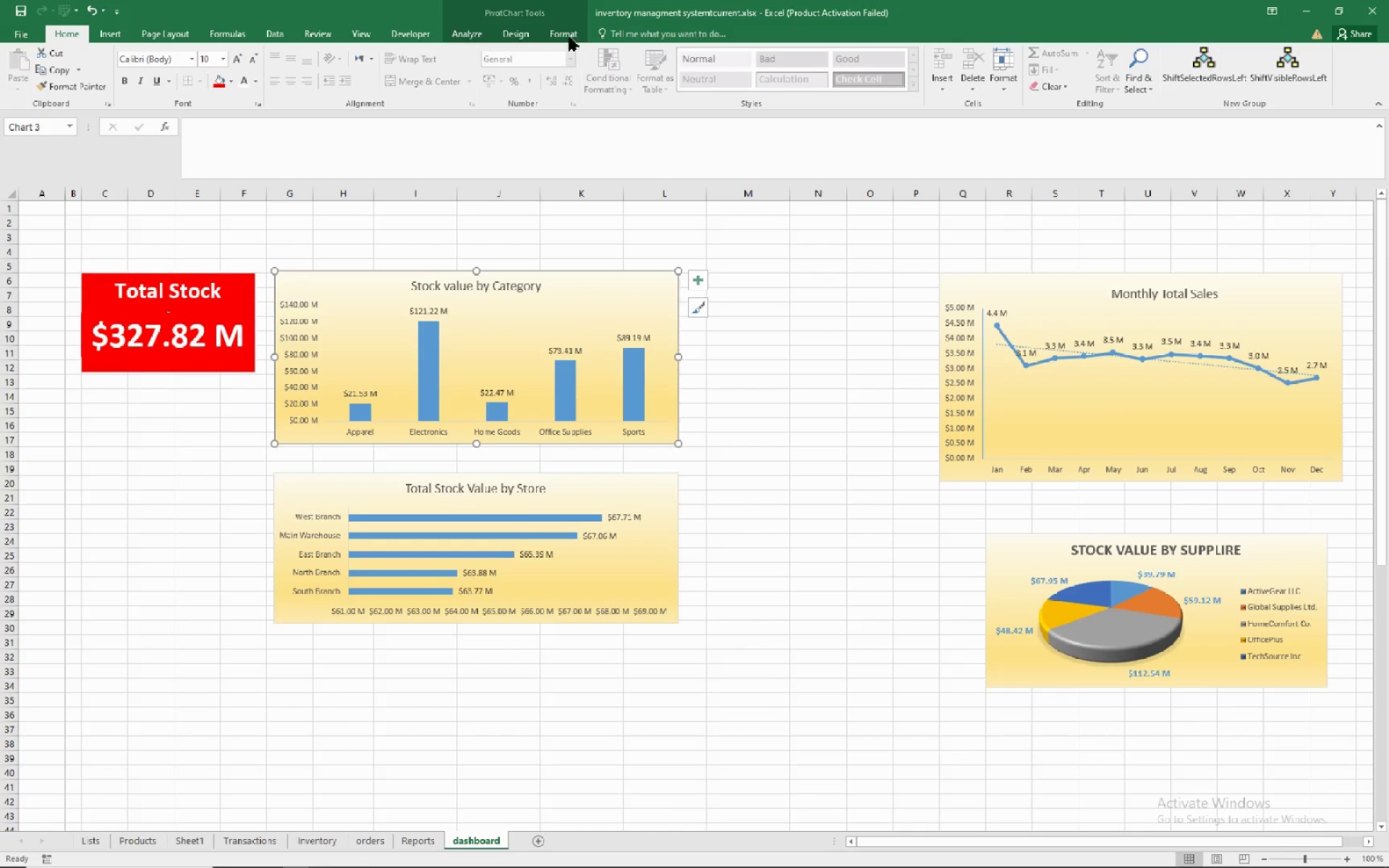 
left_click([569, 35])
 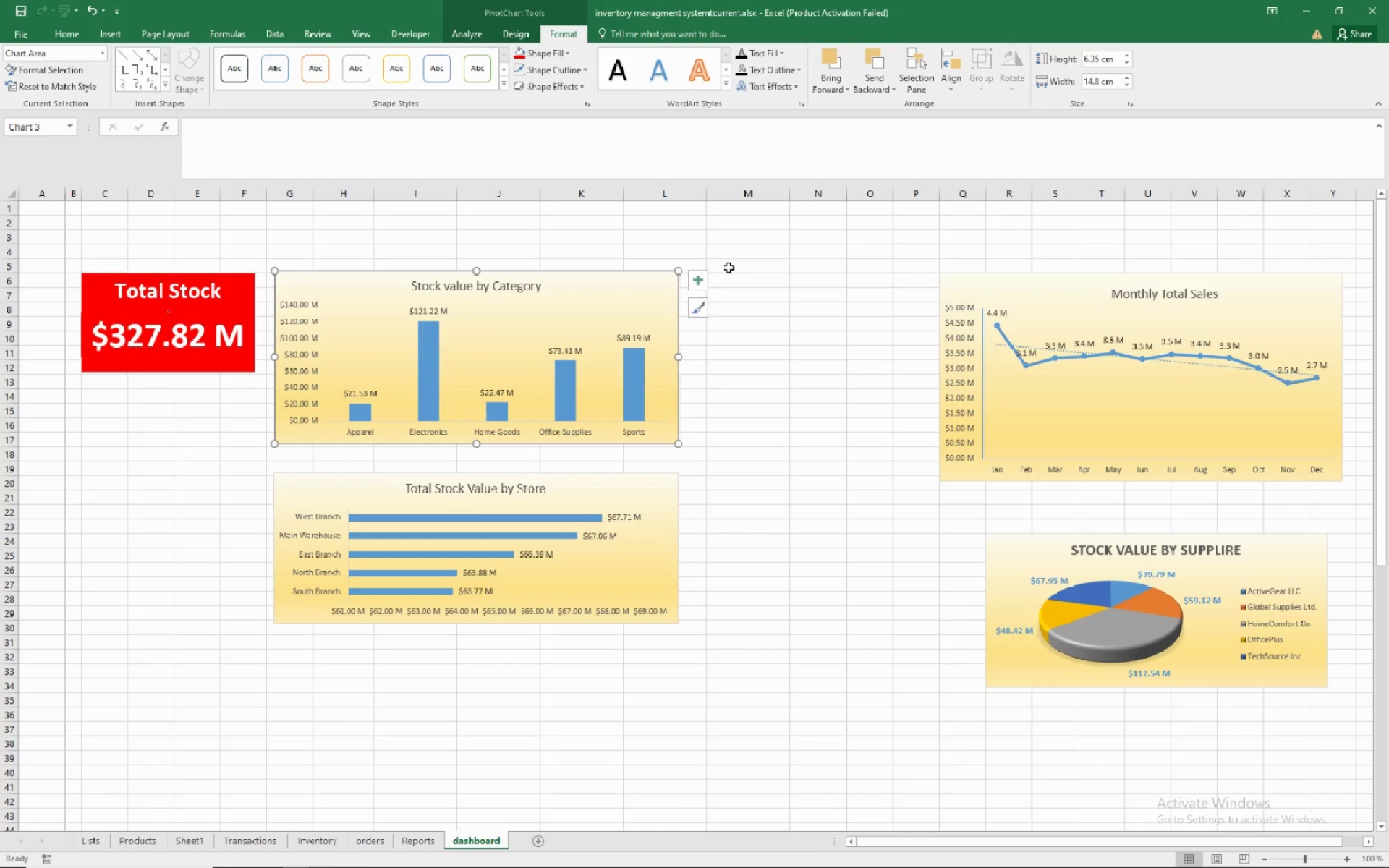 
wait(16.75)
 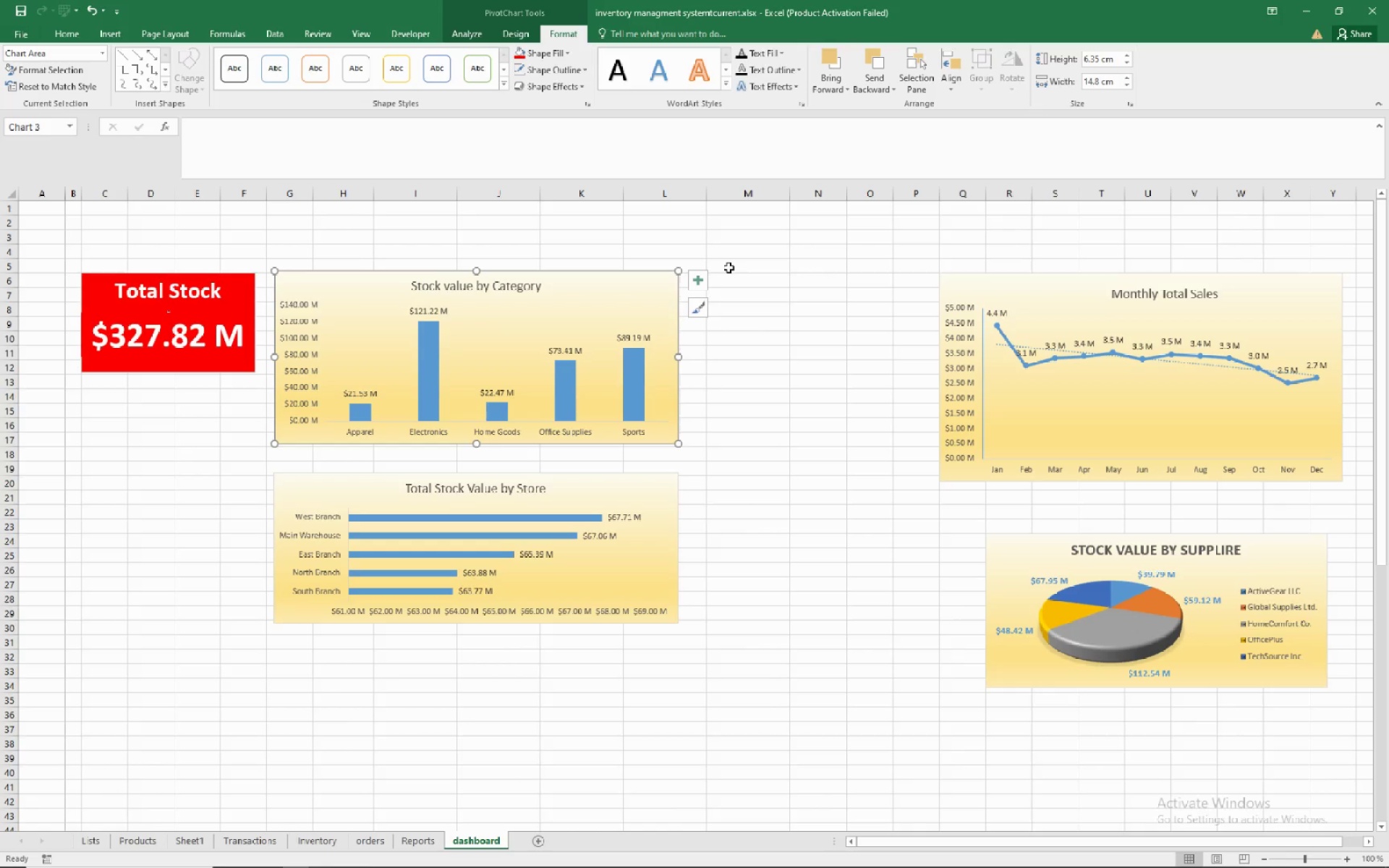 
left_click([531, 34])
 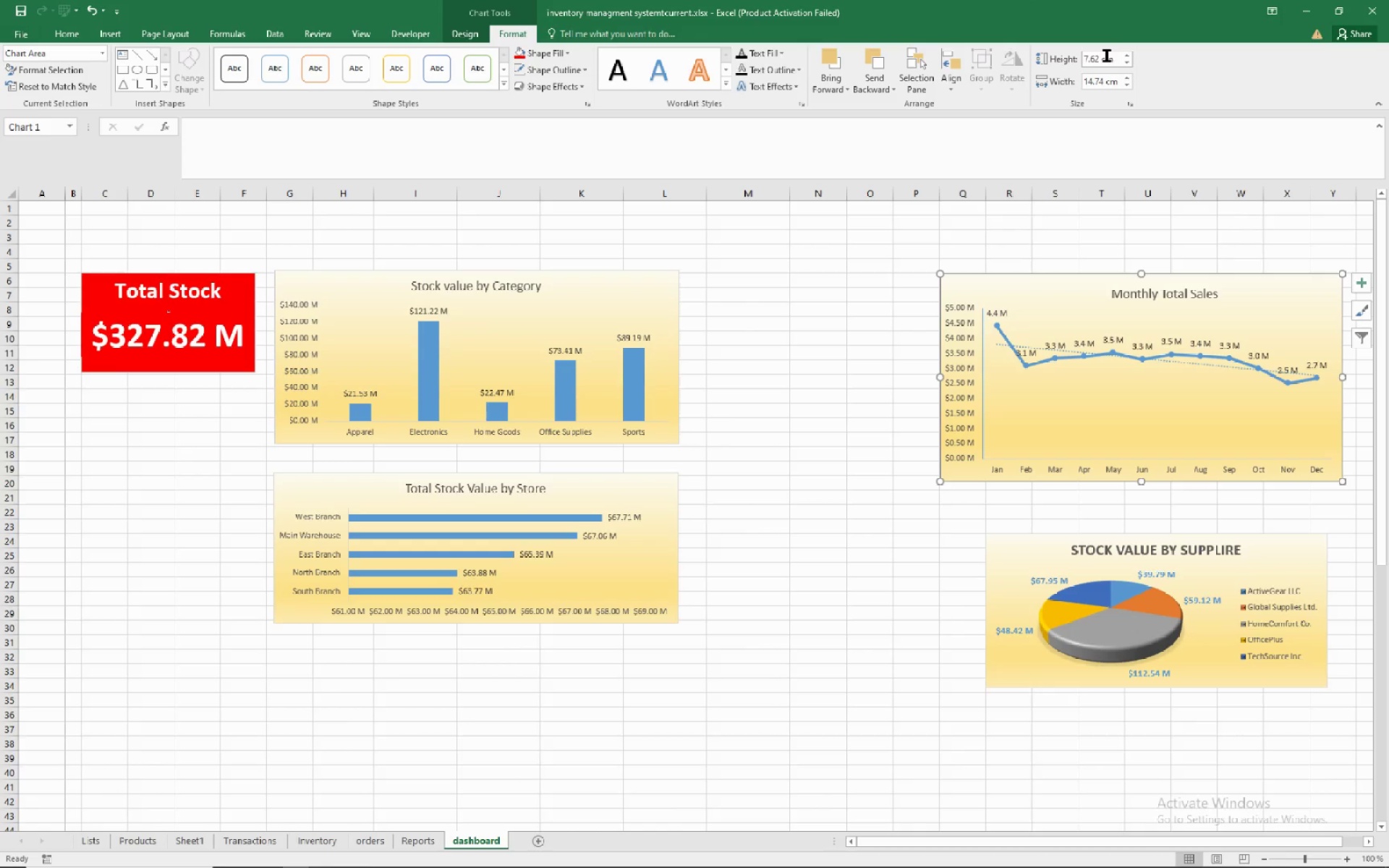 
left_click([1105, 57])
 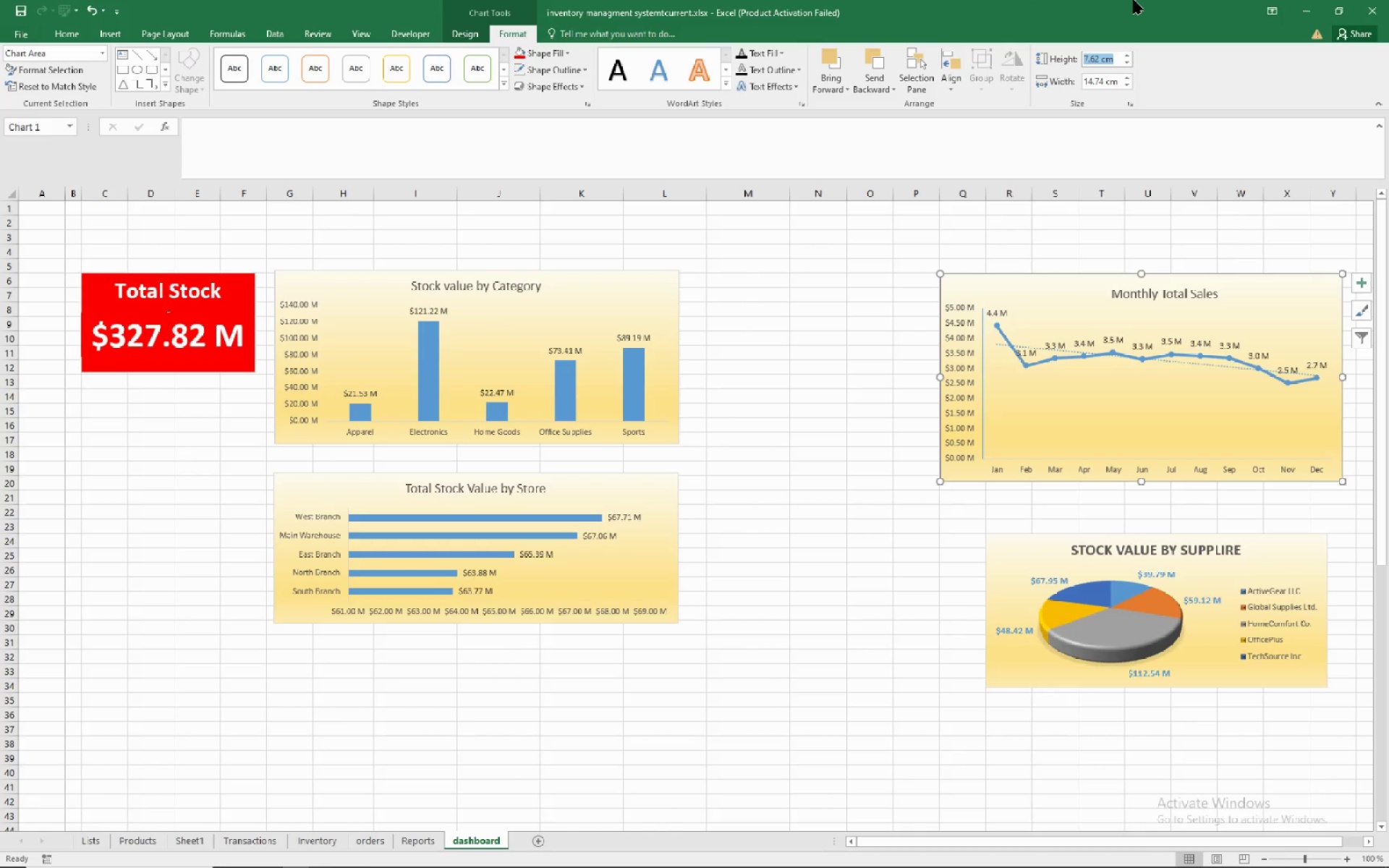 
key(Numpad6)
 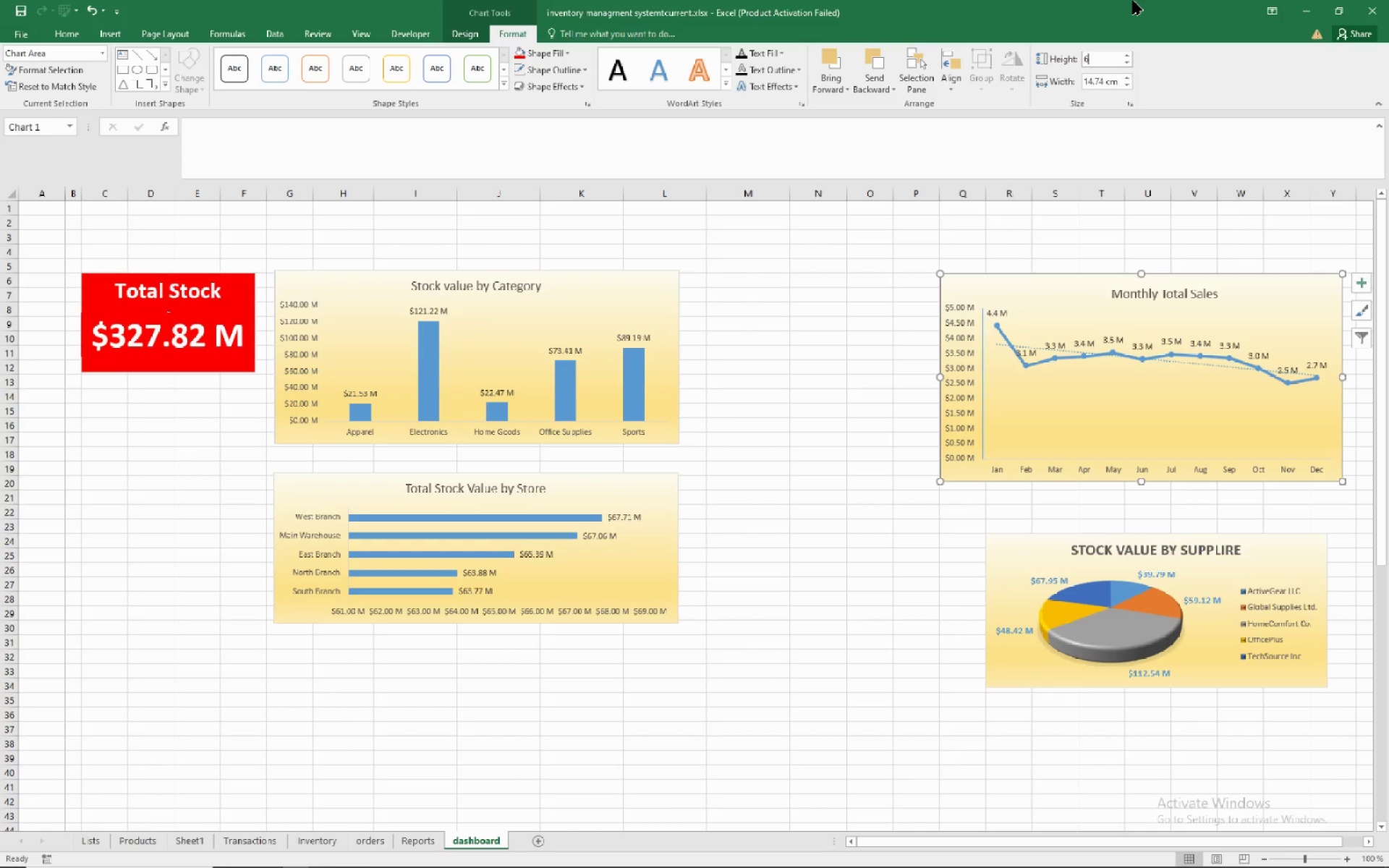 
key(NumpadDecimal)
 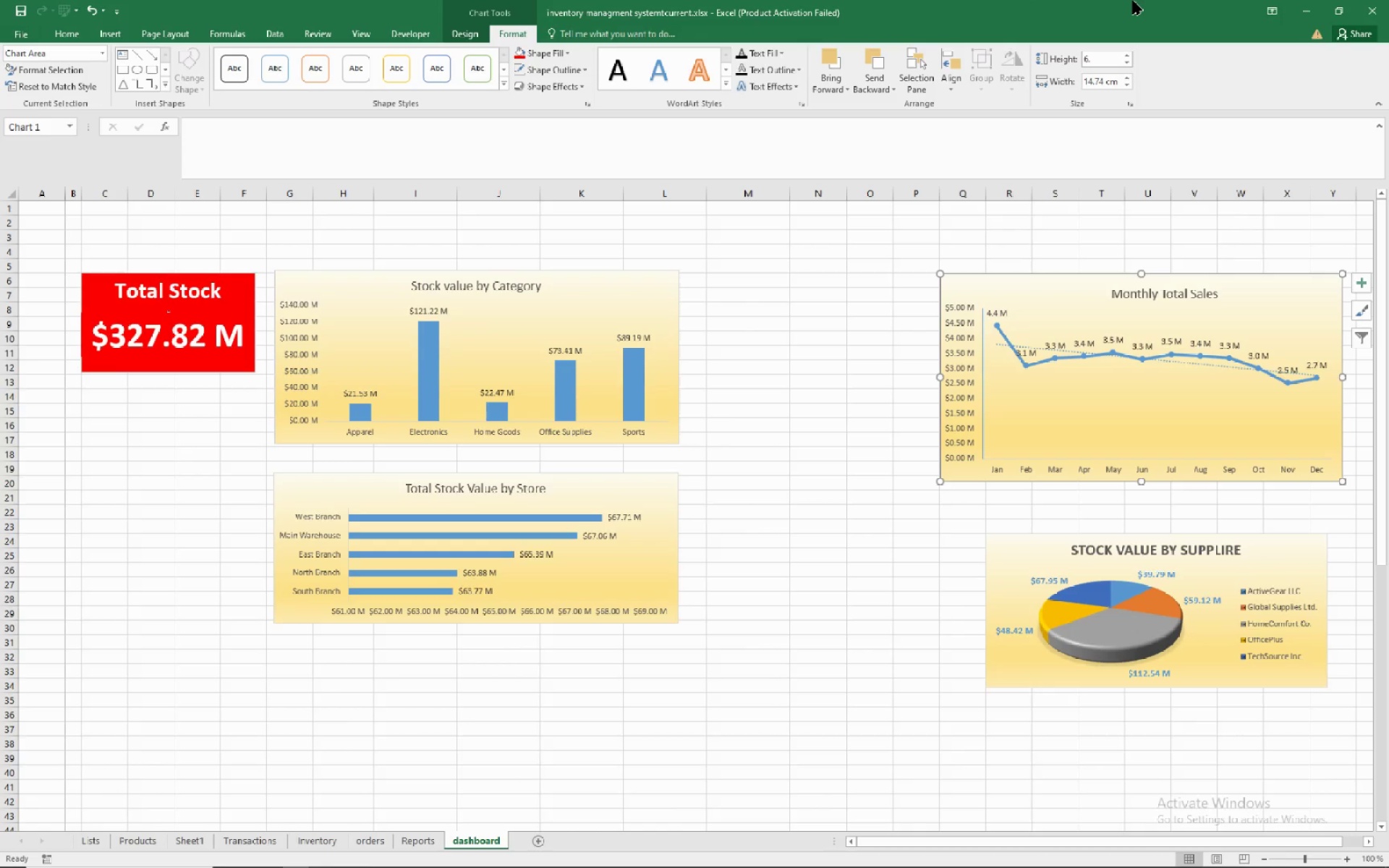 
key(Numpad5)
 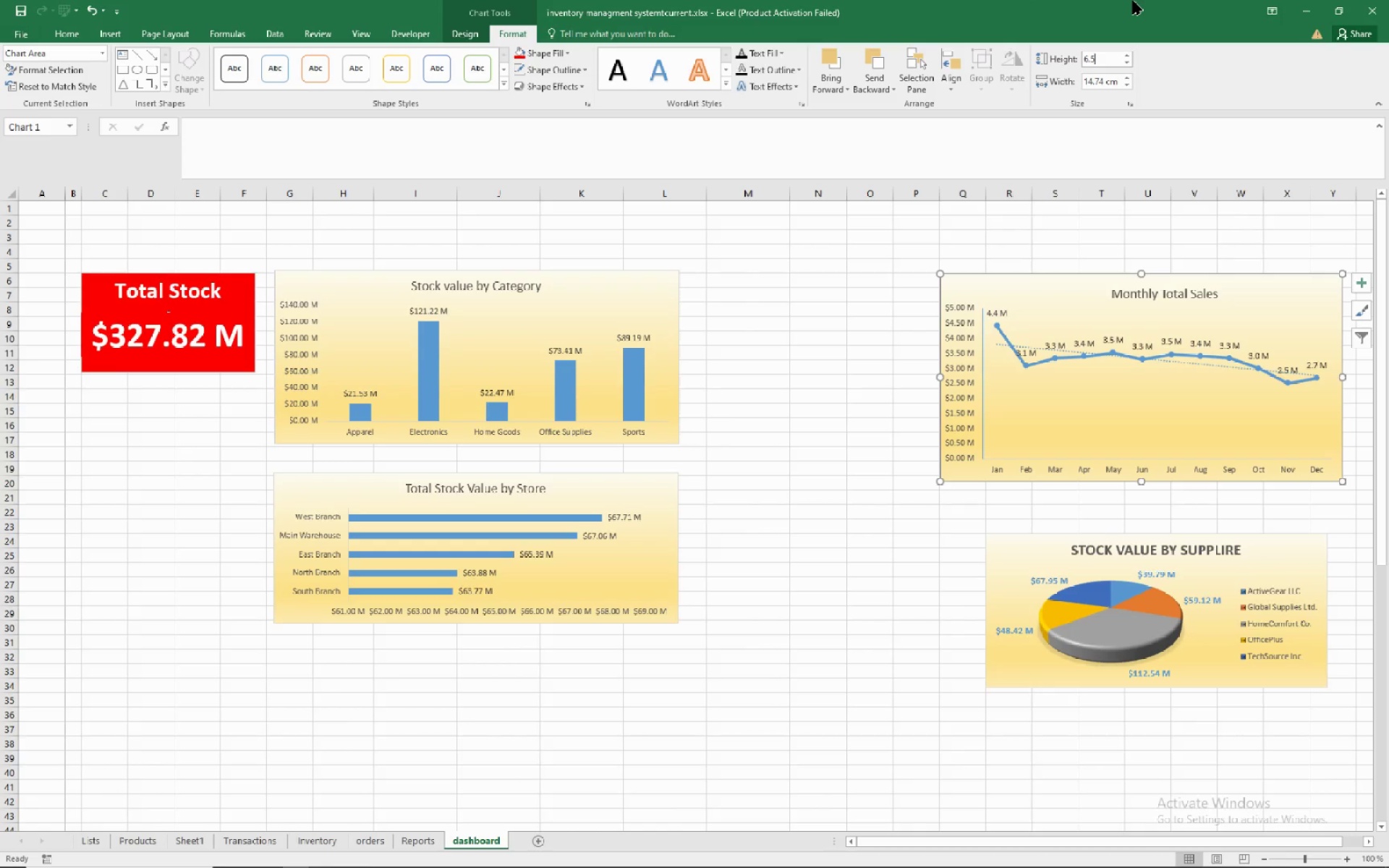 
key(NumpadEnter)
 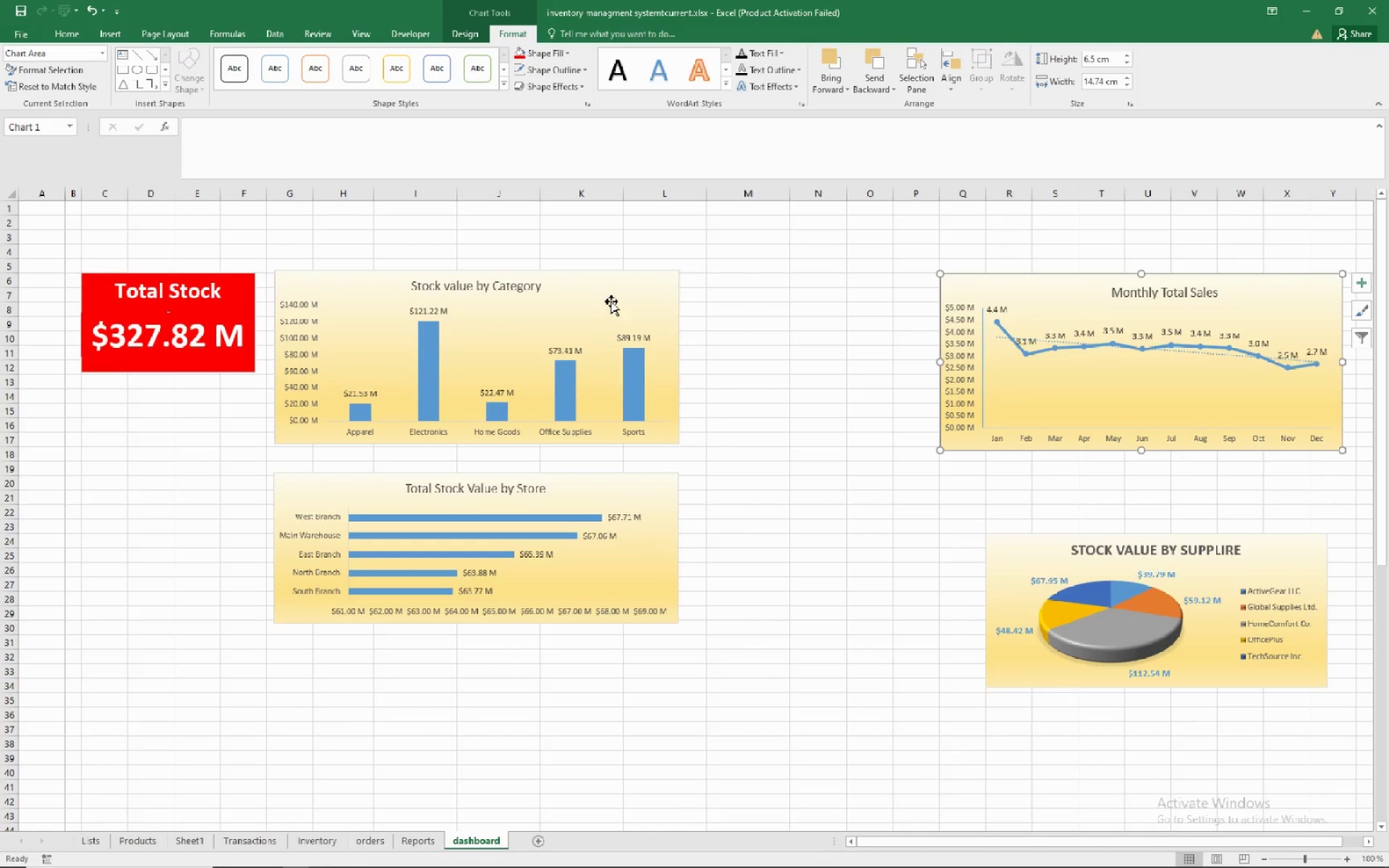 
left_click([626, 284])
 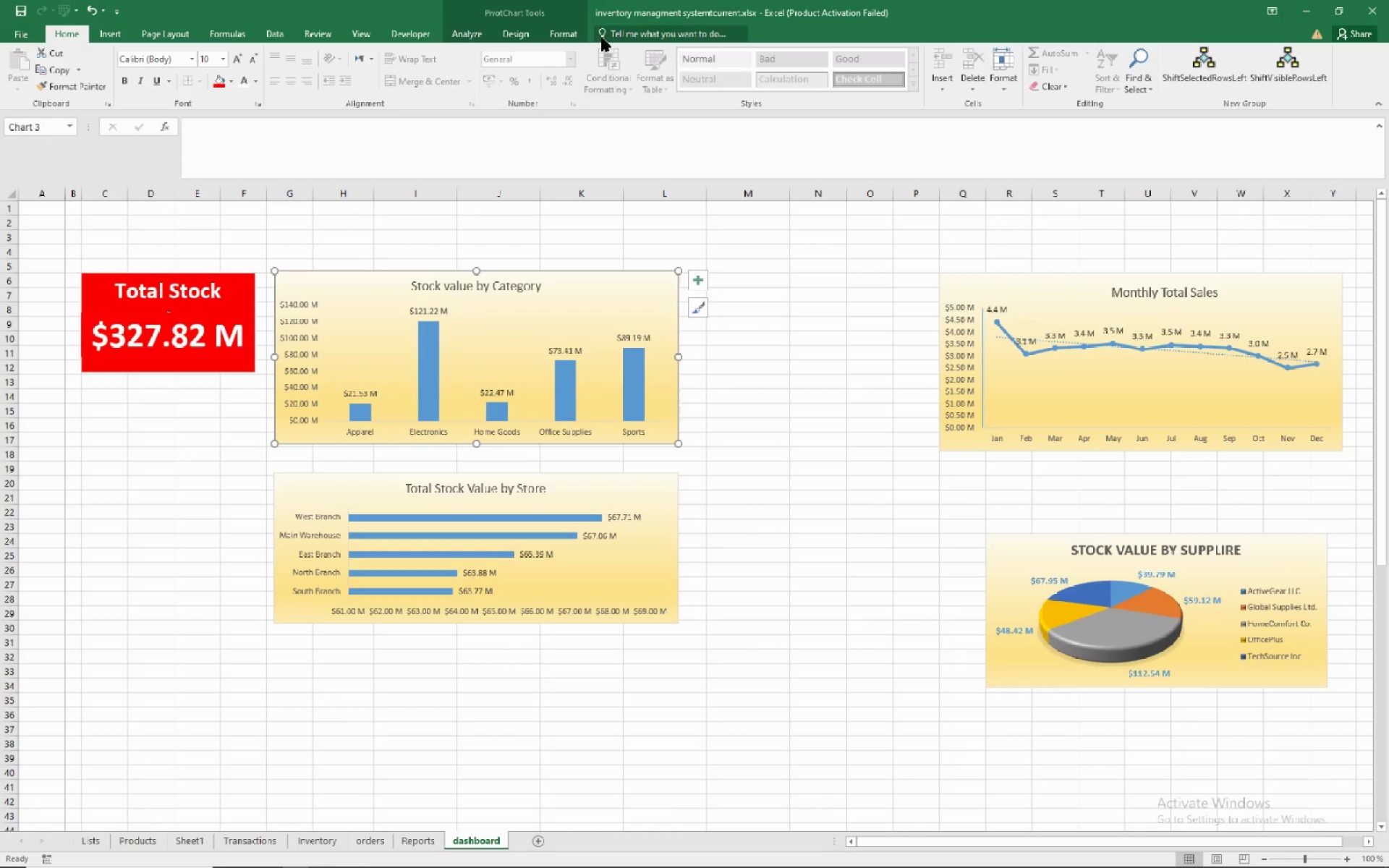 
left_click([566, 38])
 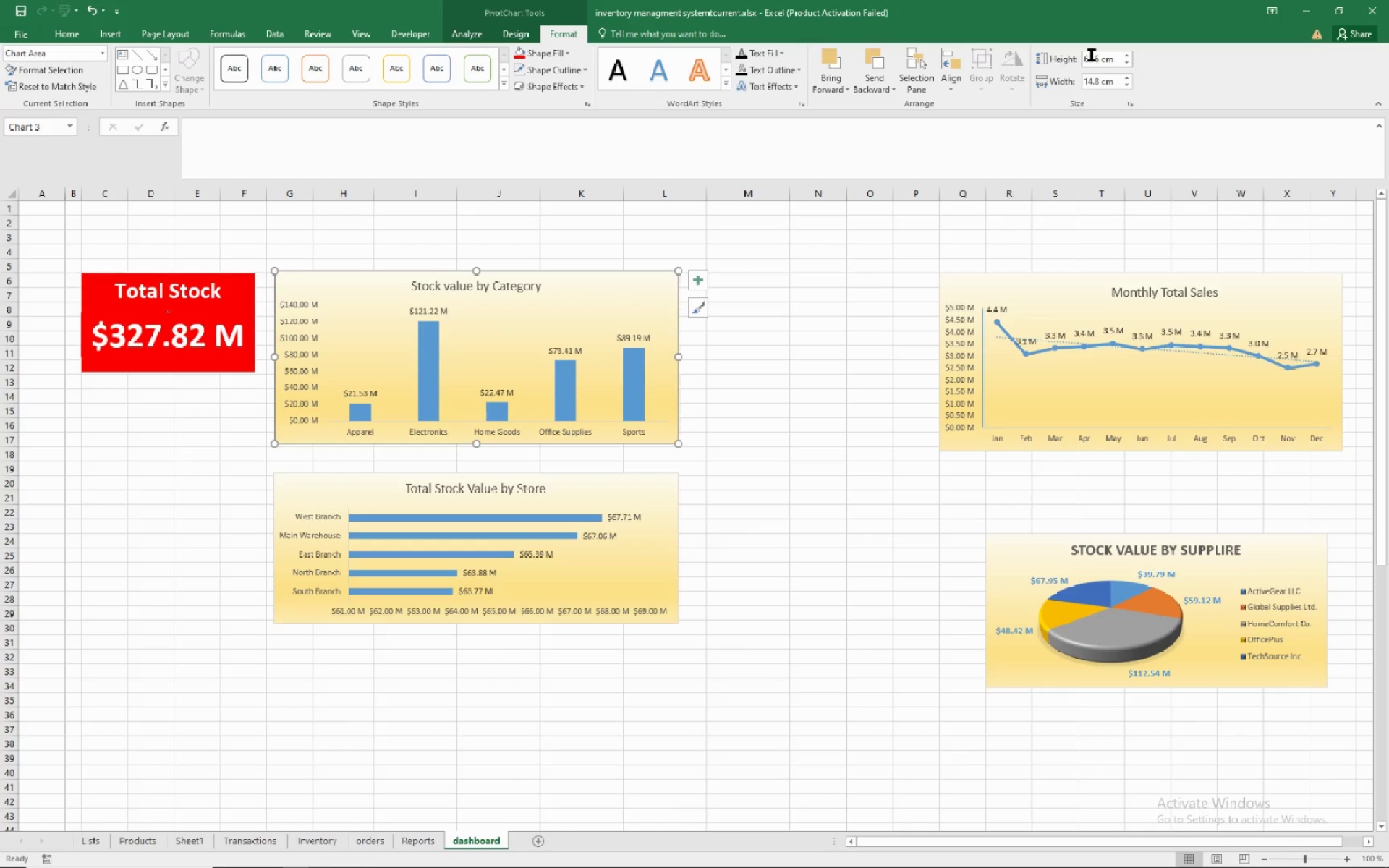 
left_click([1092, 55])
 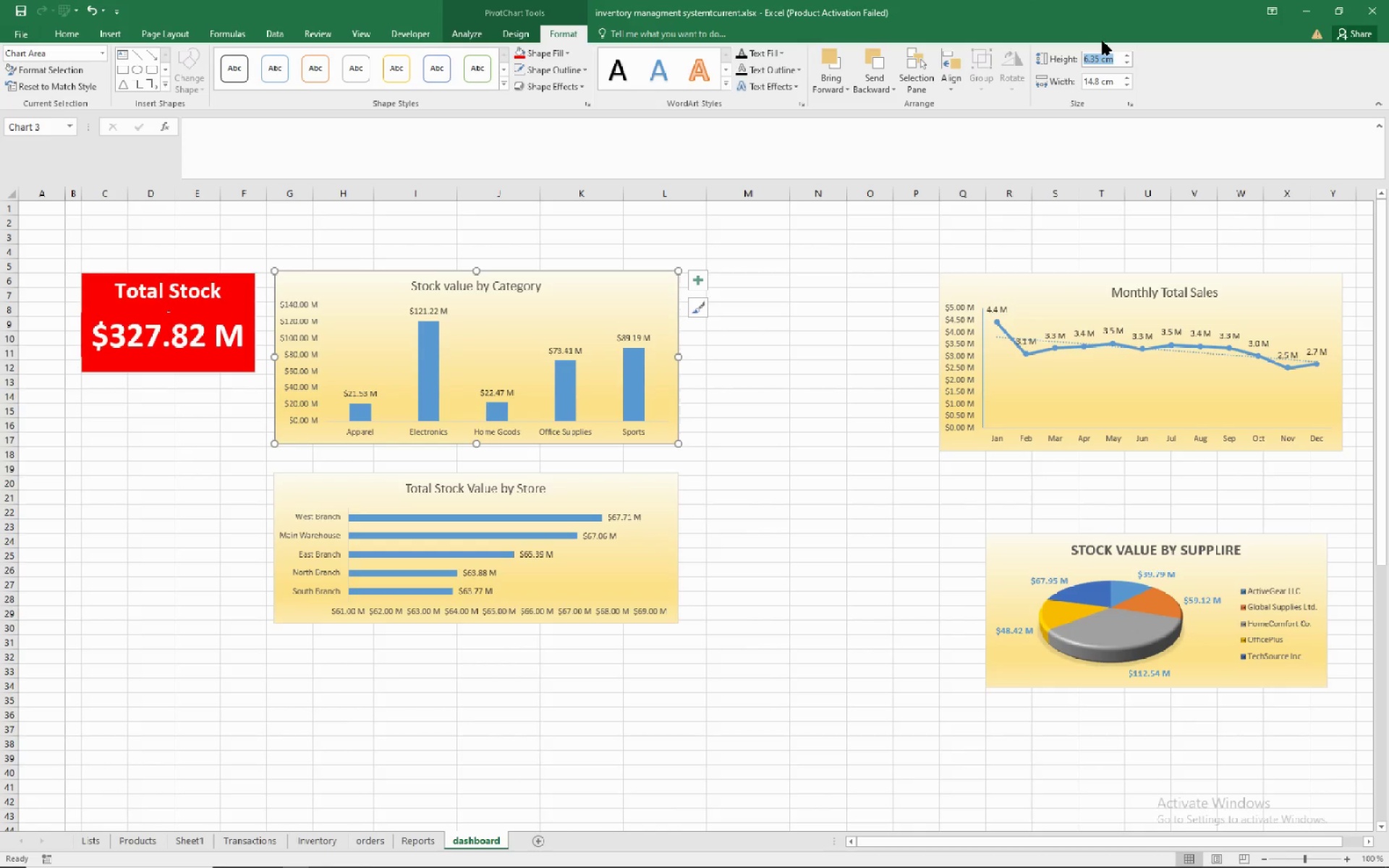 
key(Numpad6)
 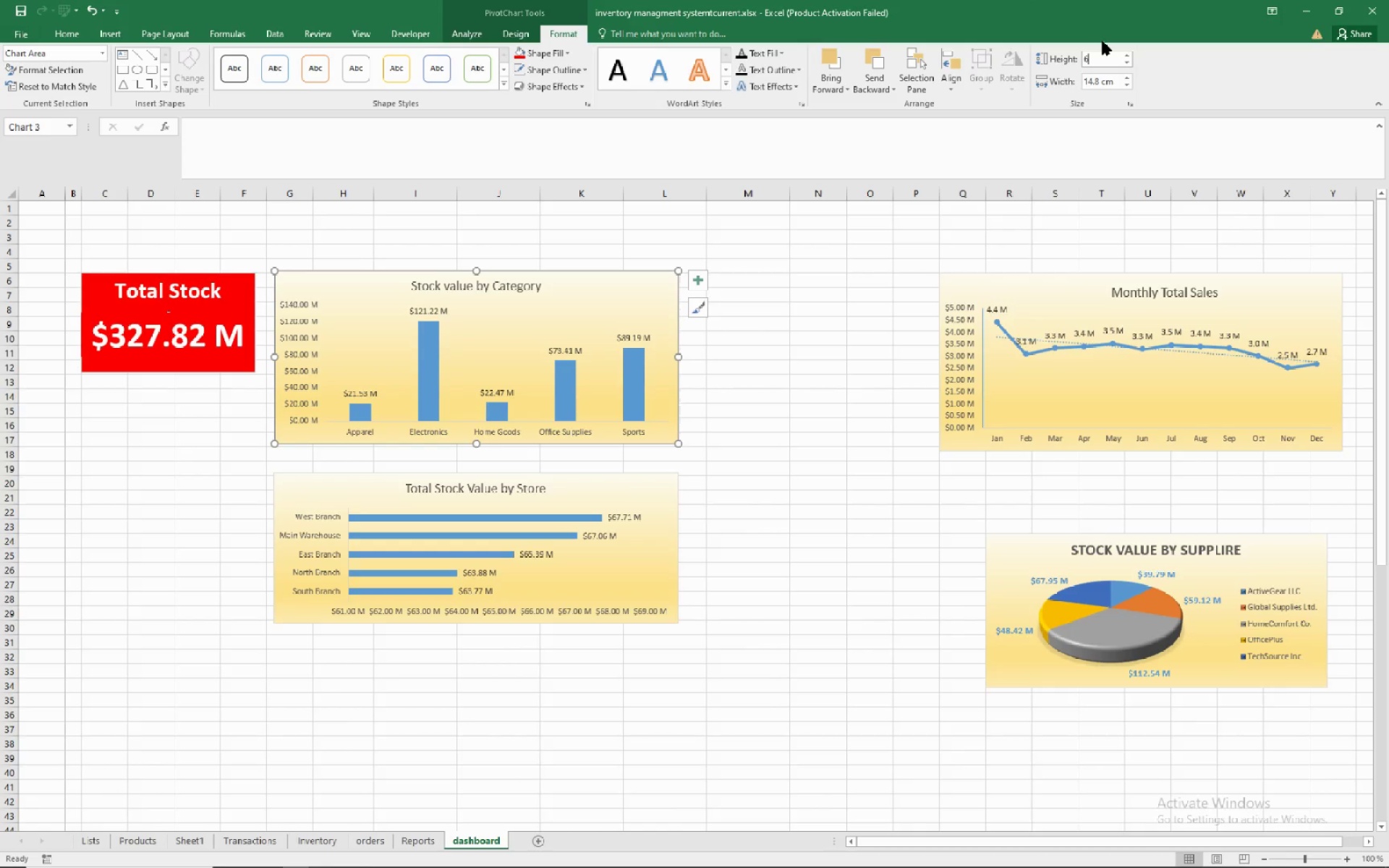 
key(NumpadDecimal)
 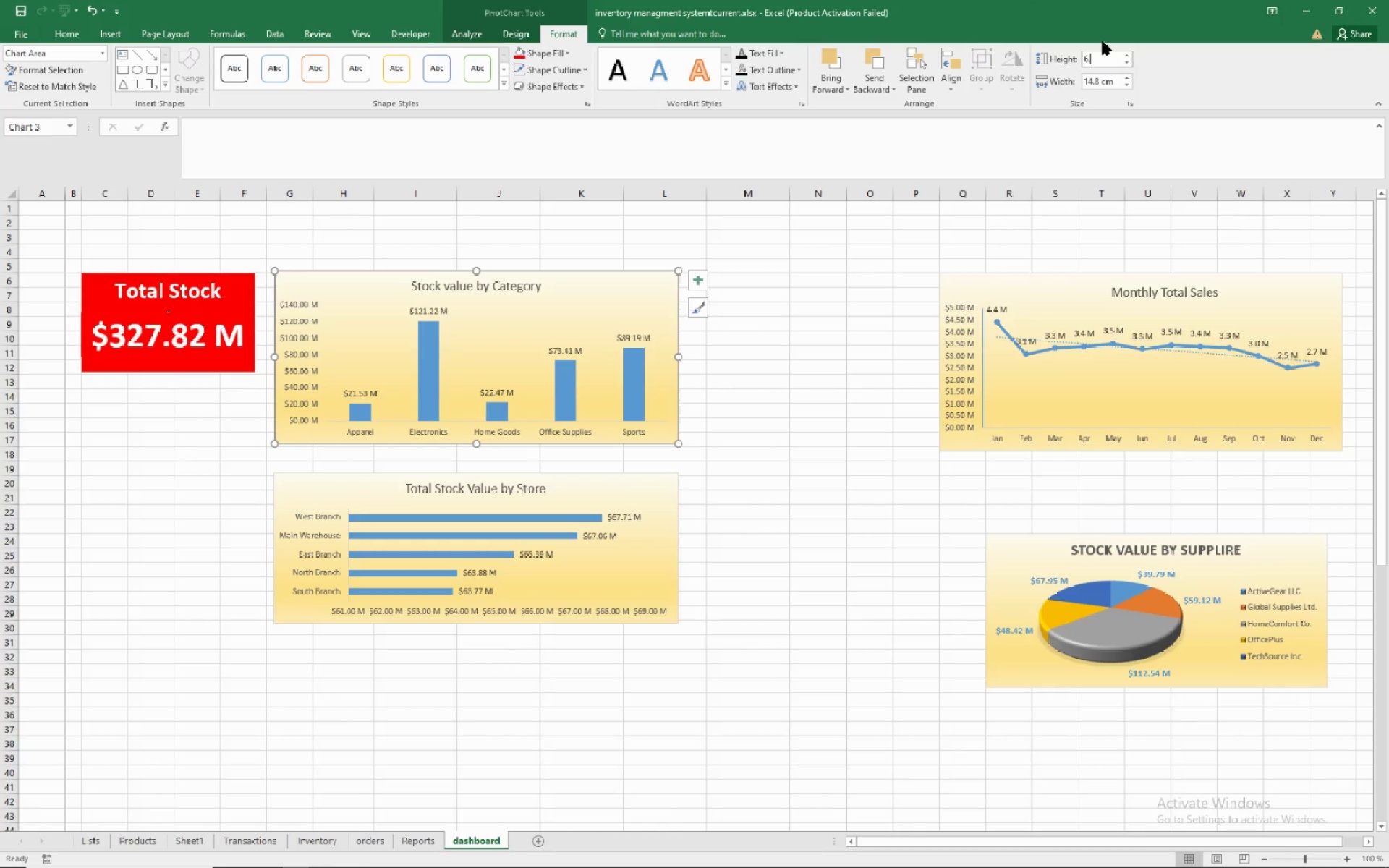 
key(Numpad5)
 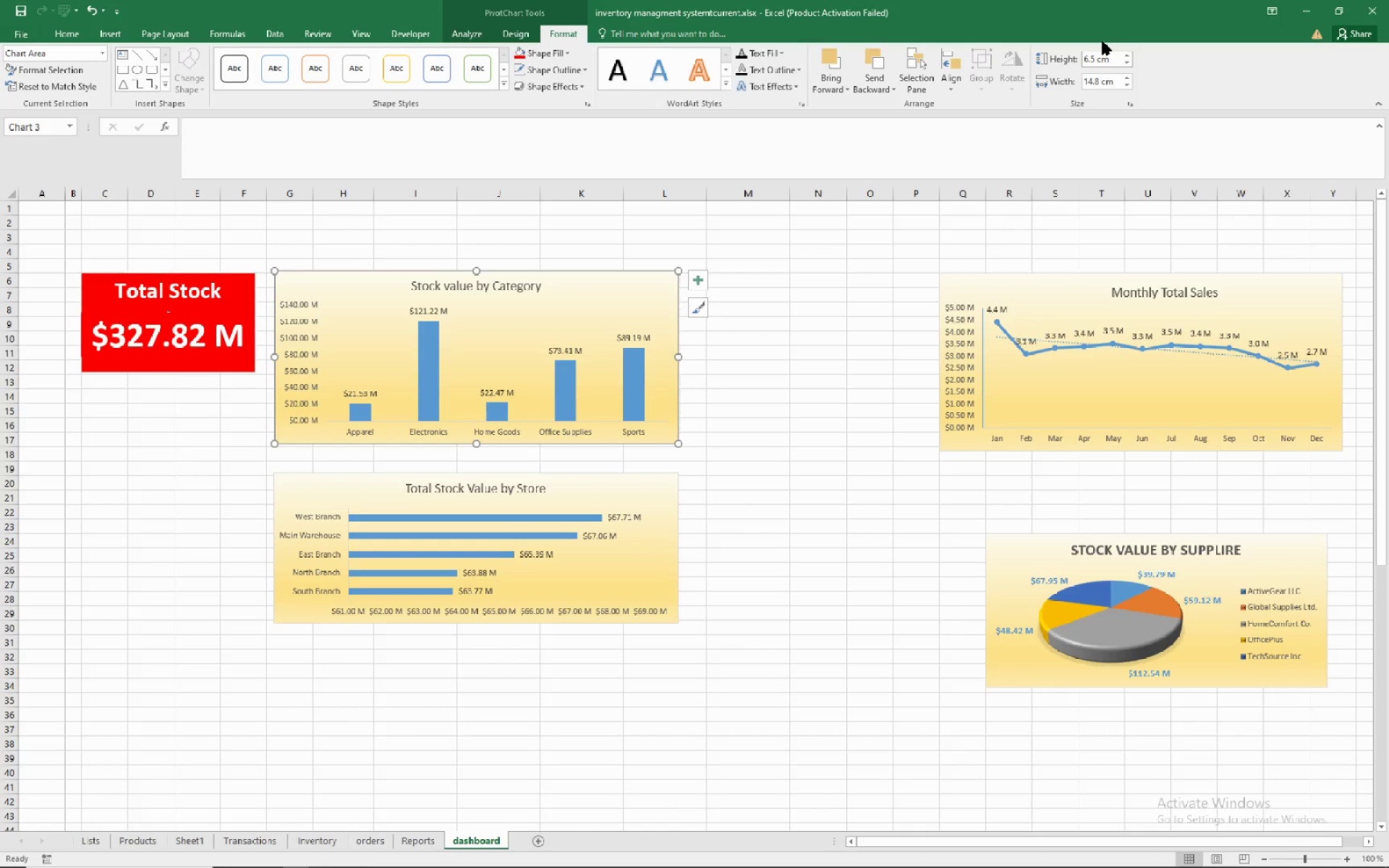 
key(NumpadEnter)
 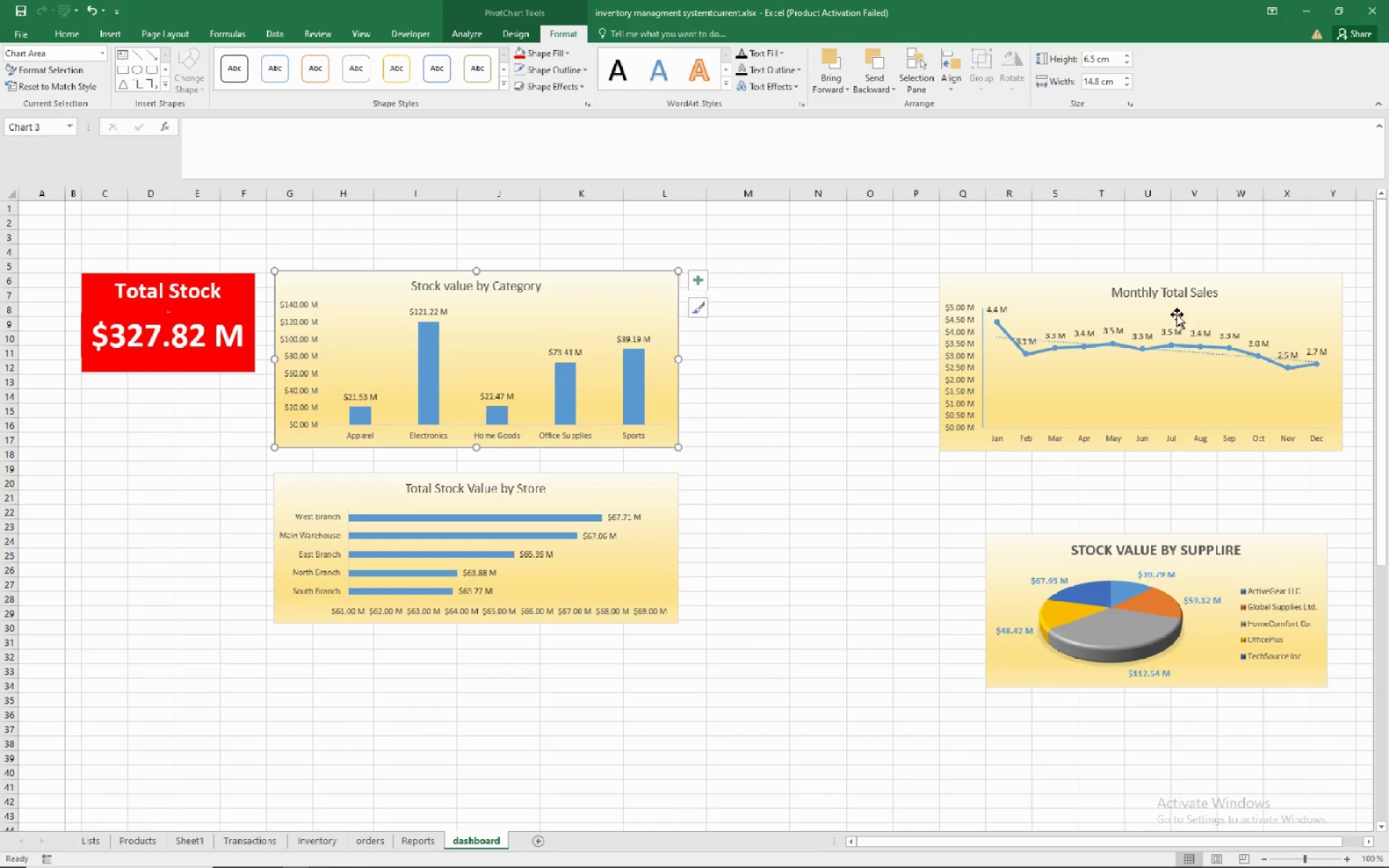 
left_click([1194, 293])
 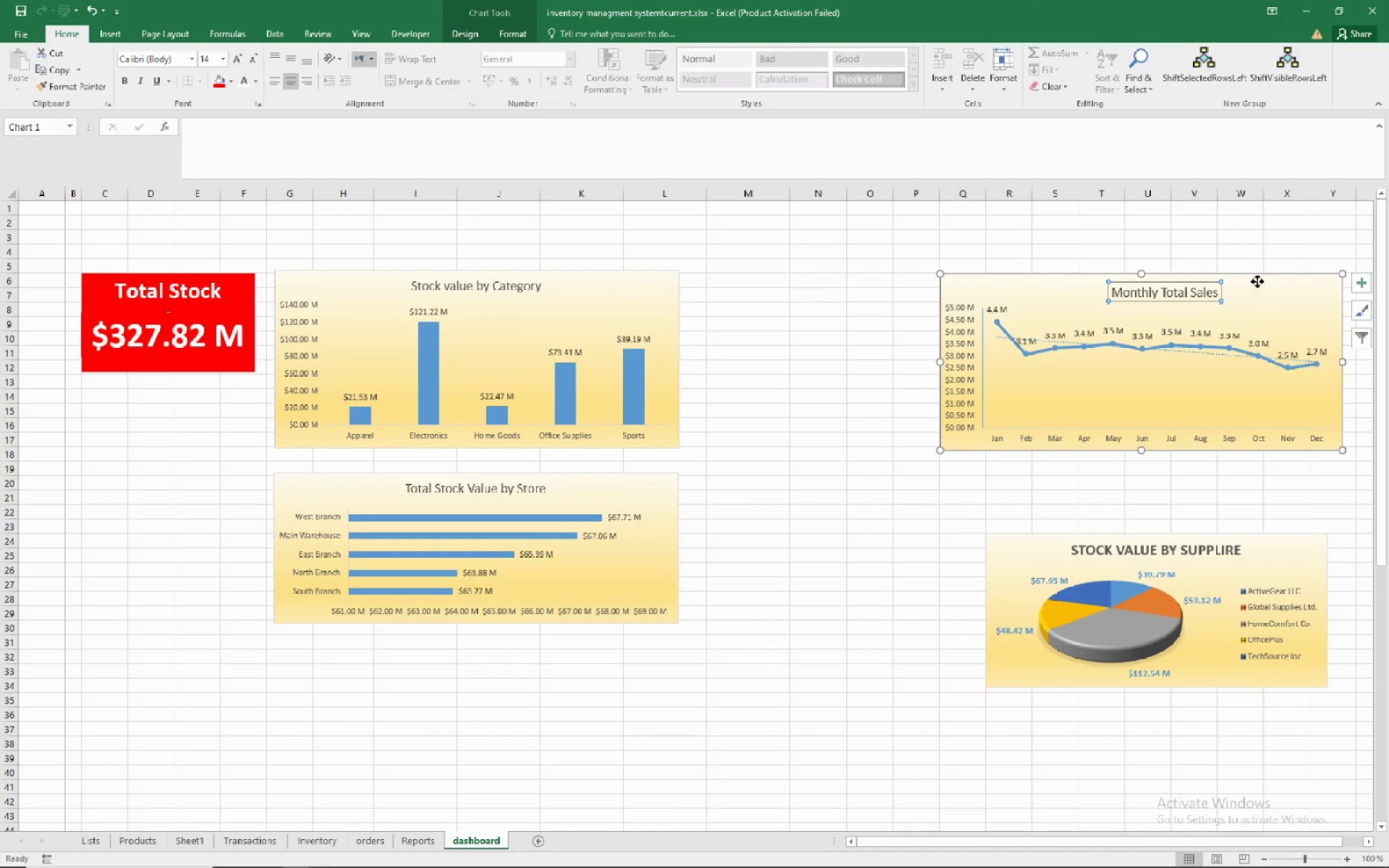 
left_click([1257, 281])
 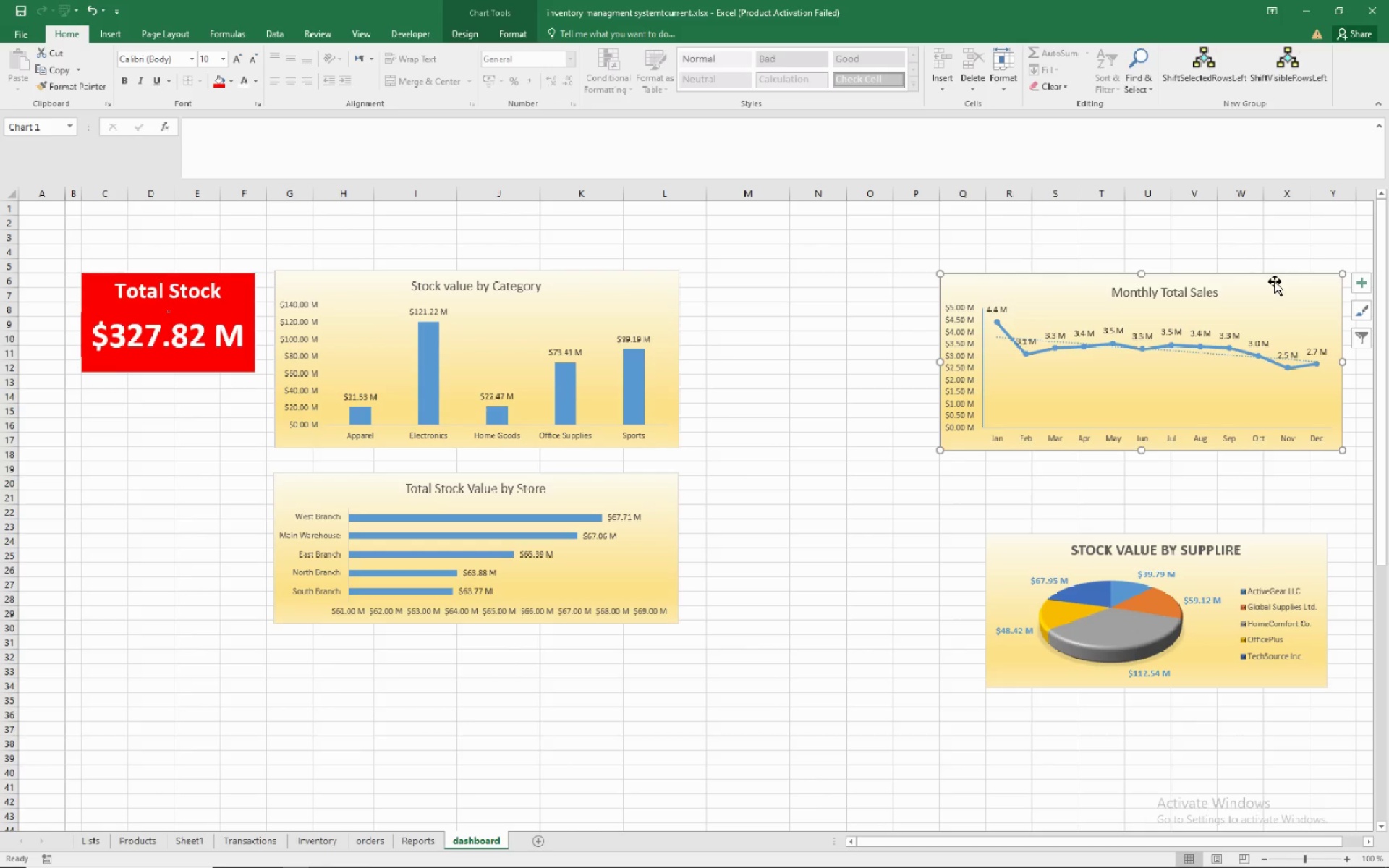 
left_click_drag(start_coordinate=[1275, 281], to_coordinate=[1037, 281])
 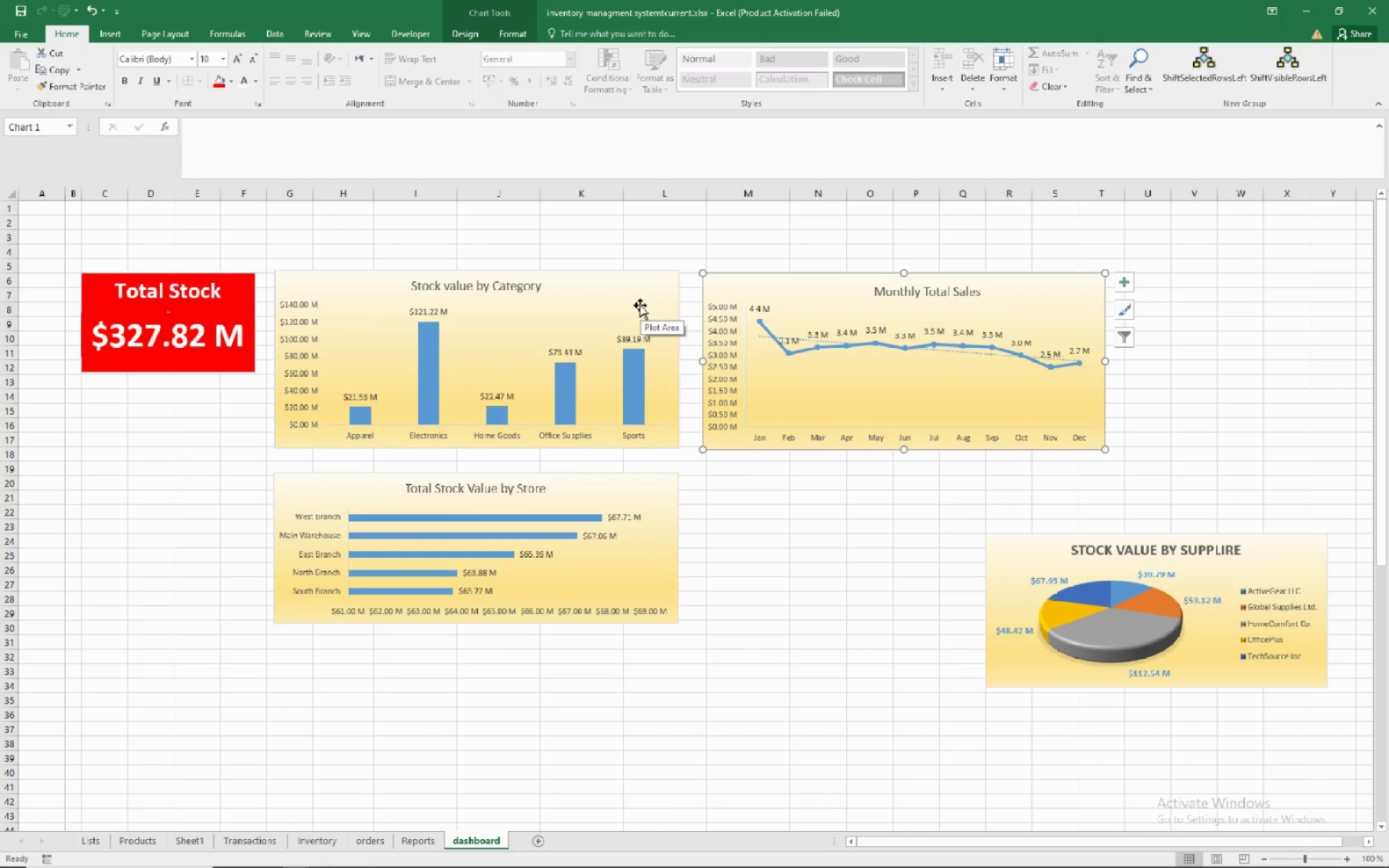 
hold_key(key=ControlLeft, duration=1.55)
left_click([641, 303])
 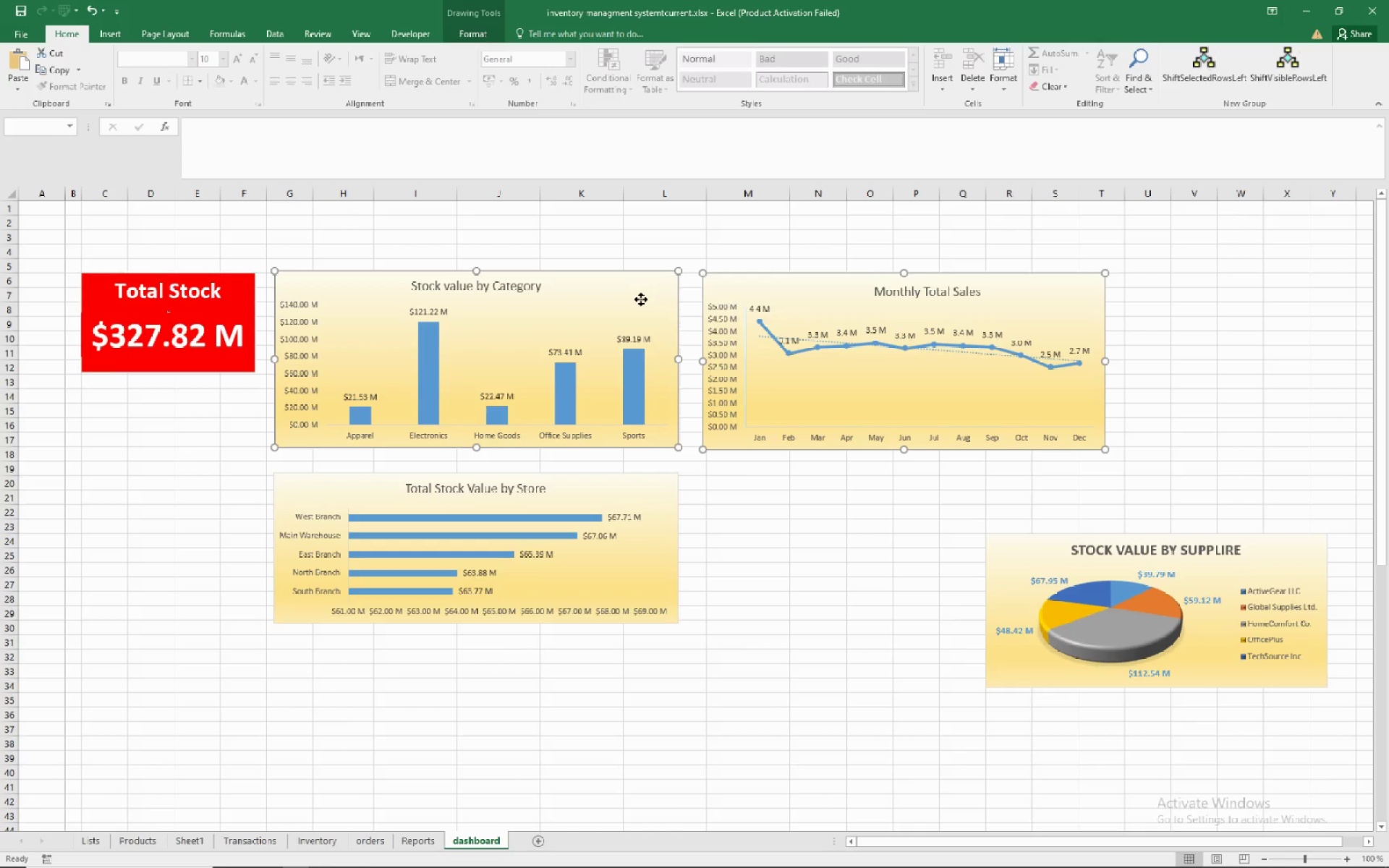 
hold_key(key=ControlLeft, duration=1.51)
 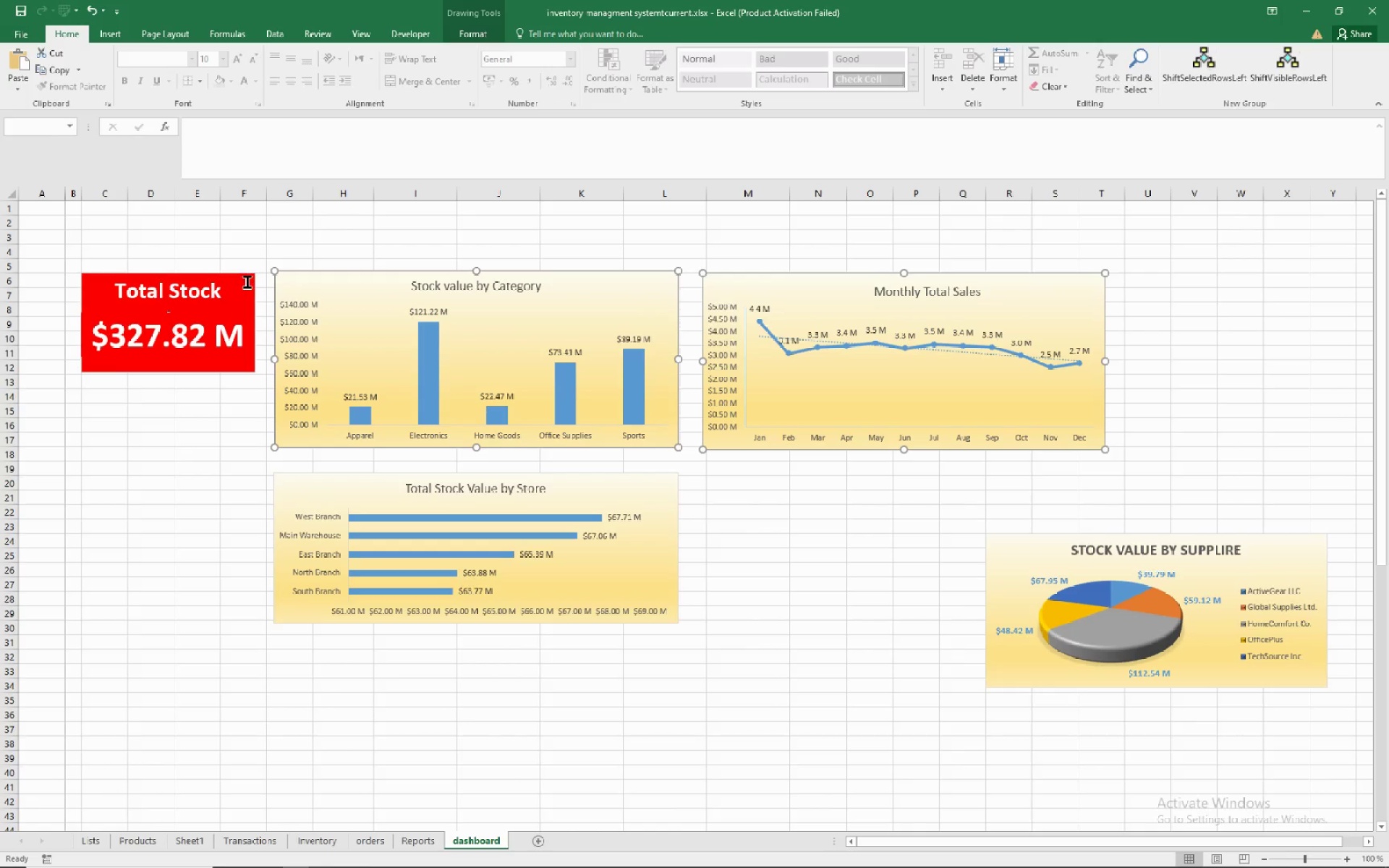 
hold_key(key=ControlLeft, duration=1.5)
left_click([247, 282])
 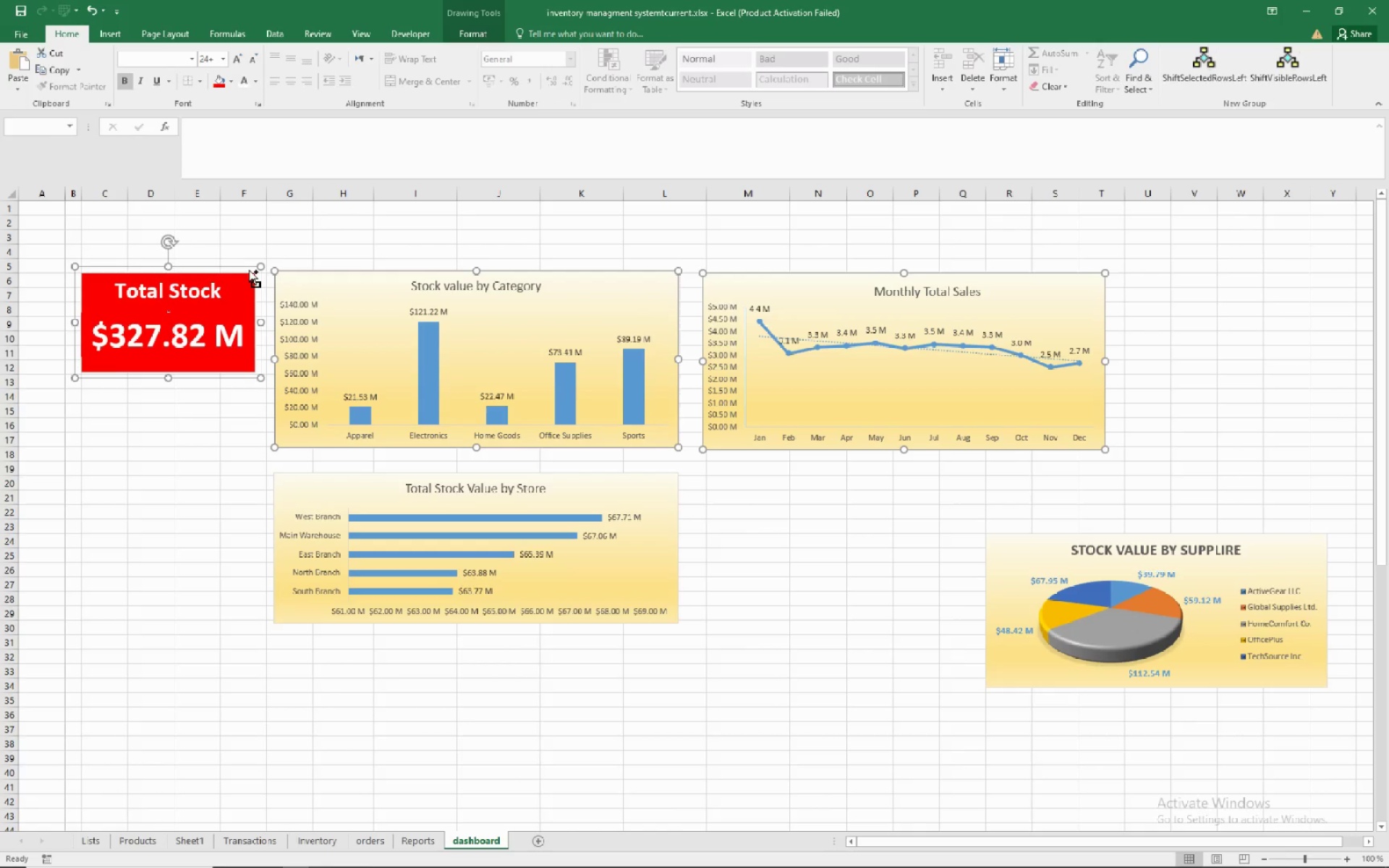 
hold_key(key=ControlLeft, duration=1.51)
 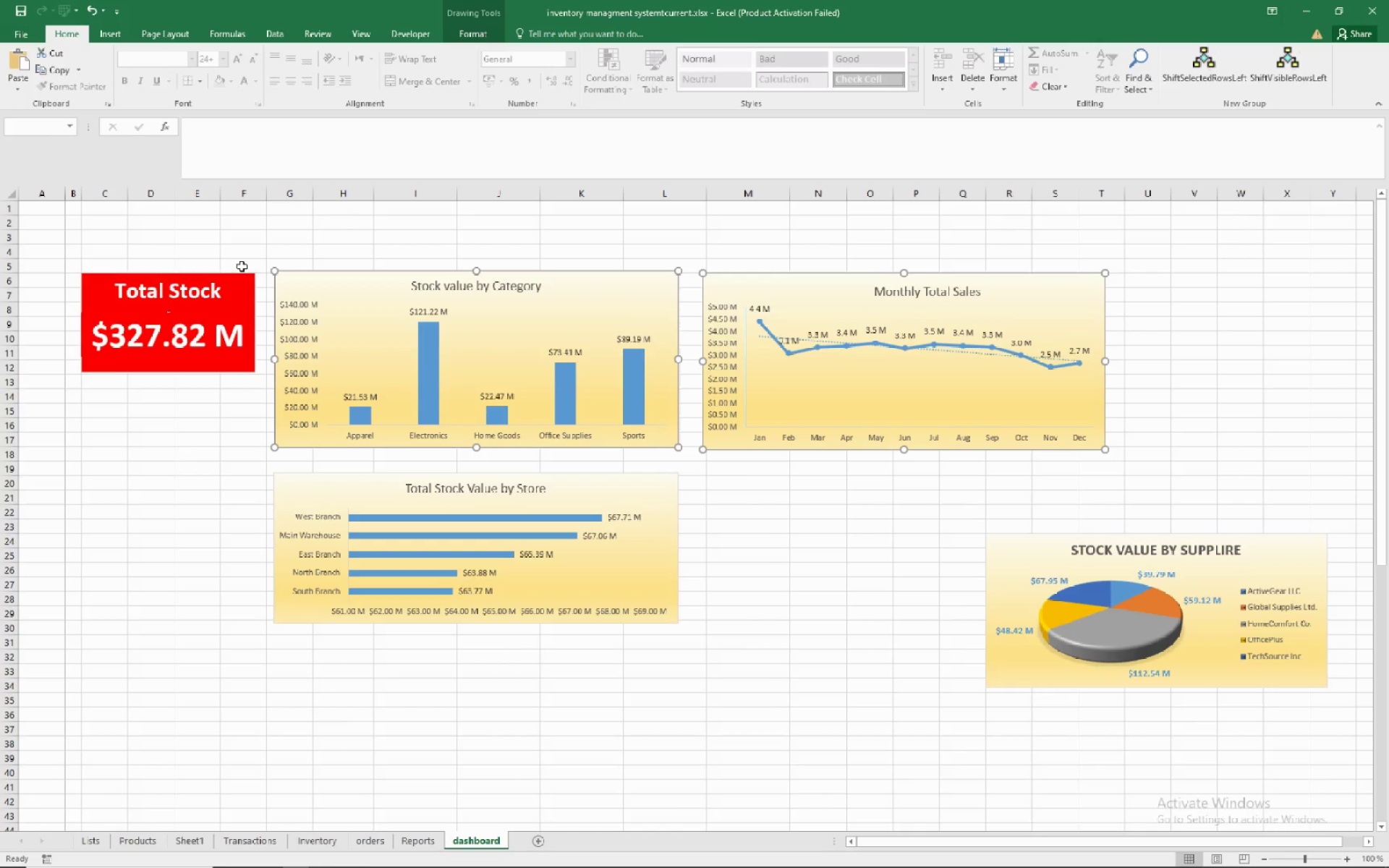 
hold_key(key=ControlLeft, duration=1.51)
left_click([242, 266])
 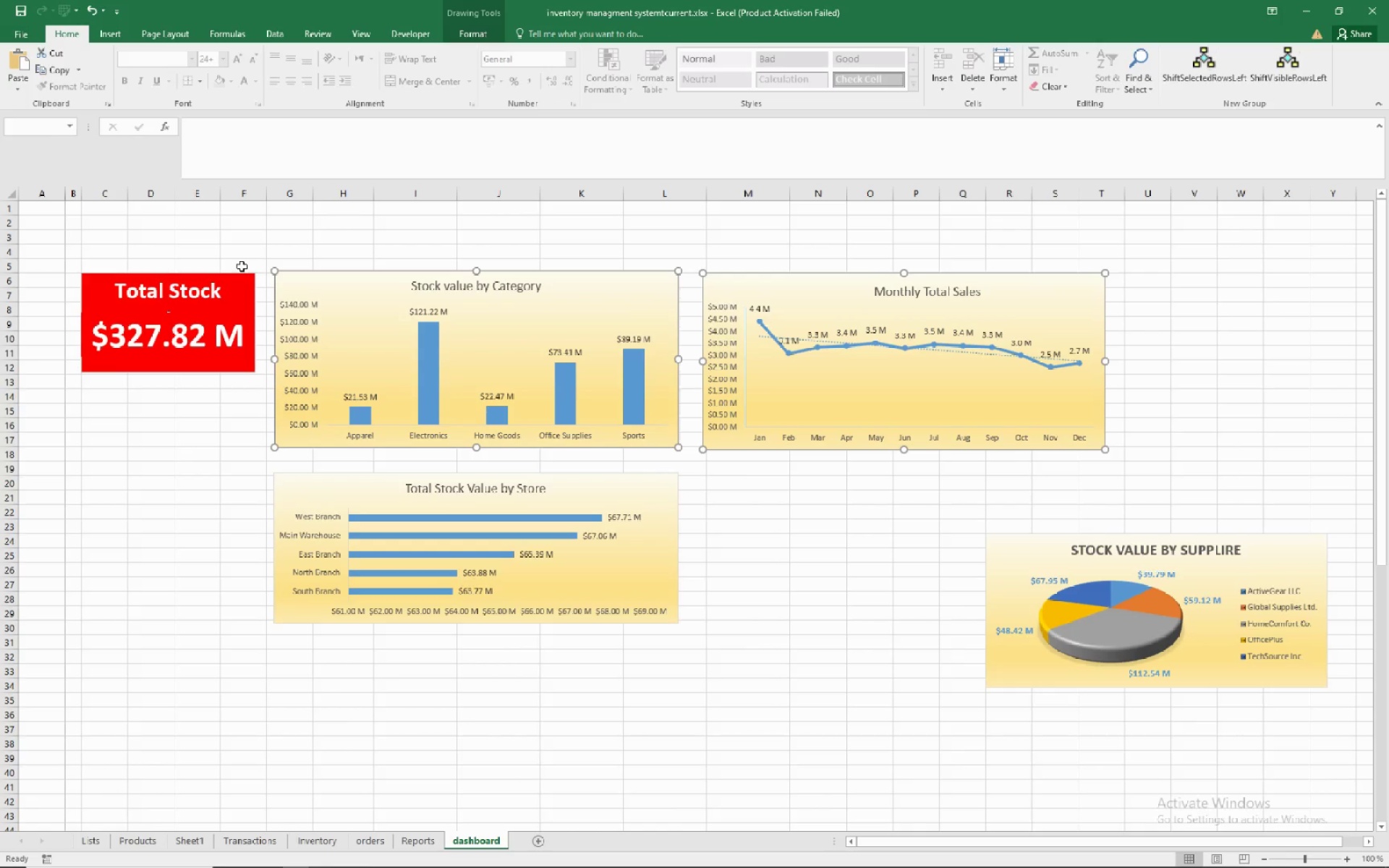 
left_click([242, 266])
 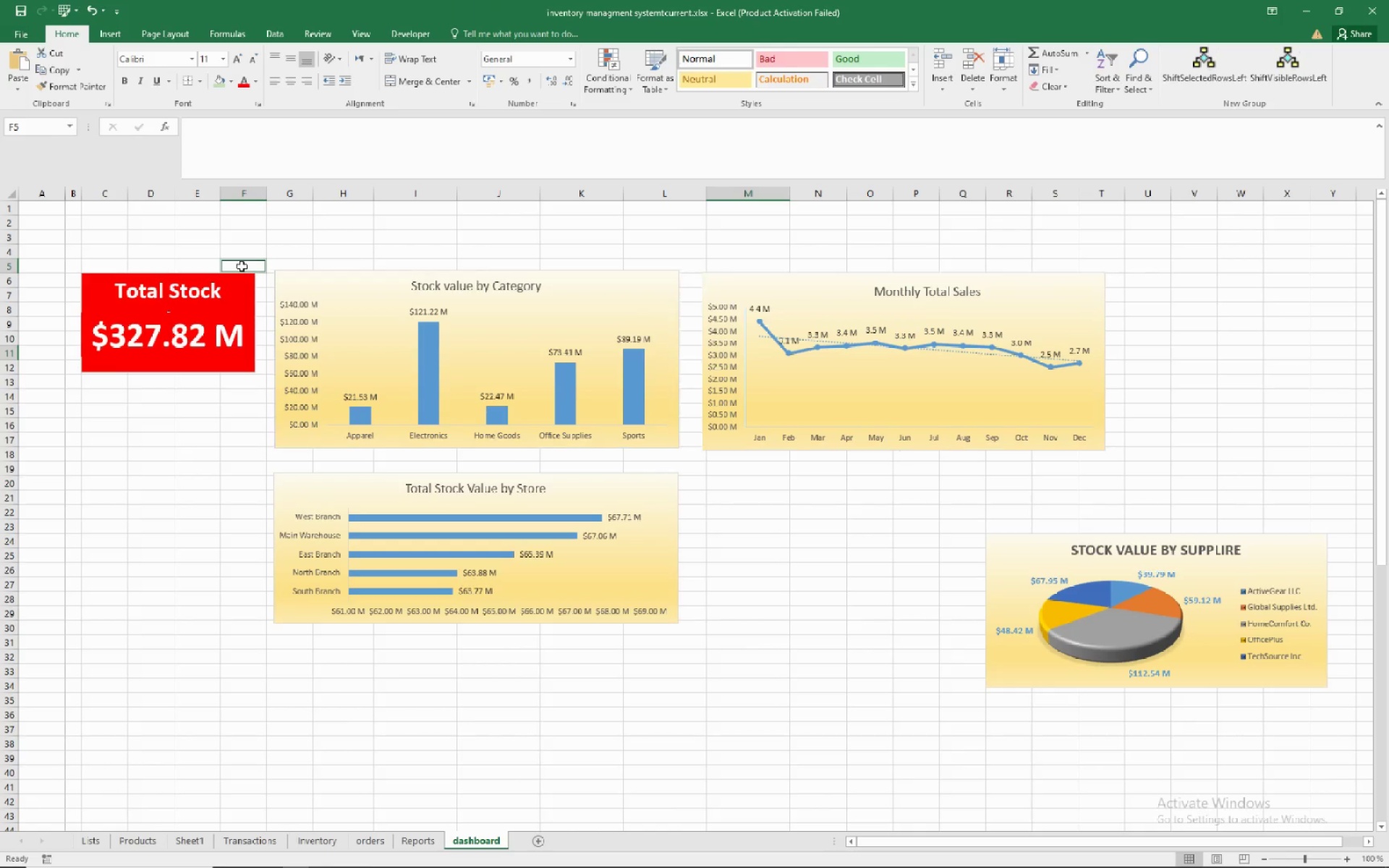 
hold_key(key=ControlLeft, duration=1.51)
left_click([252, 285])
 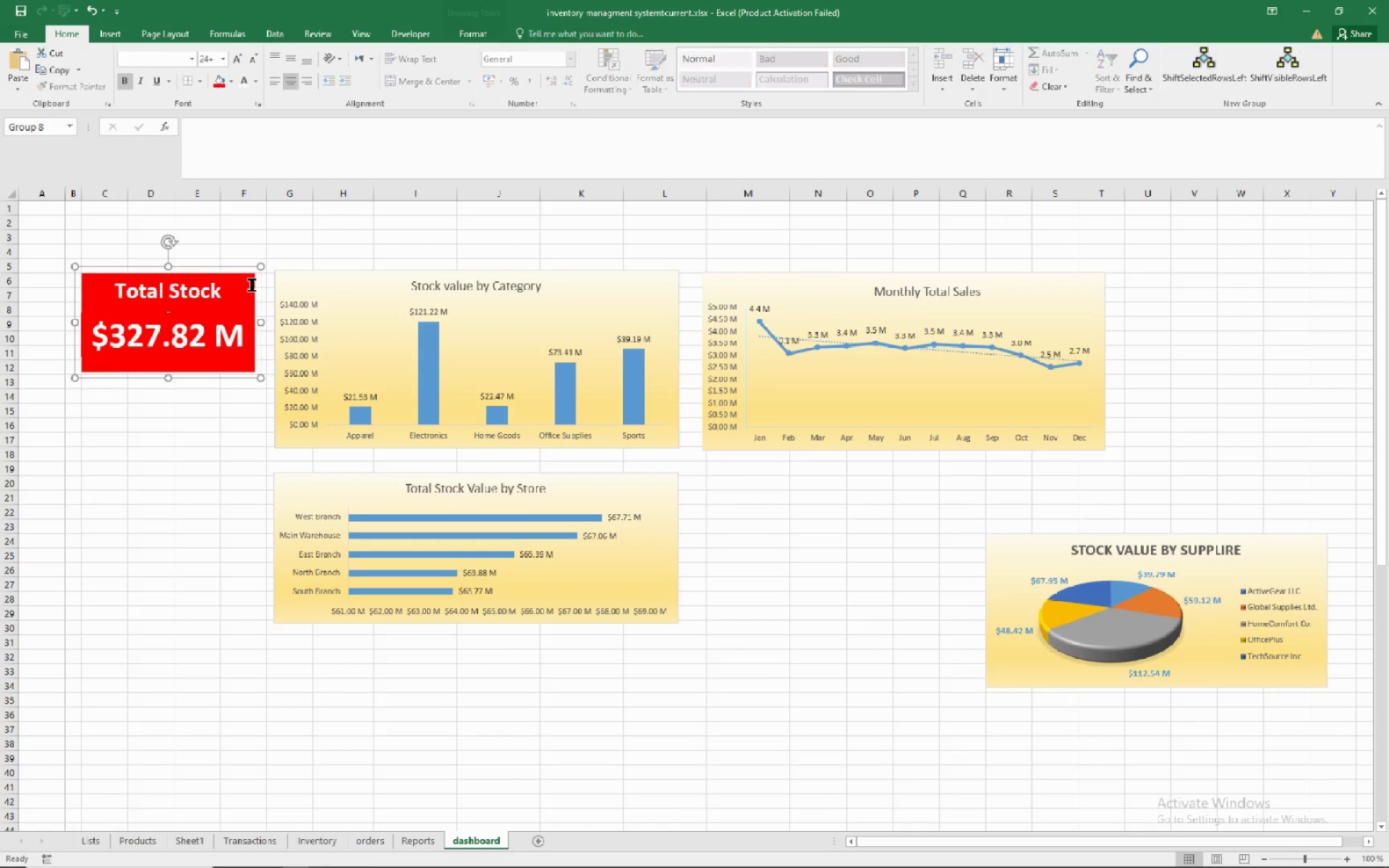 
hold_key(key=ControlLeft, duration=0.62)
 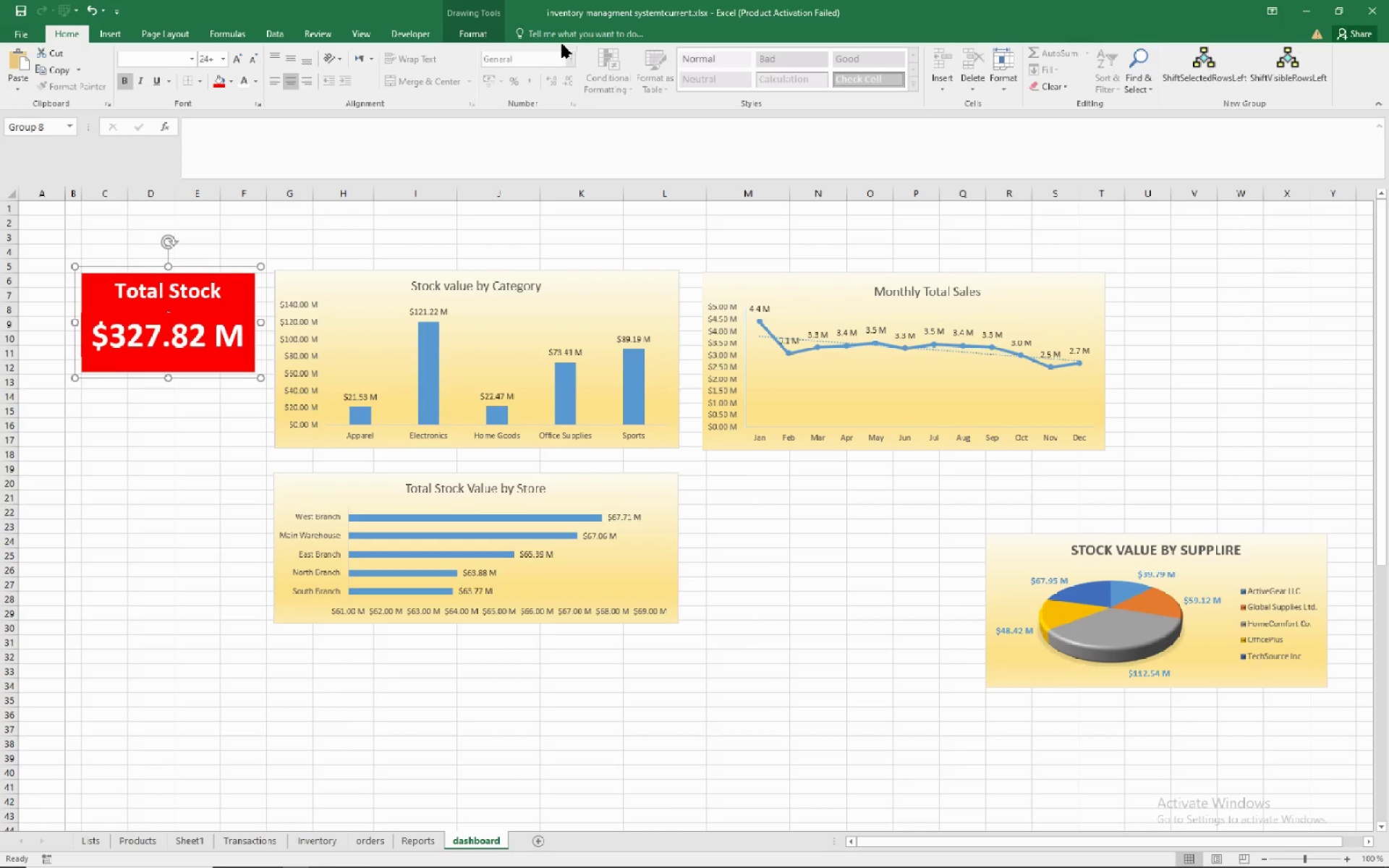 
left_click([485, 38])
 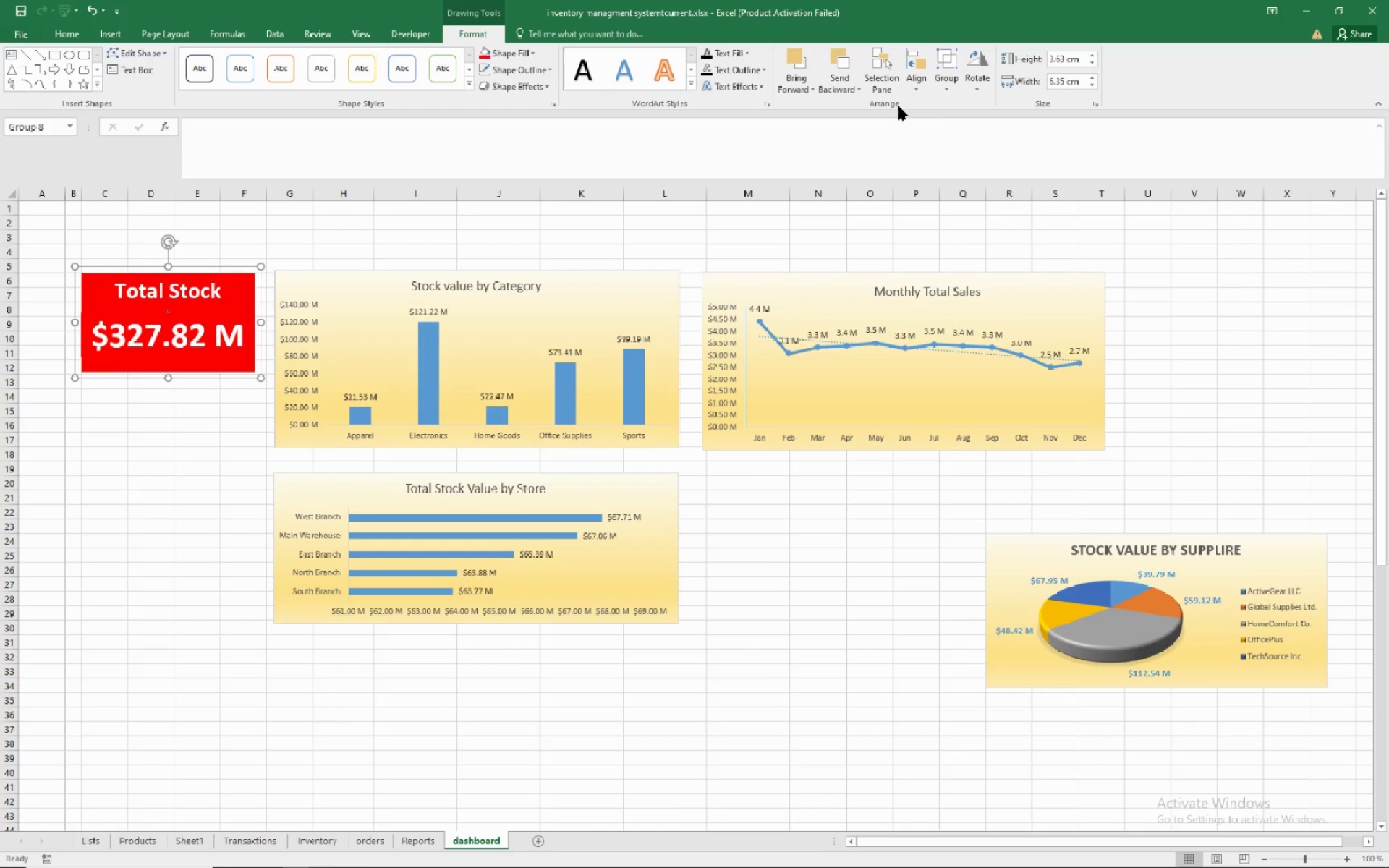 
mouse_move([941, 92])
 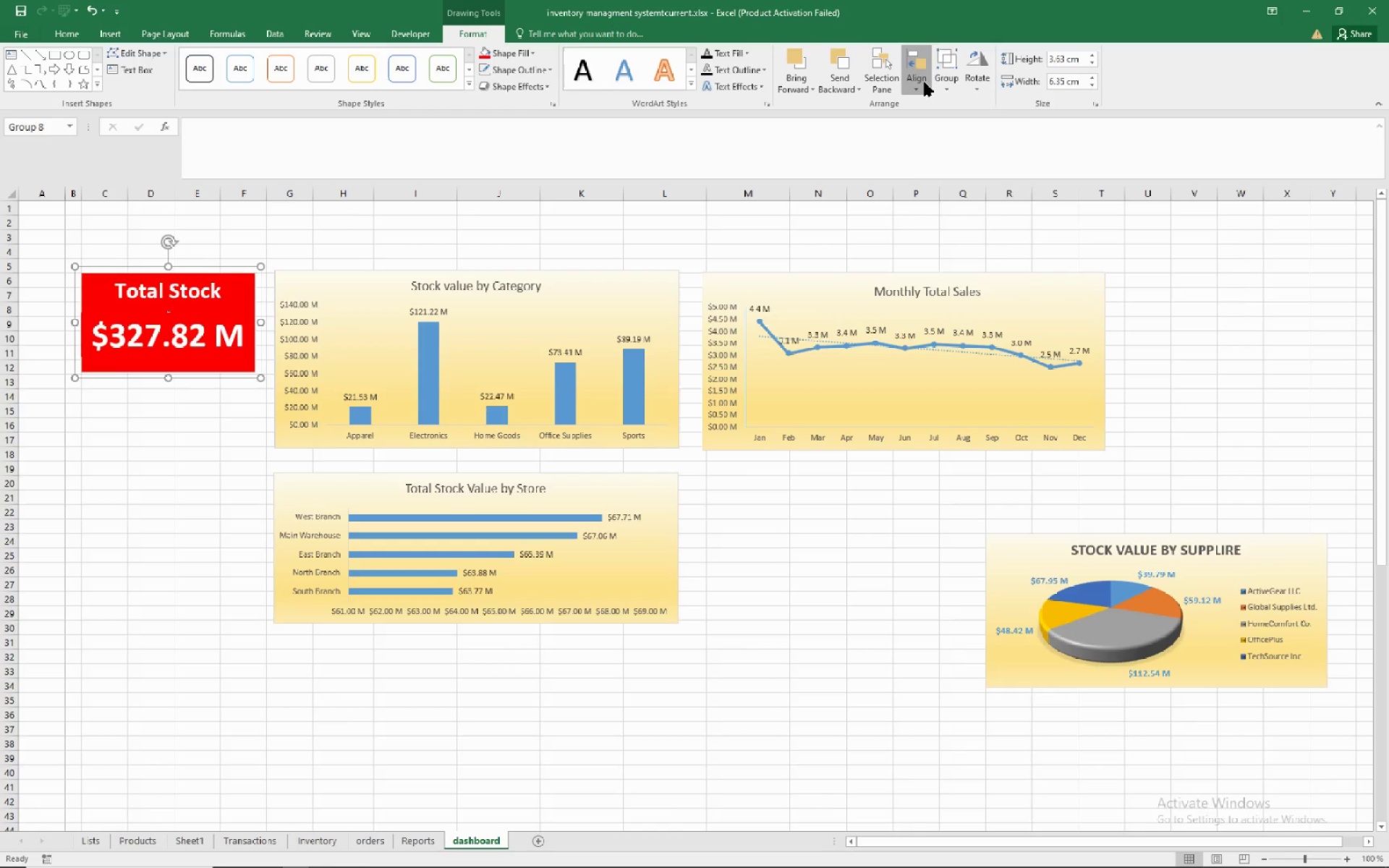 
left_click([925, 82])
 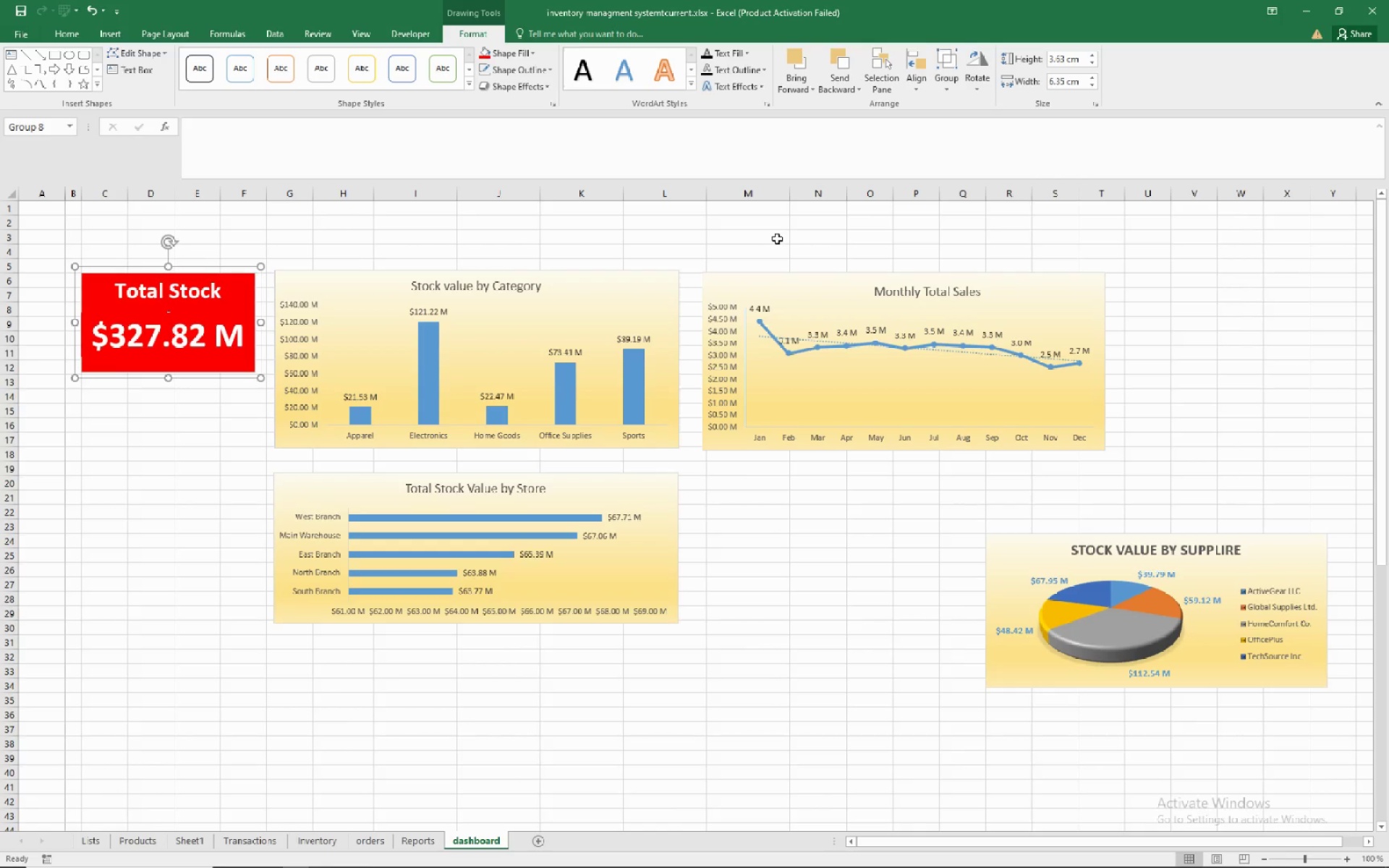 
wait(6.42)
 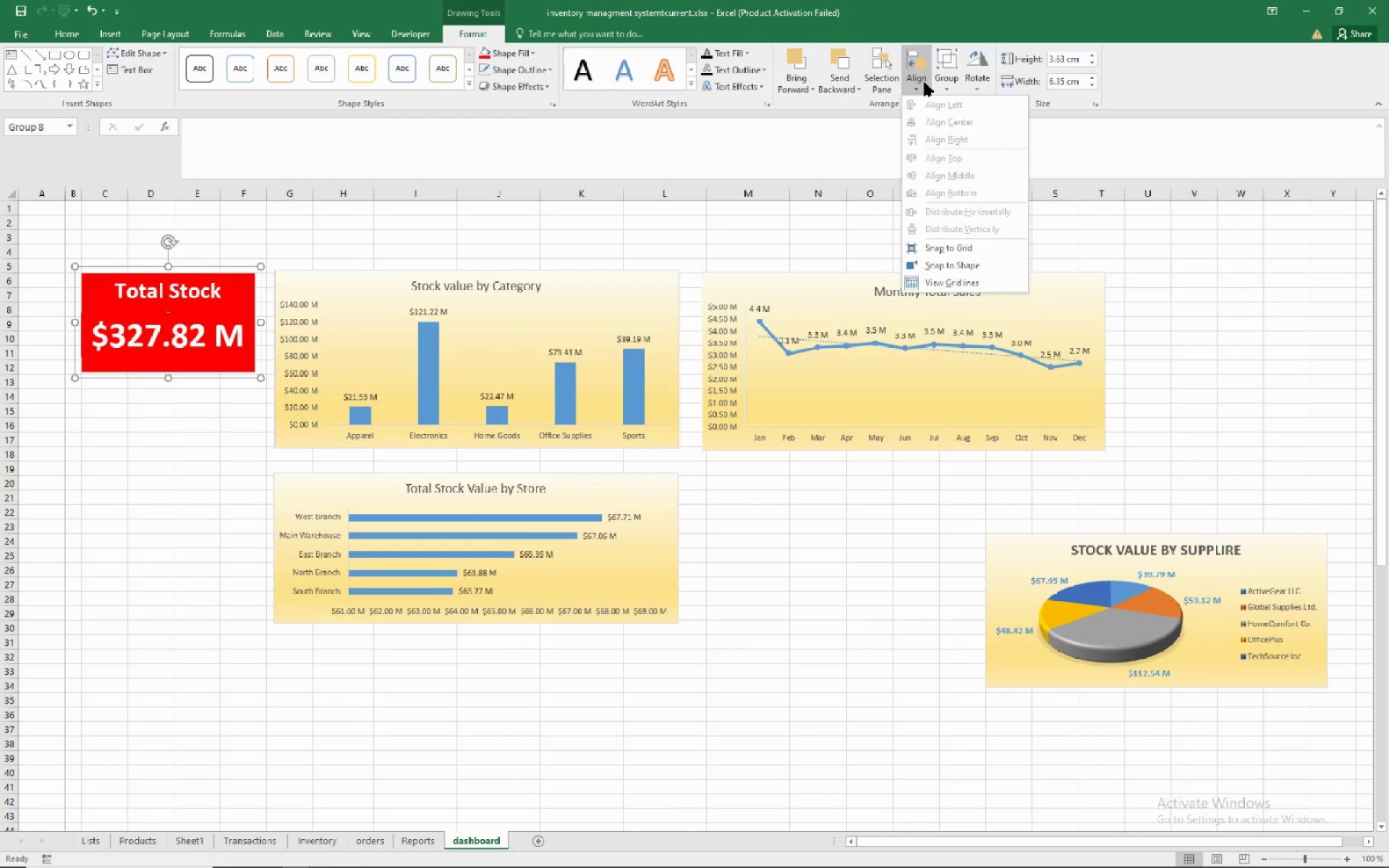 
left_click([791, 280])
 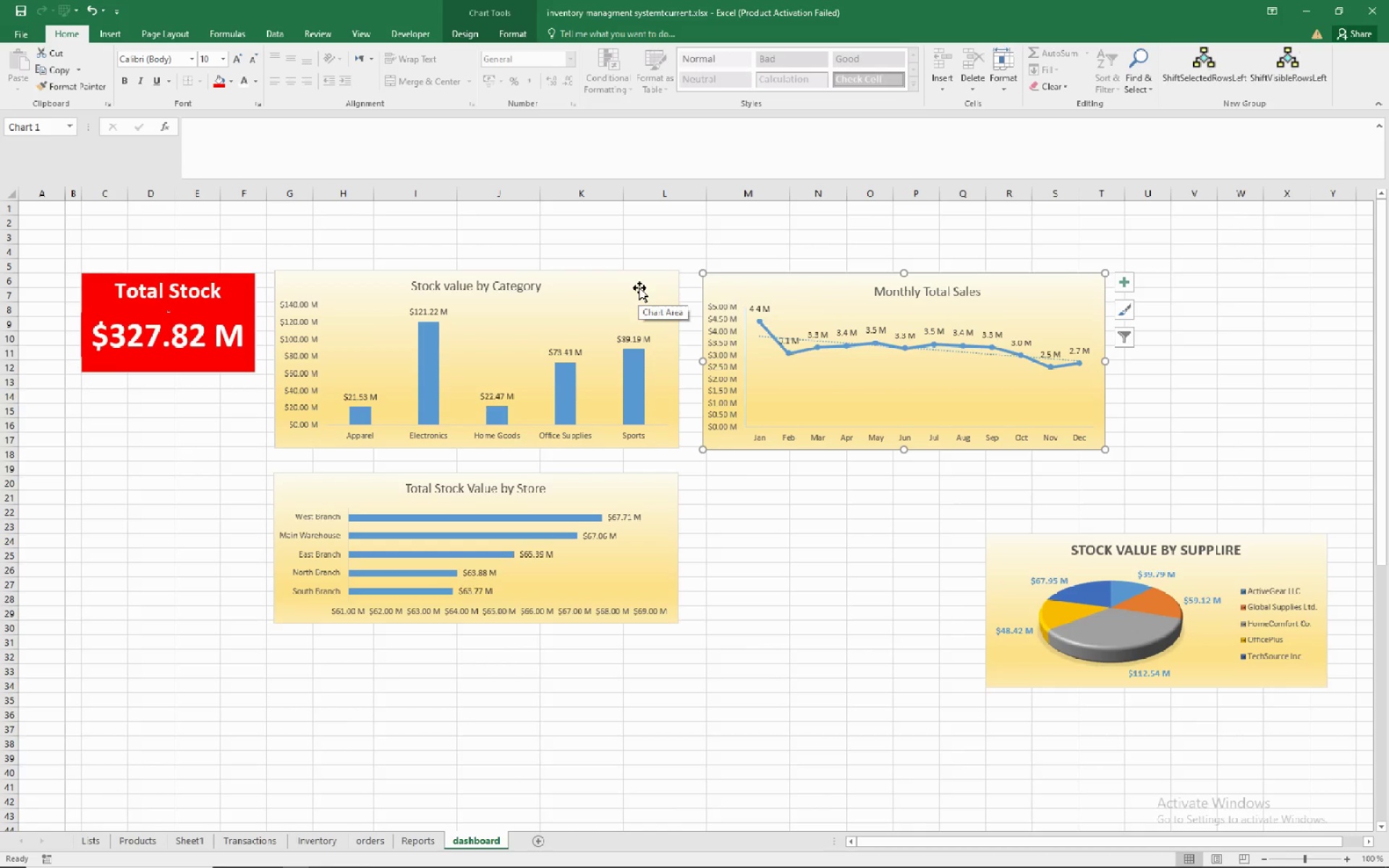 
hold_key(key=ControlLeft, duration=1.55)
left_click([640, 284])
 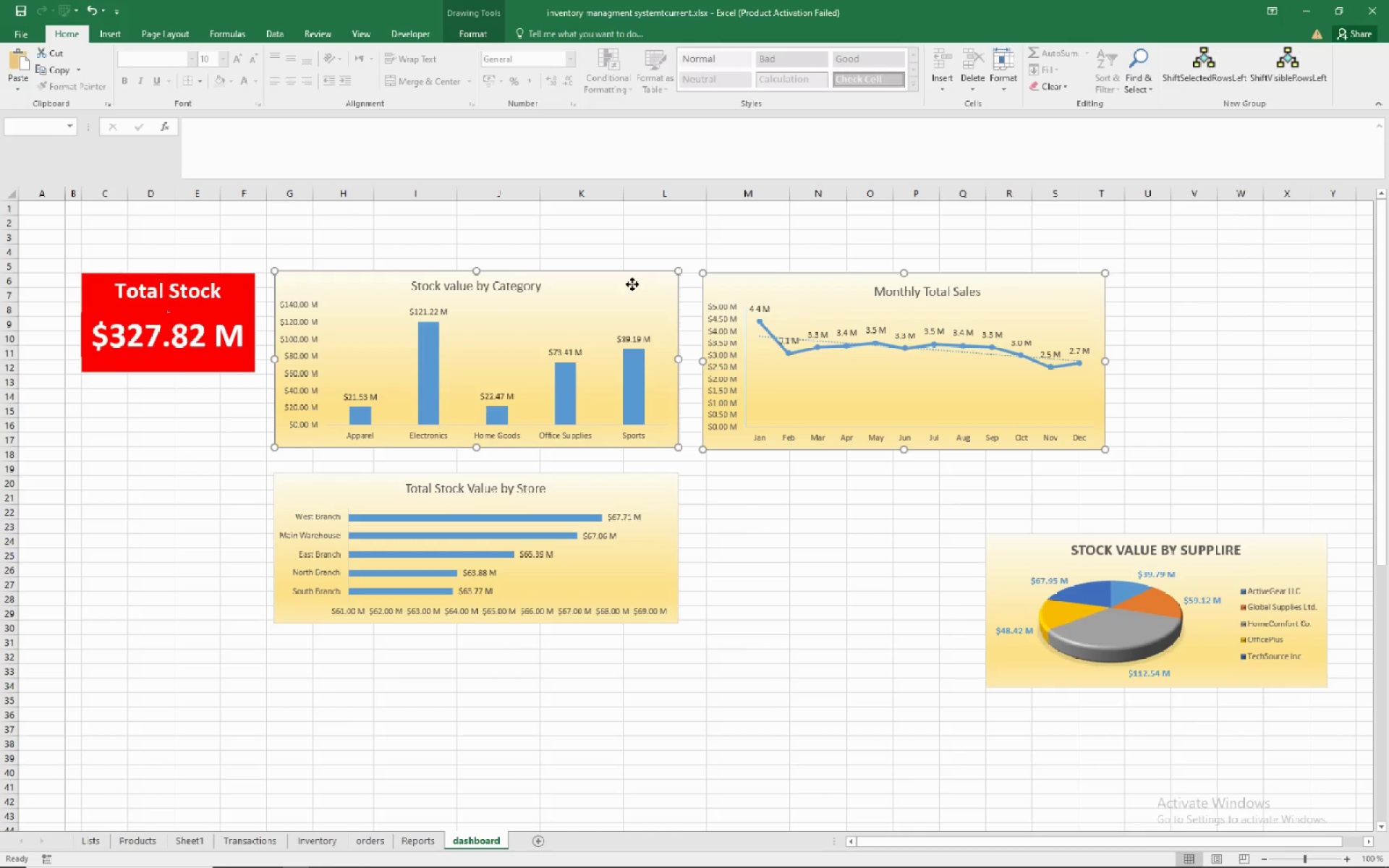 
hold_key(key=ControlLeft, duration=1.5)
 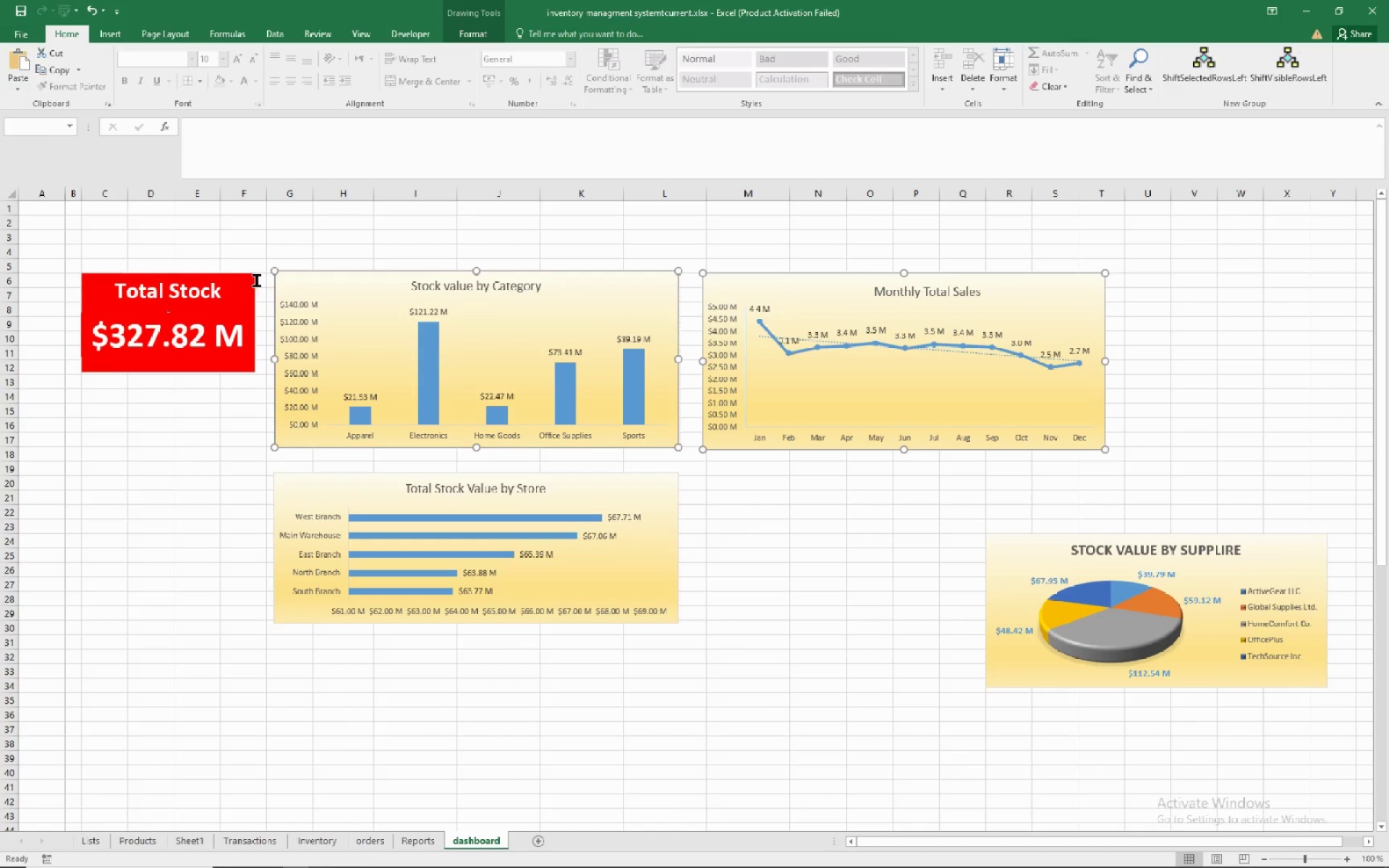 
hold_key(key=ControlLeft, duration=1.51)
 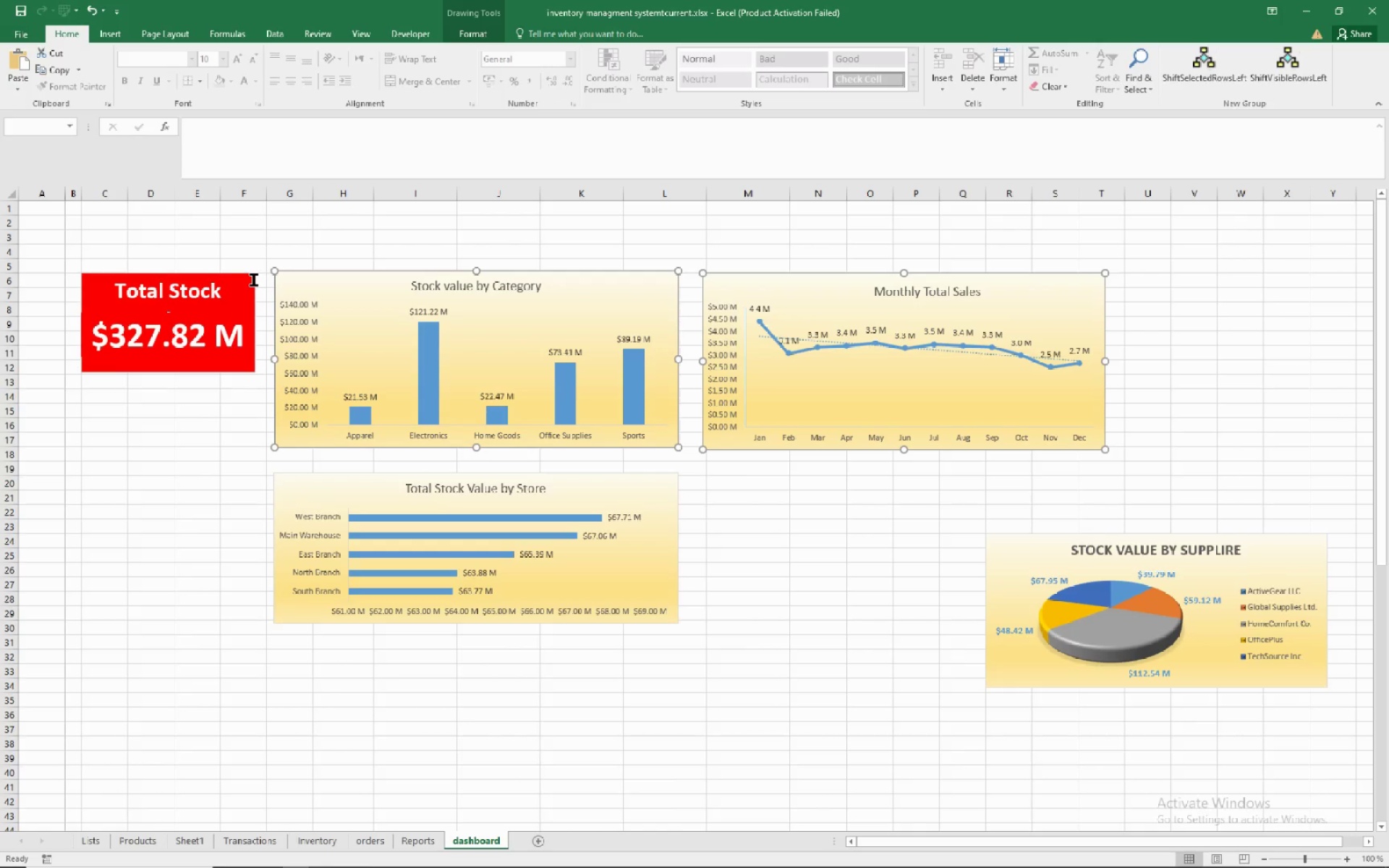 
hold_key(key=ControlLeft, duration=1.51)
 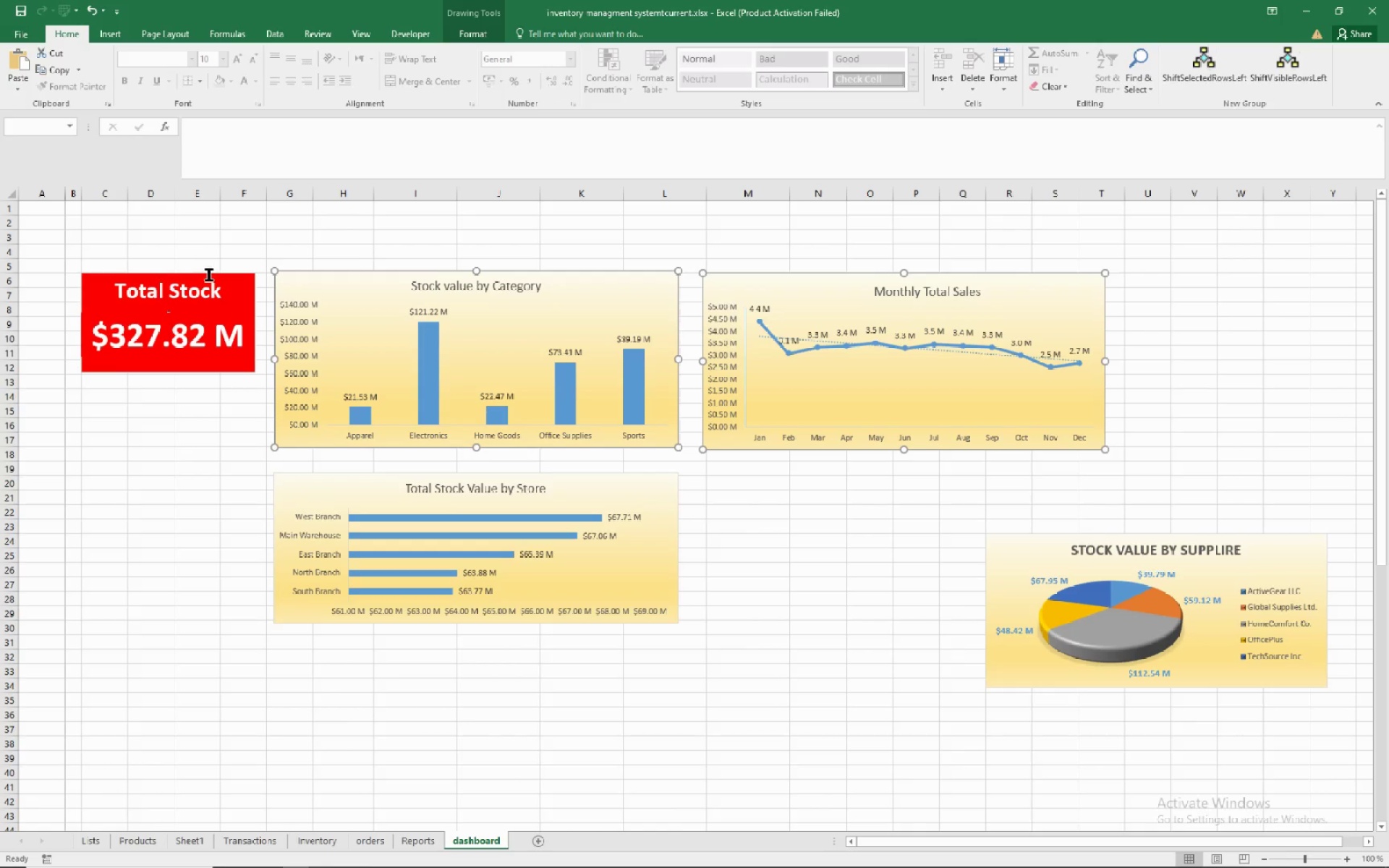 
hold_key(key=ControlLeft, duration=1.5)
 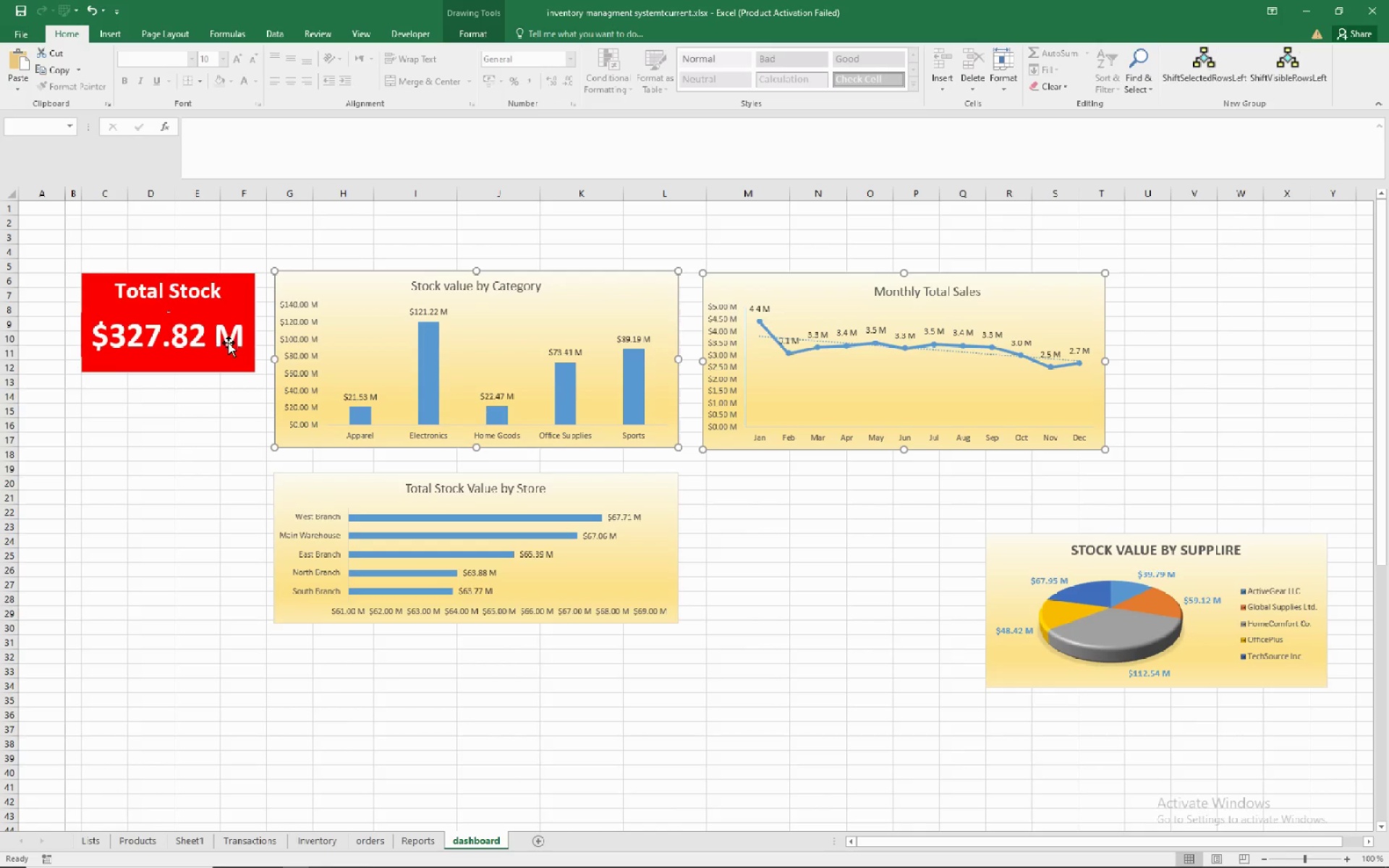 
hold_key(key=ControlLeft, duration=1.5)
 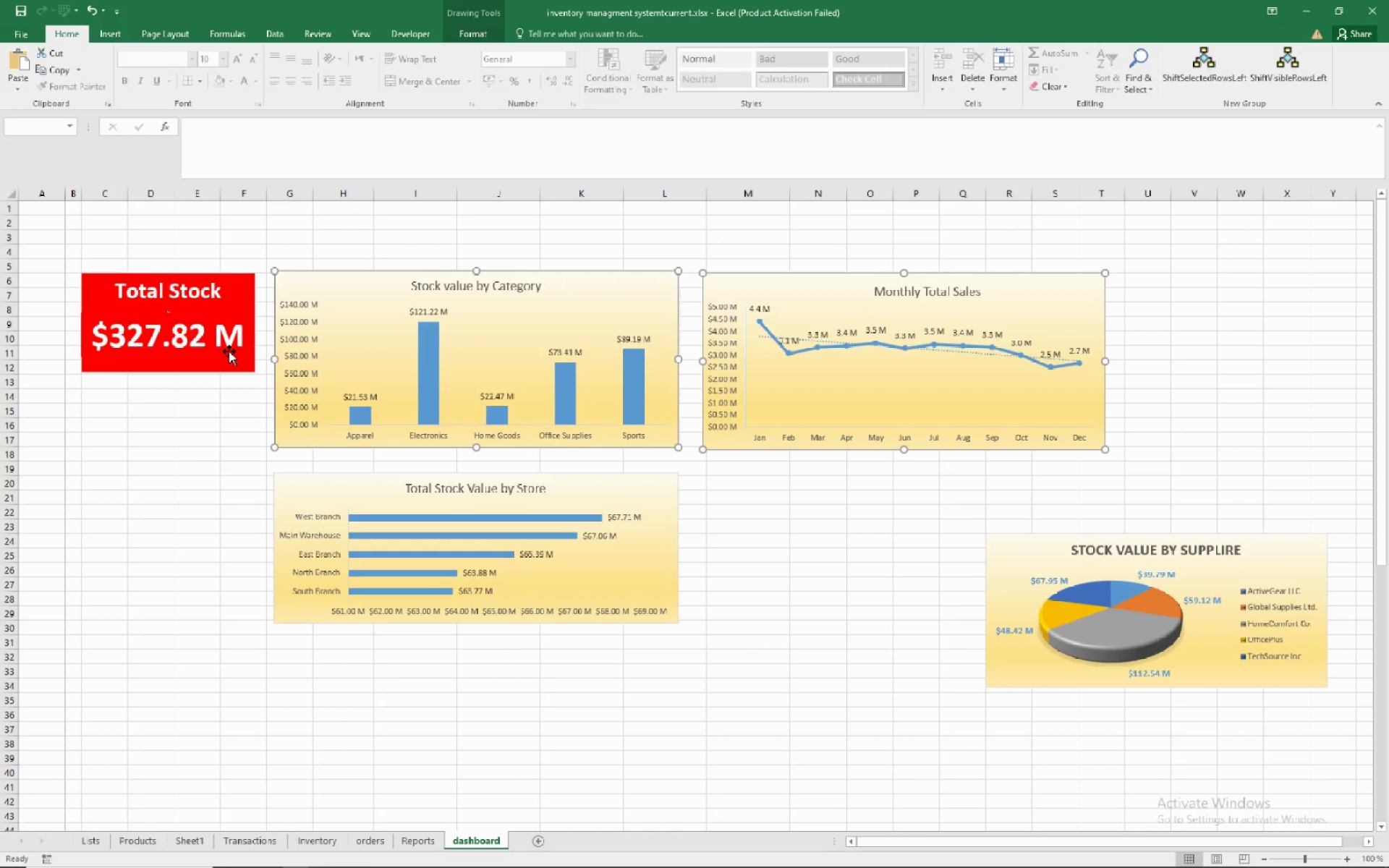 
hold_key(key=ControlLeft, duration=1.51)
 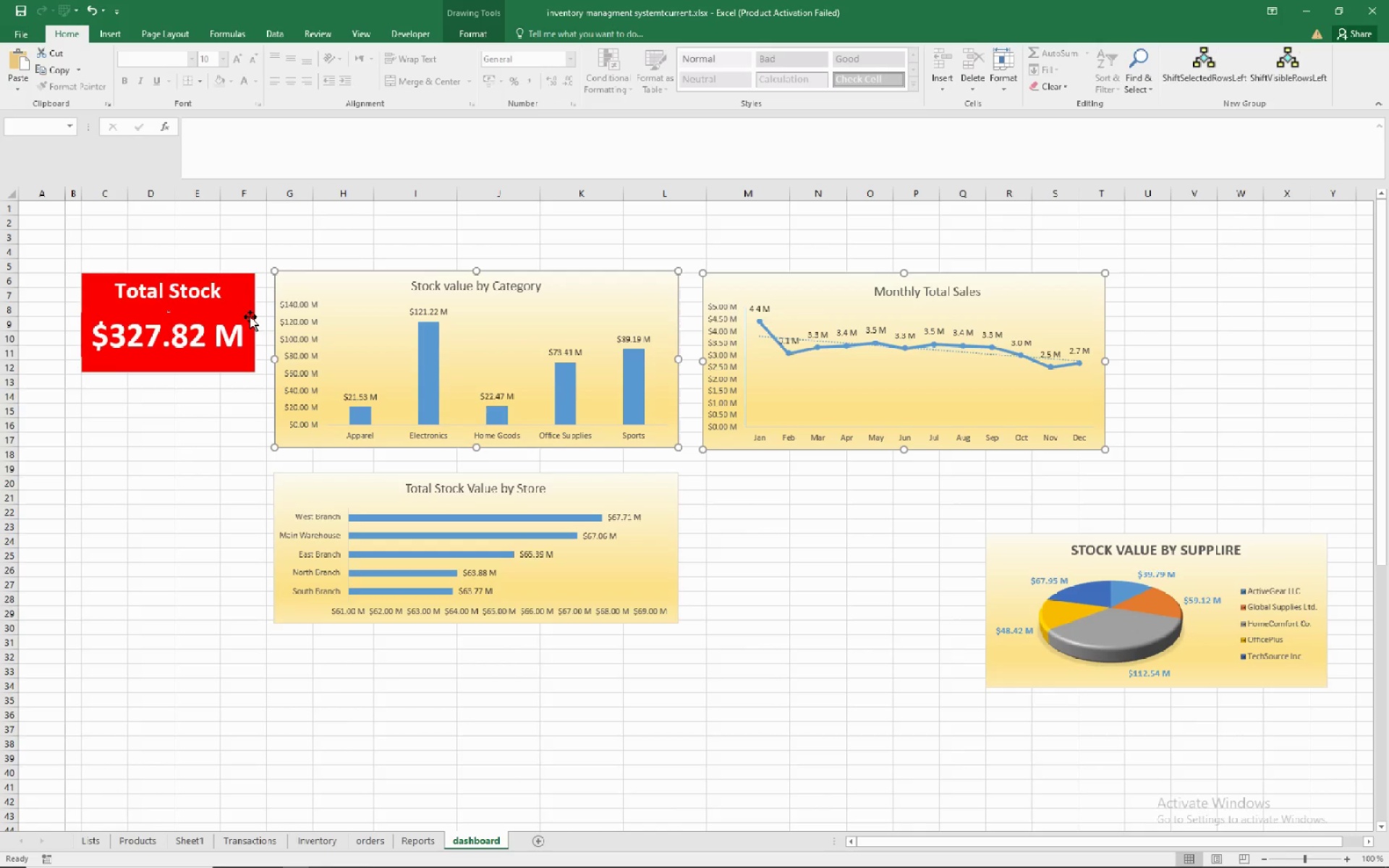 
hold_key(key=ControlLeft, duration=1.51)
 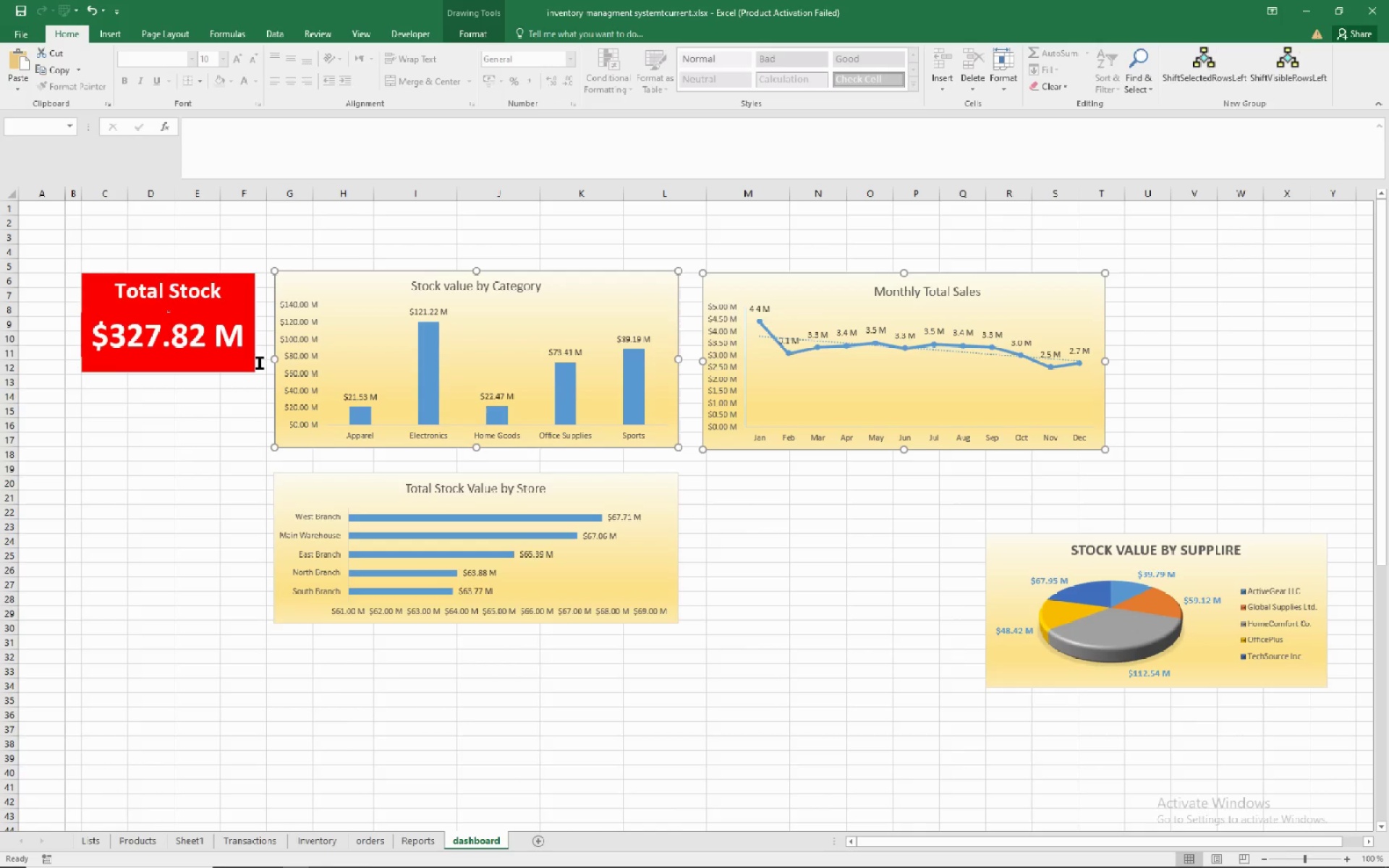 
hold_key(key=ControlLeft, duration=1.51)
 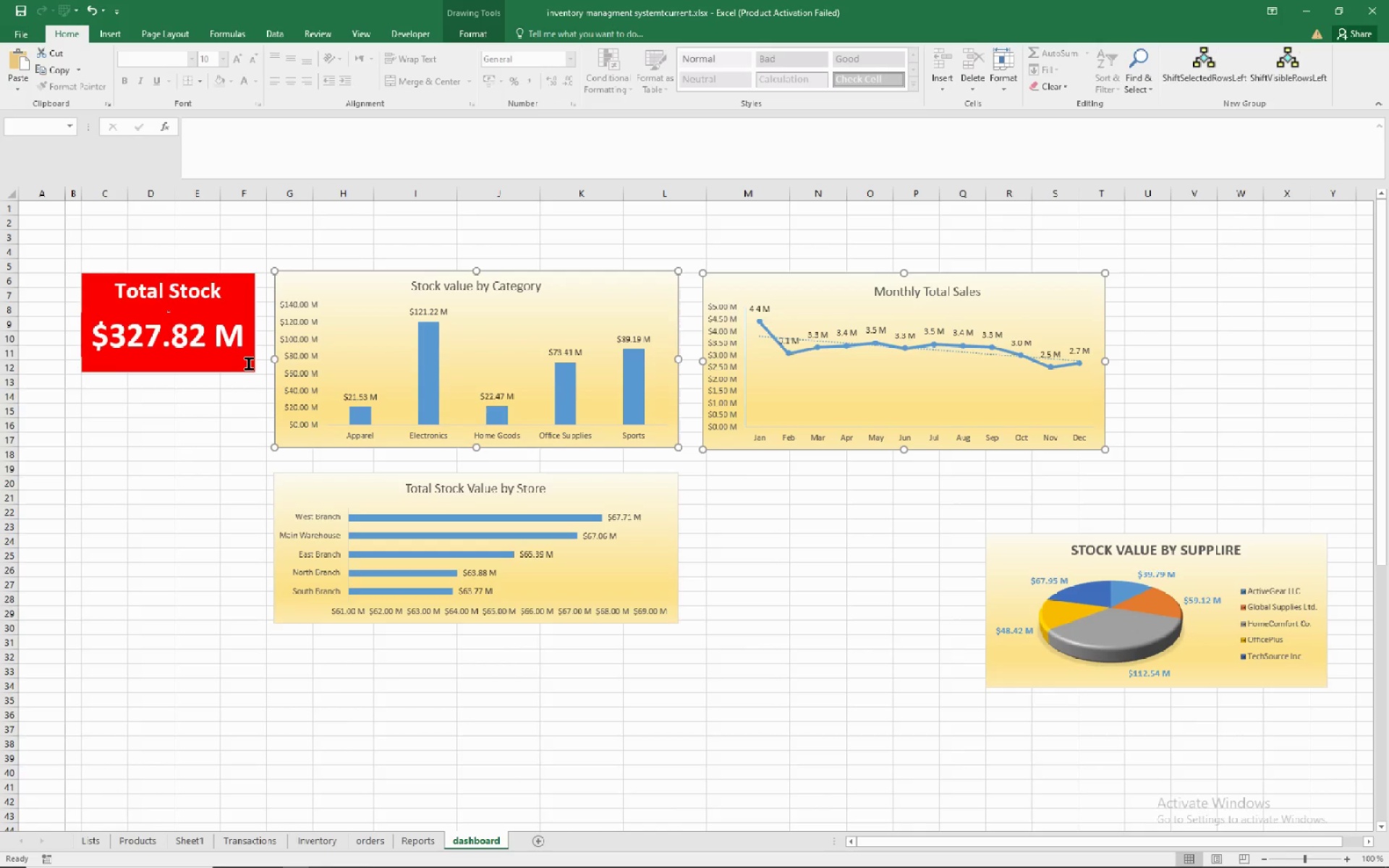 
hold_key(key=ControlLeft, duration=1.53)
 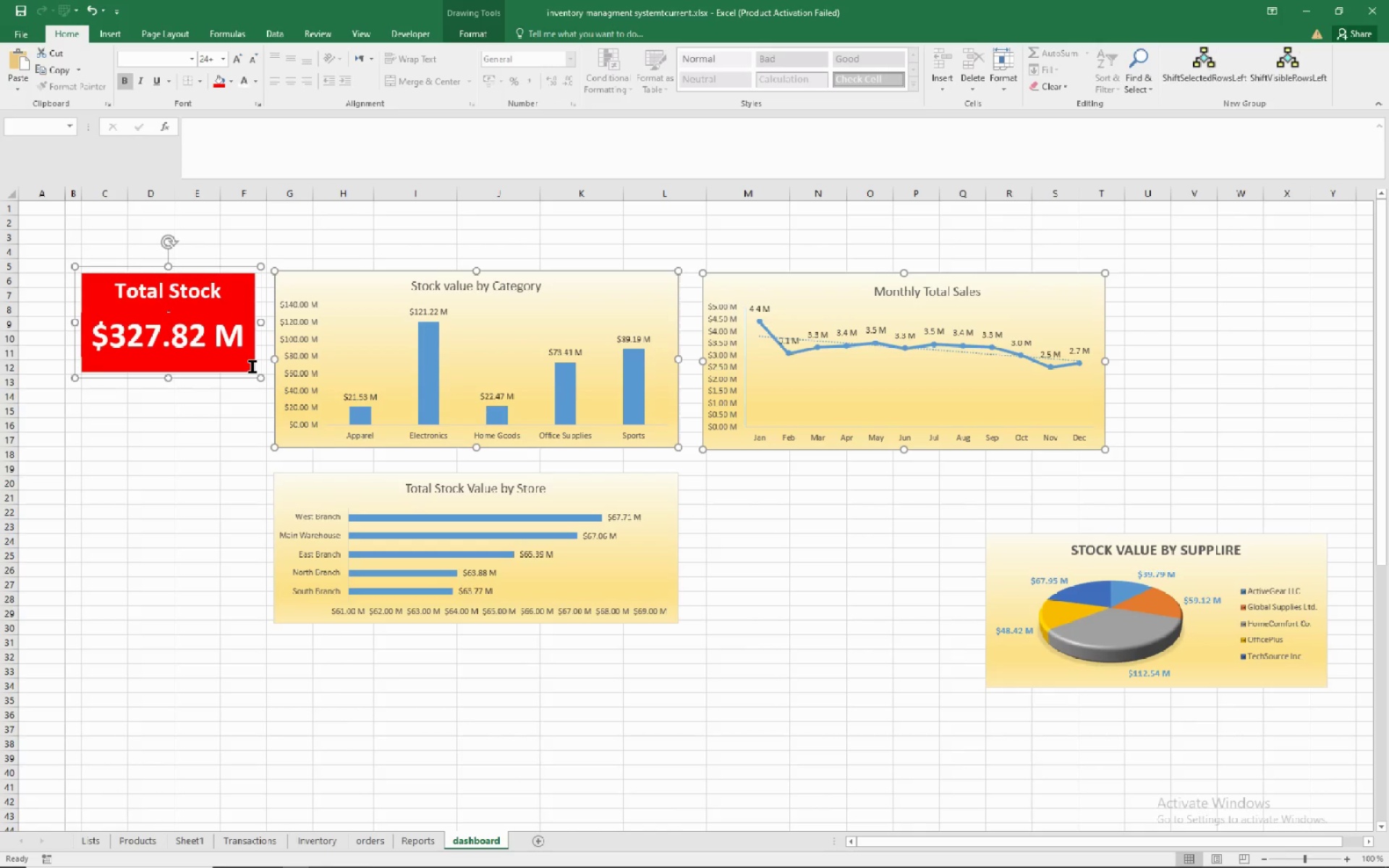 
hold_key(key=ControlLeft, duration=1.54)
left_click([252, 367])
 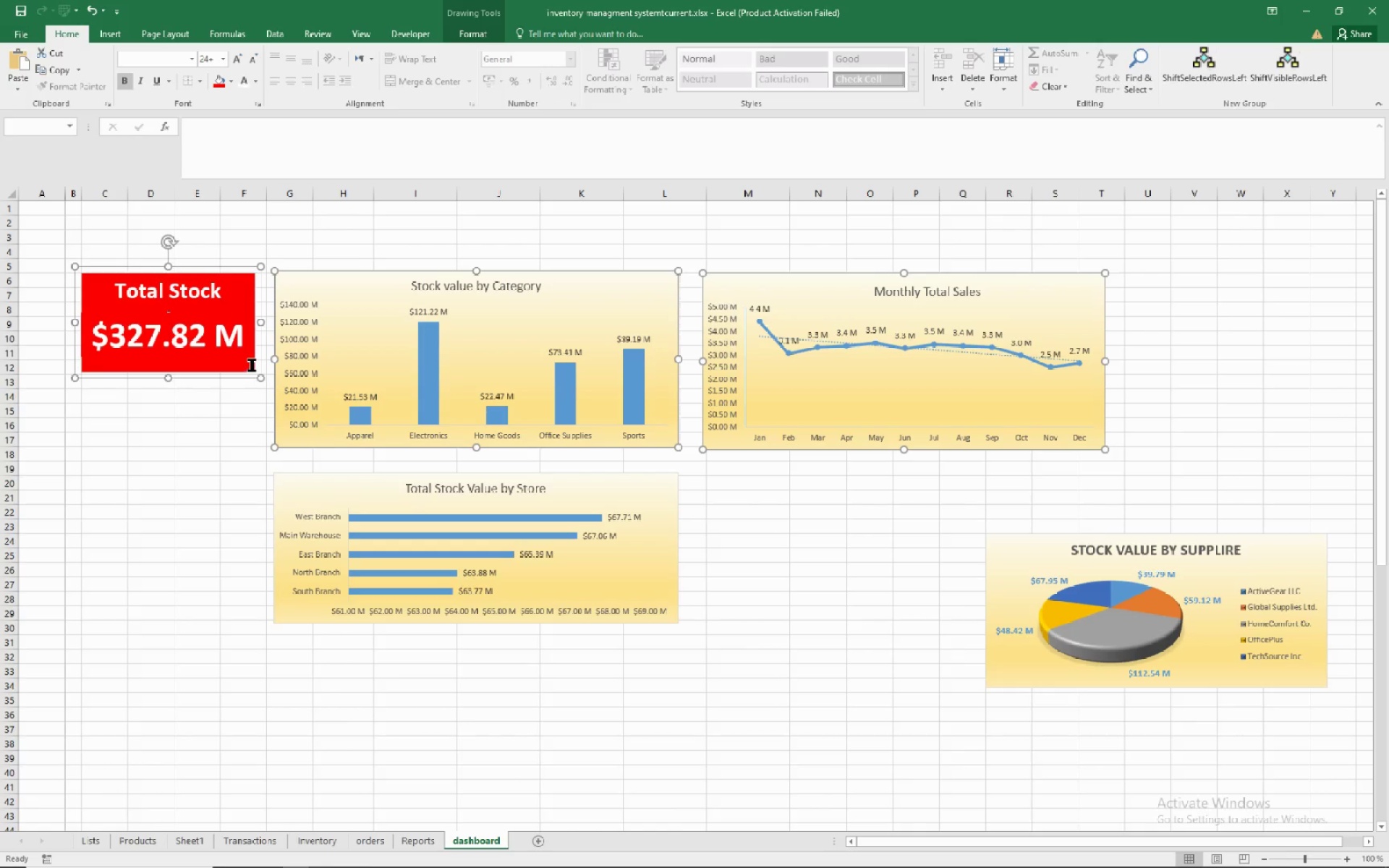 
key(Control+ControlLeft)
 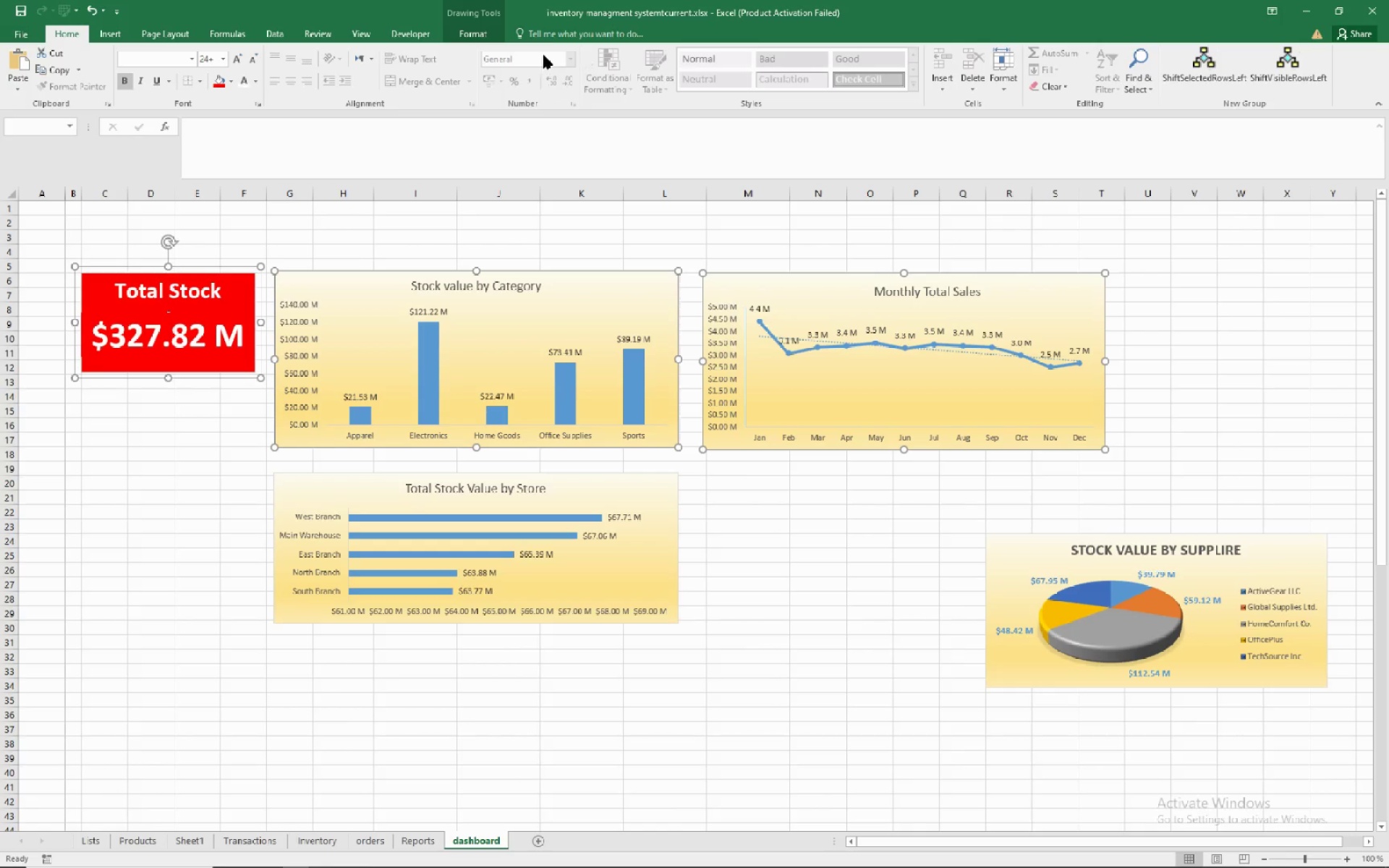 
left_click([481, 35])
 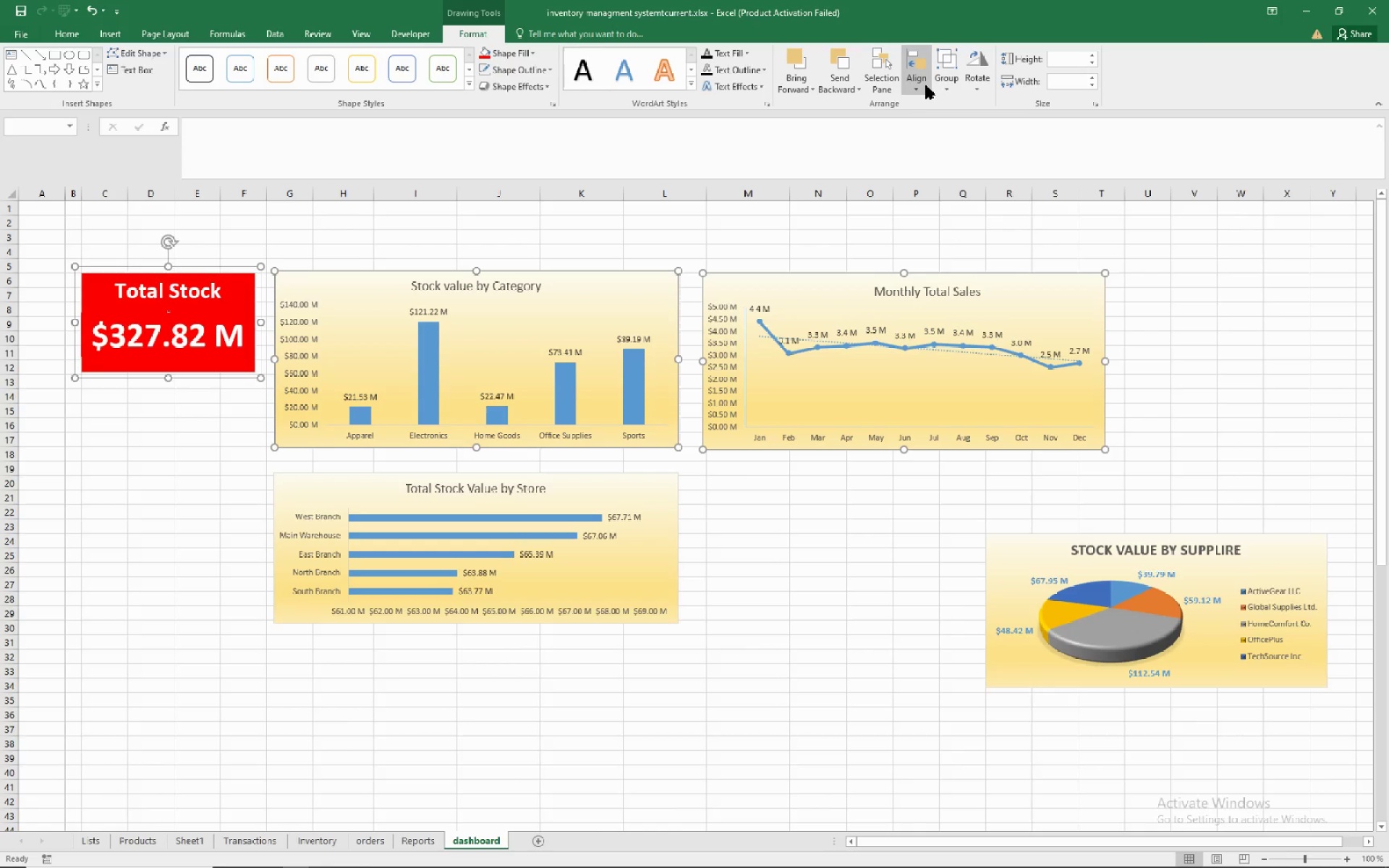 
left_click([925, 85])
 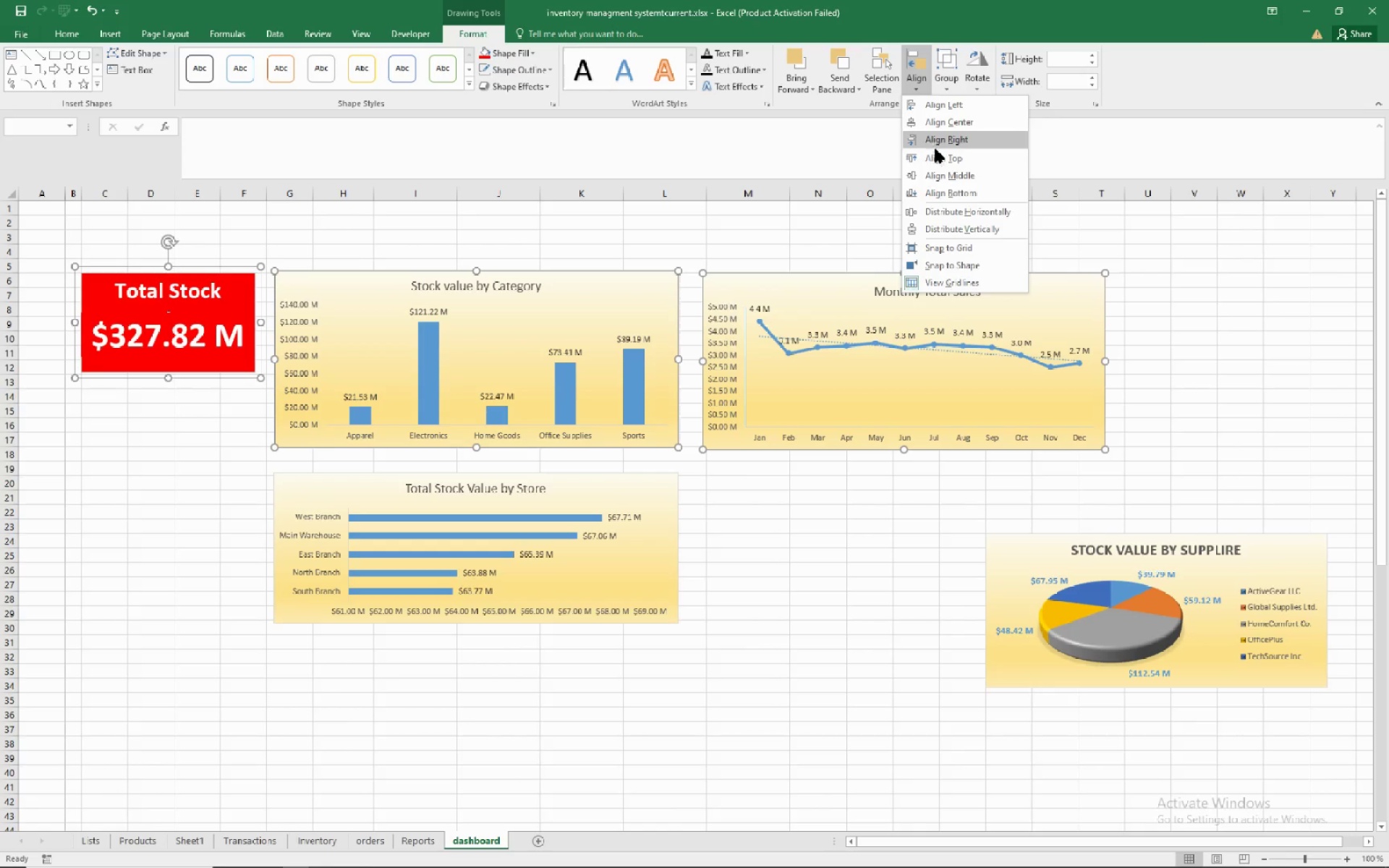 
left_click([936, 155])
 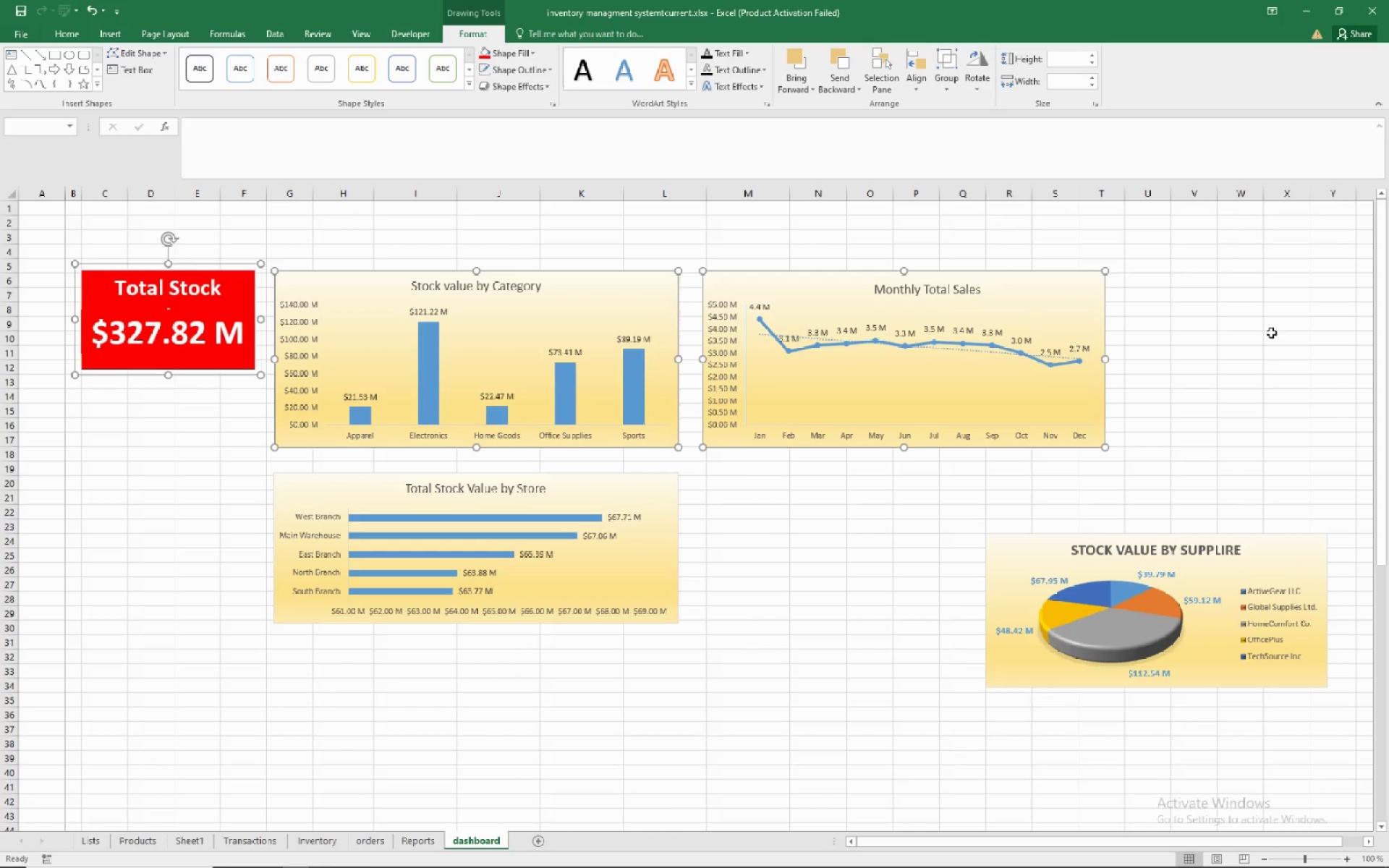 
wait(8.33)
 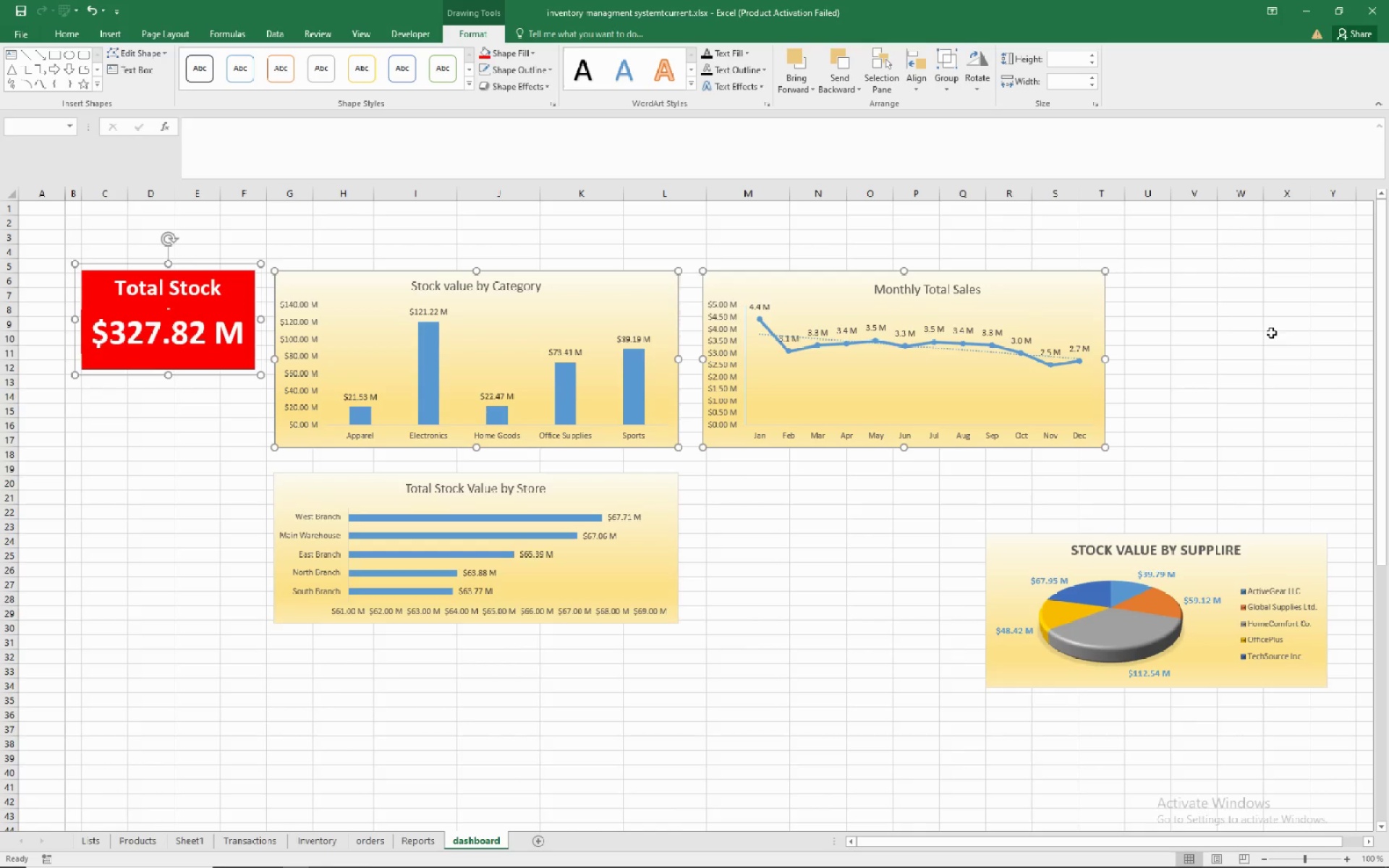 
left_click([1035, 548])
 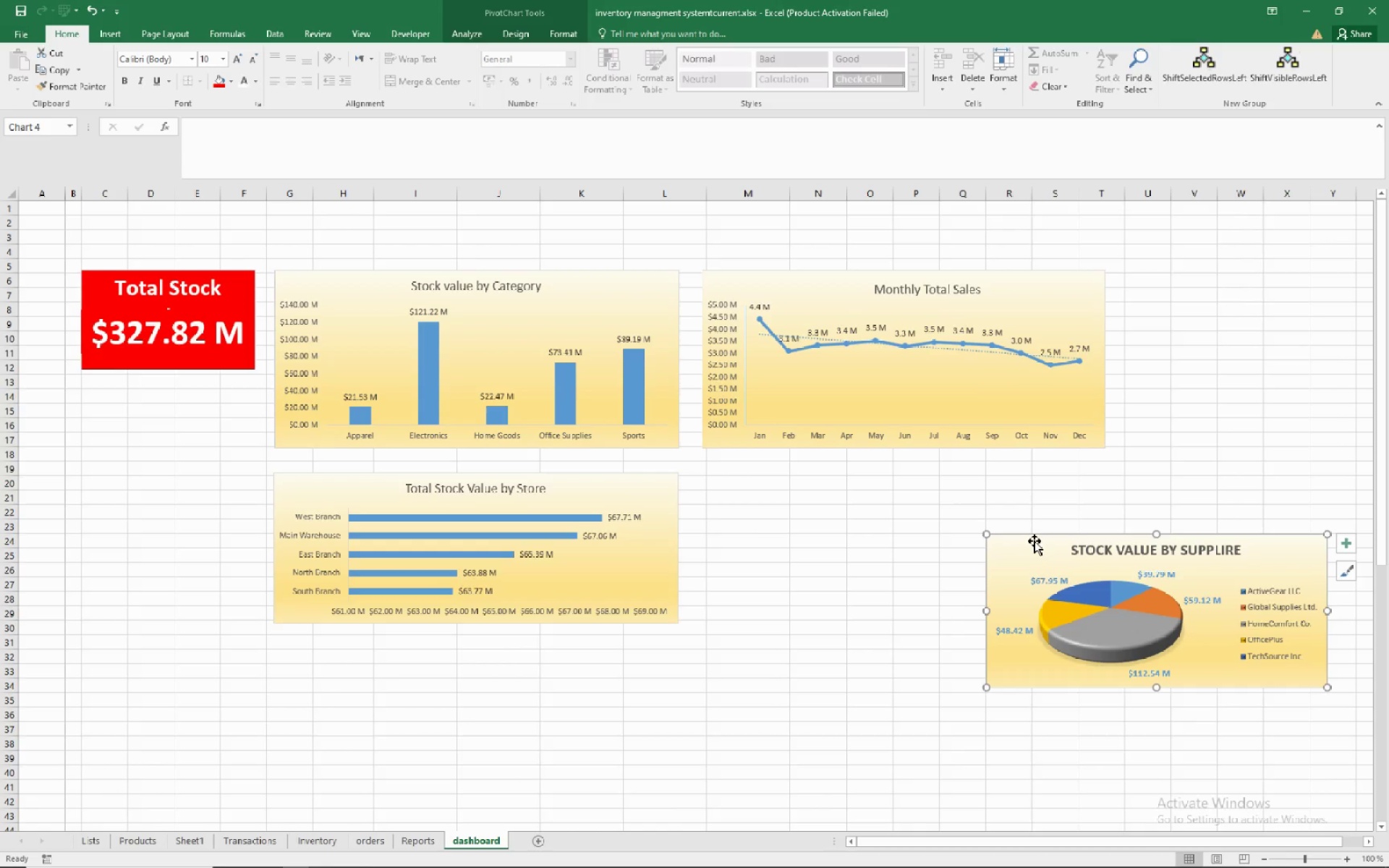 
left_click_drag(start_coordinate=[1035, 541], to_coordinate=[758, 484])
 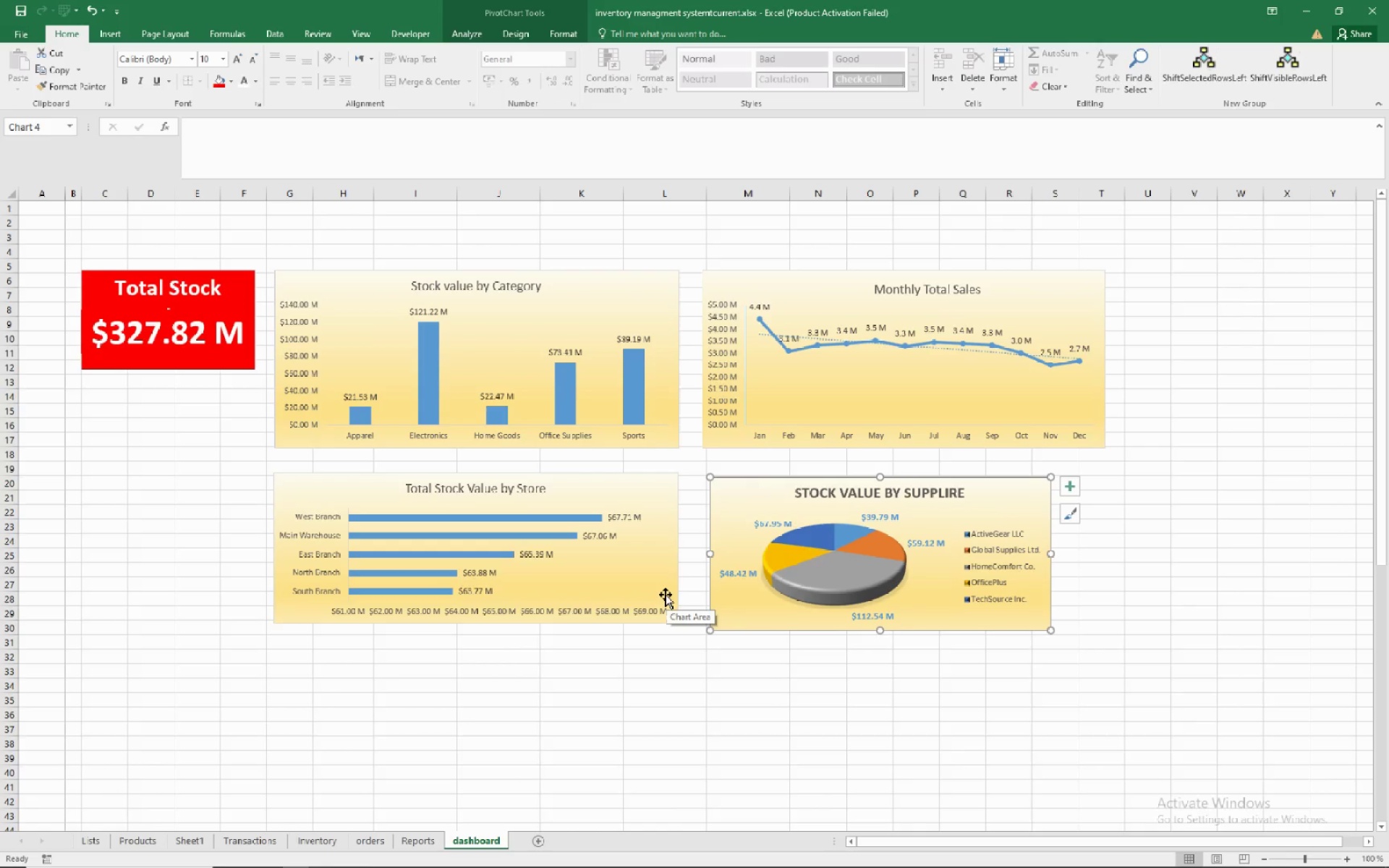 
hold_key(key=ControlLeft, duration=1.54)
 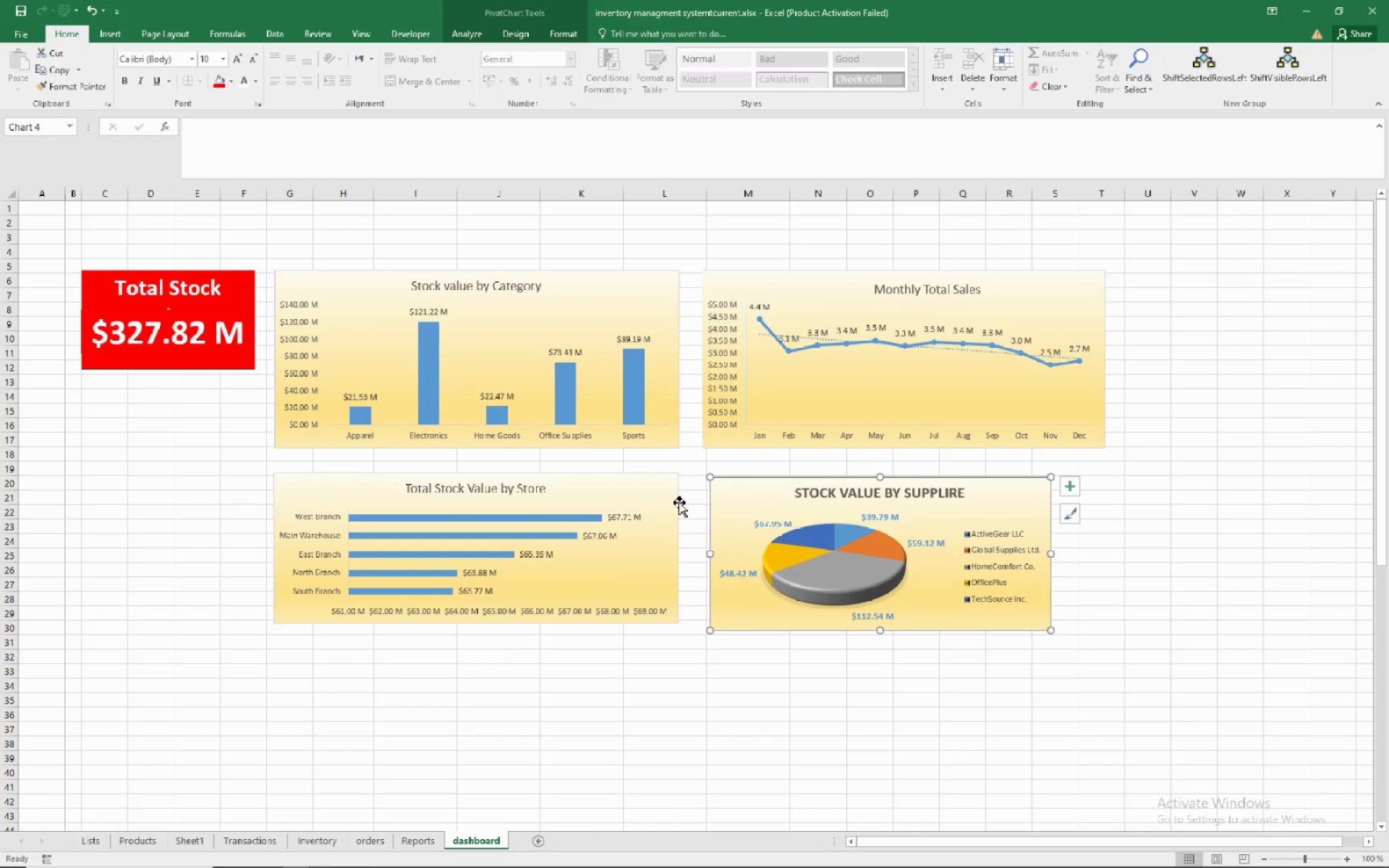 
hold_key(key=ControlLeft, duration=1.5)
 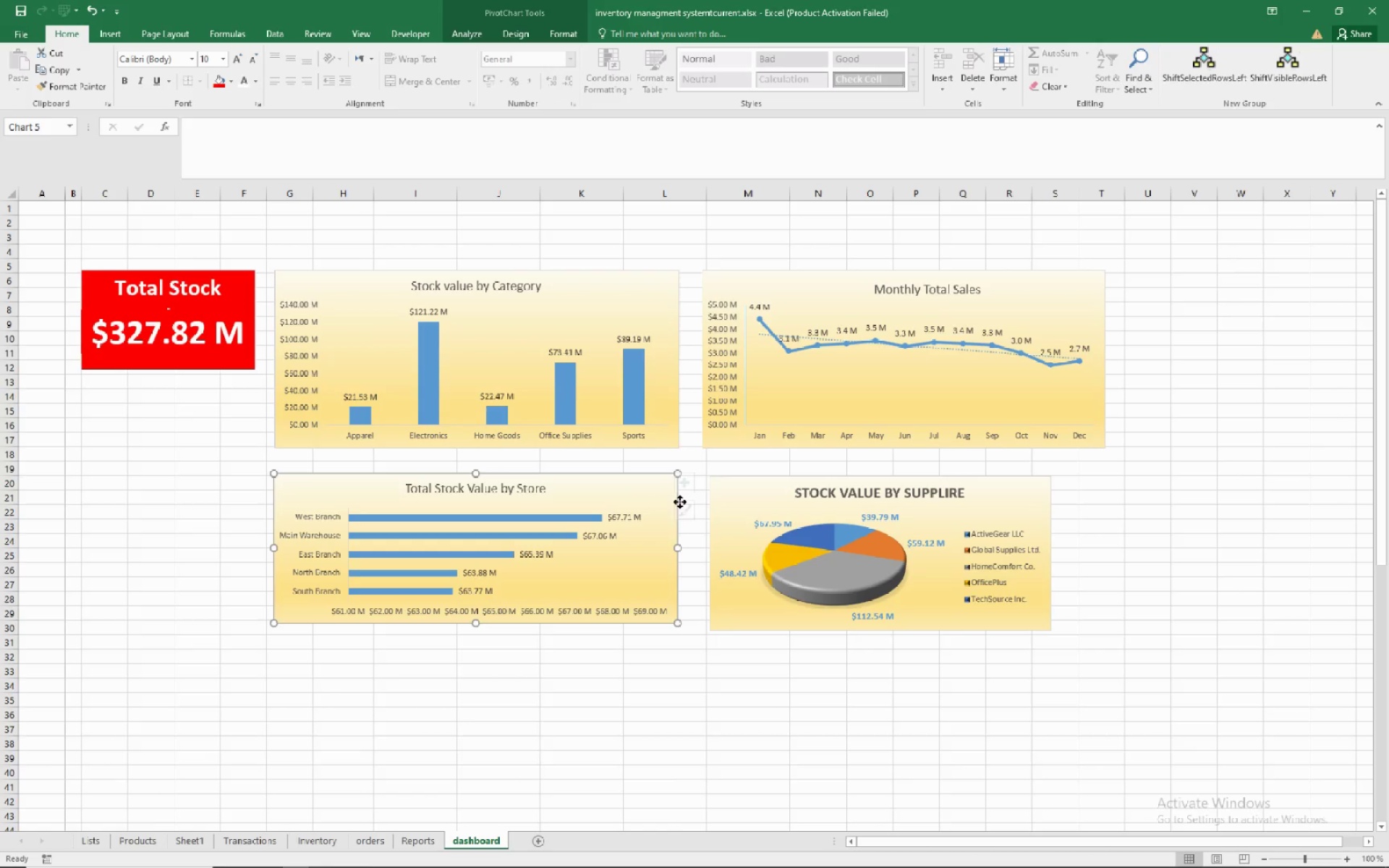 
left_click([680, 502])
 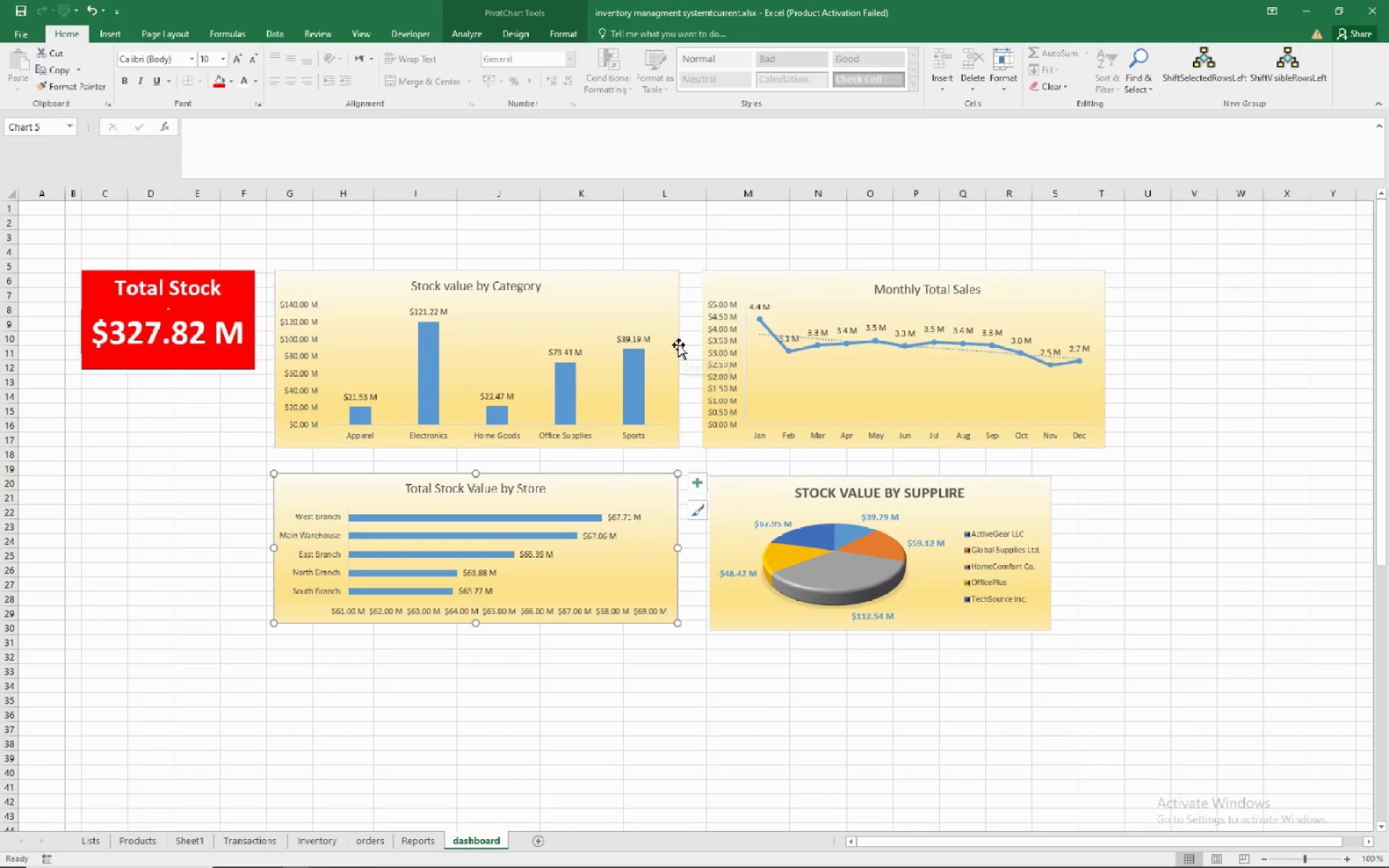 
wait(6.28)
 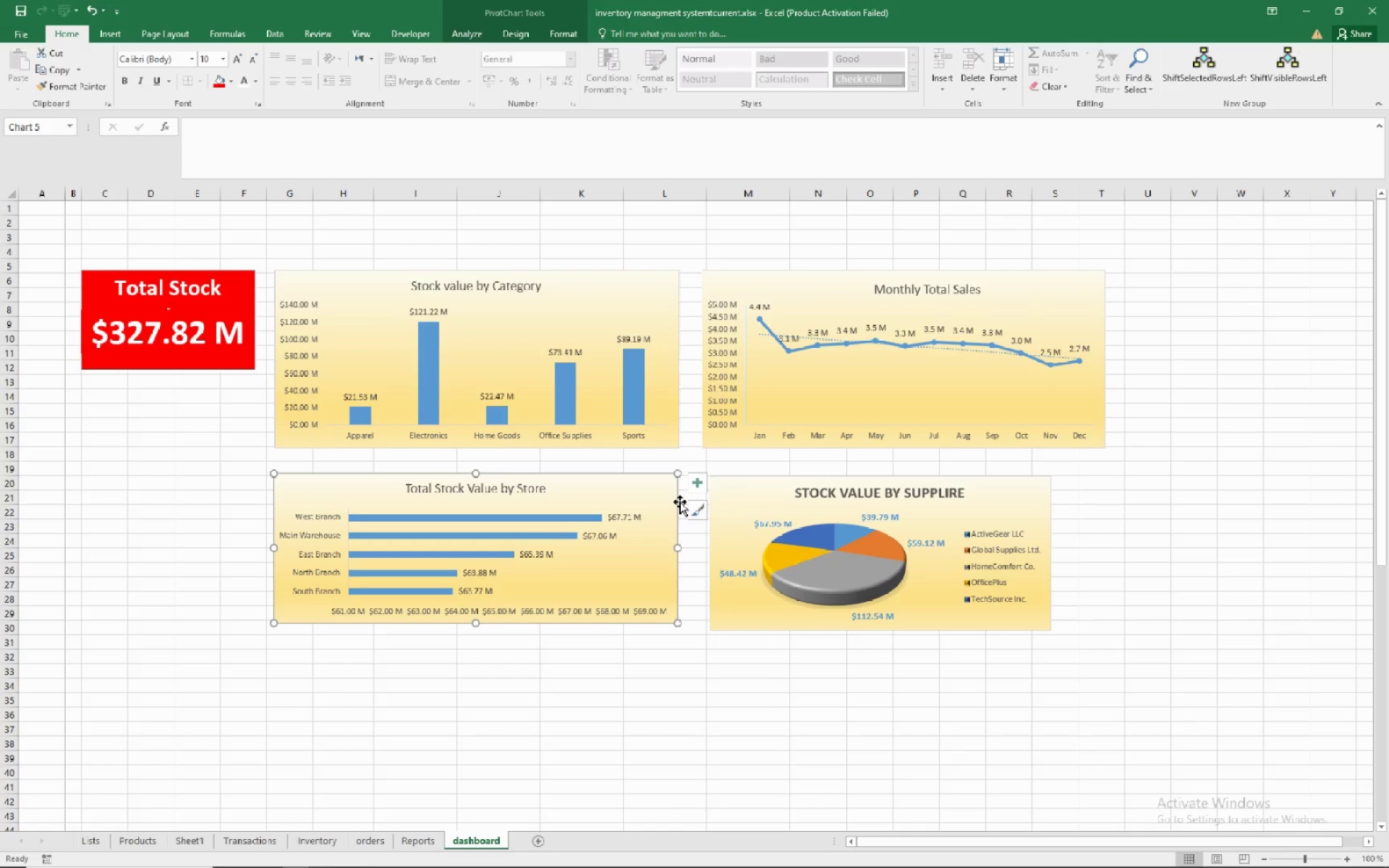 
hold_key(key=ControlLeft, duration=1.35)
left_click([755, 485])
 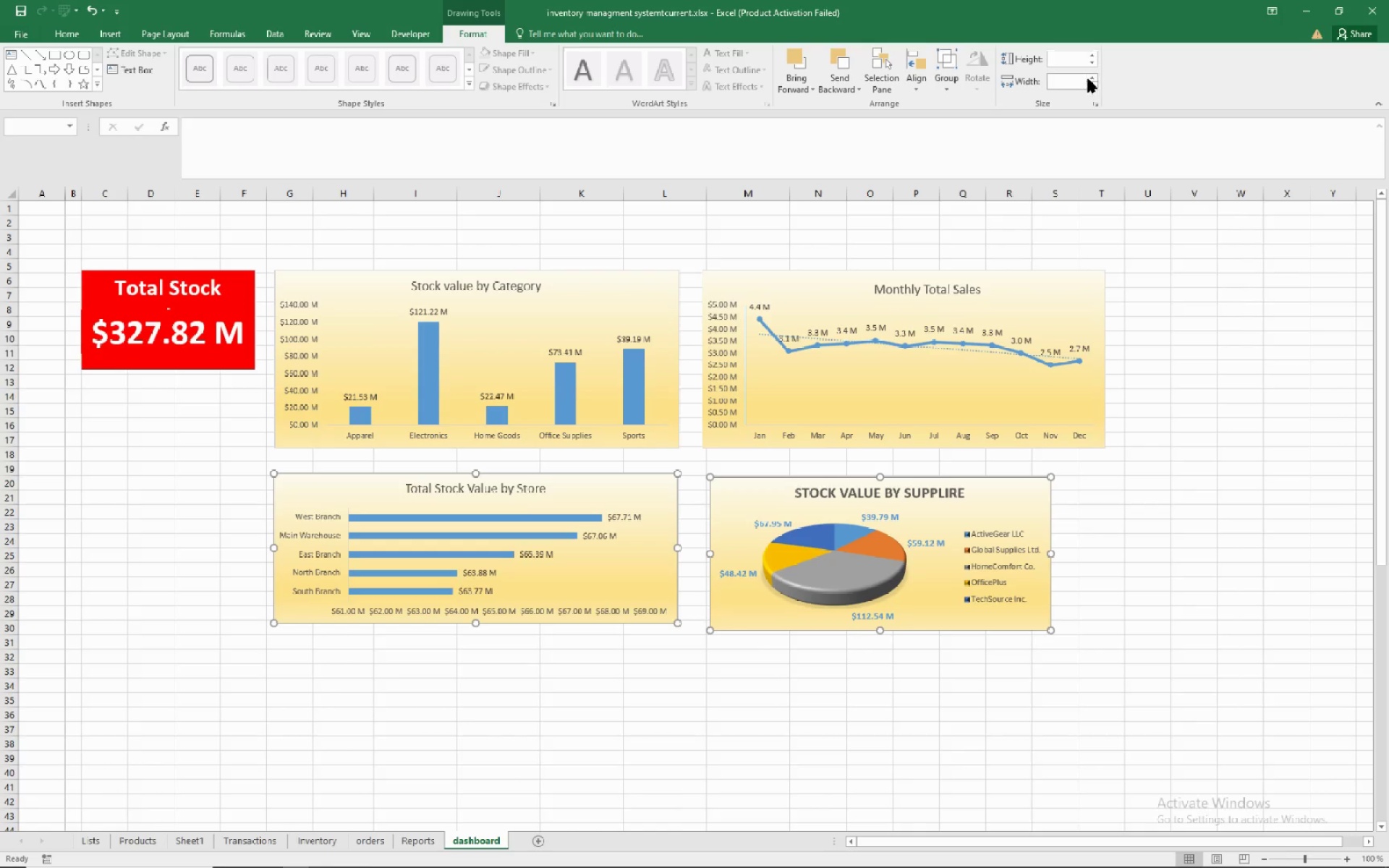 
wait(6.03)
 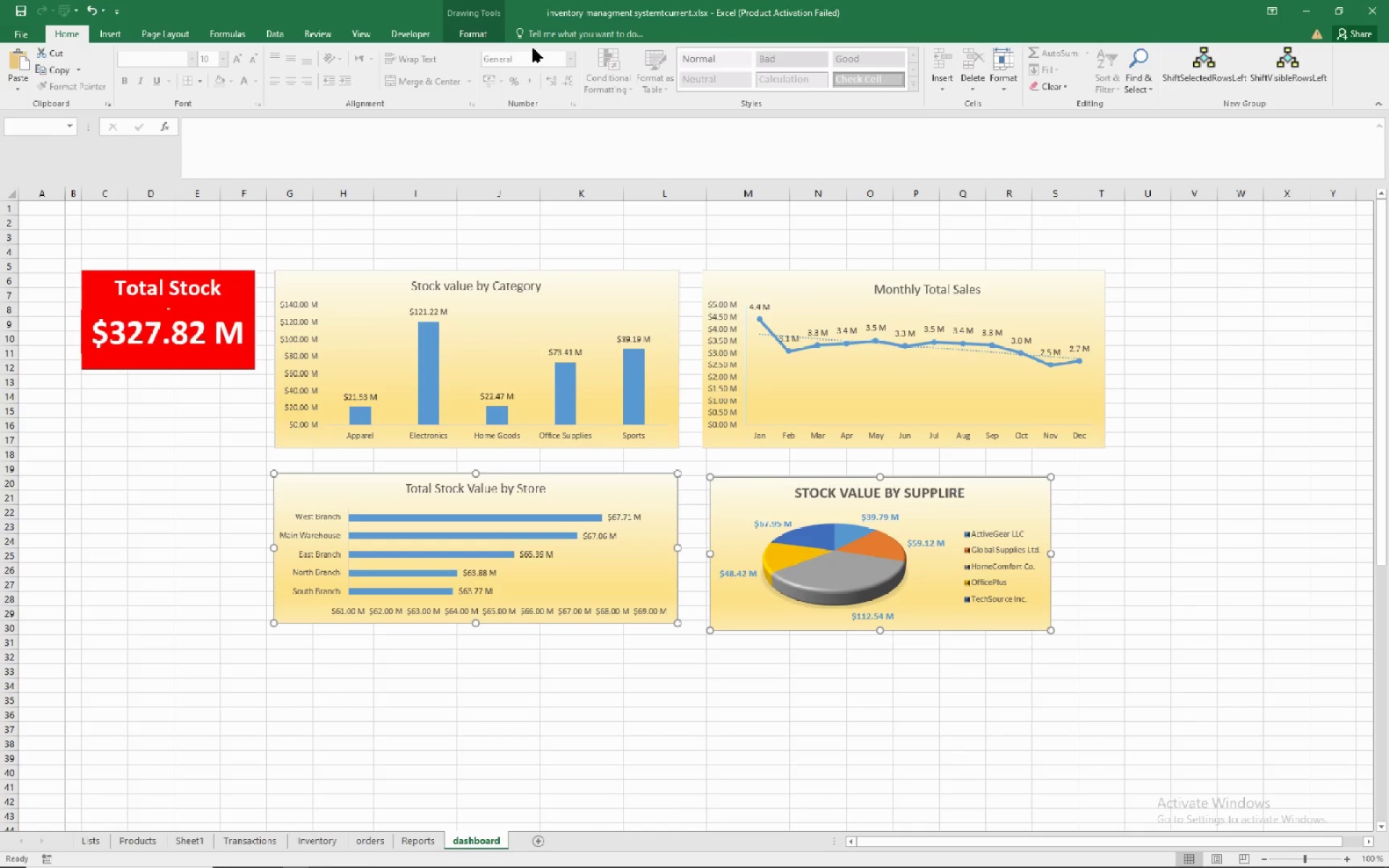 
left_click_drag(start_coordinate=[1078, 59], to_coordinate=[1070, 63])
 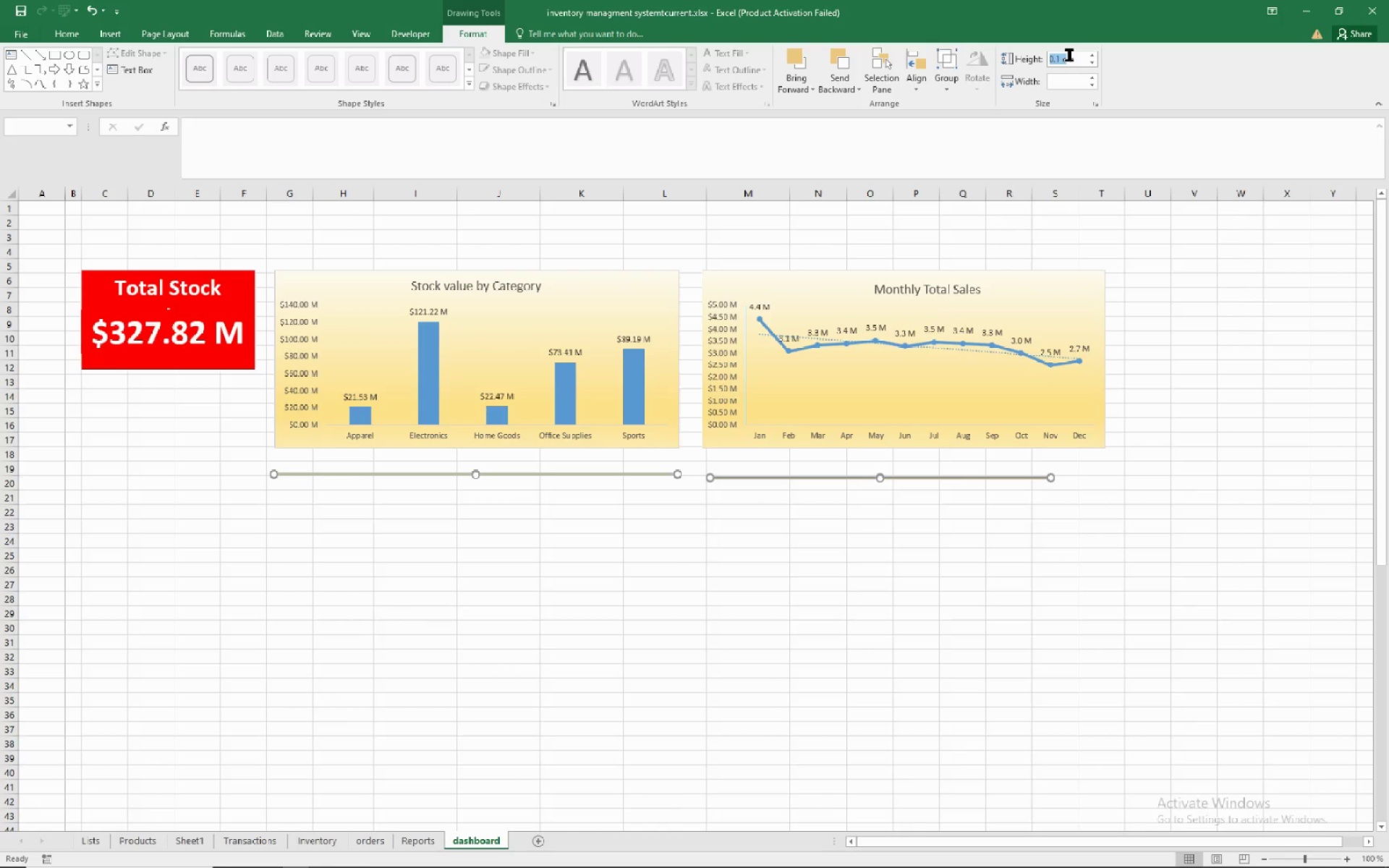 
key(Numpad6)
 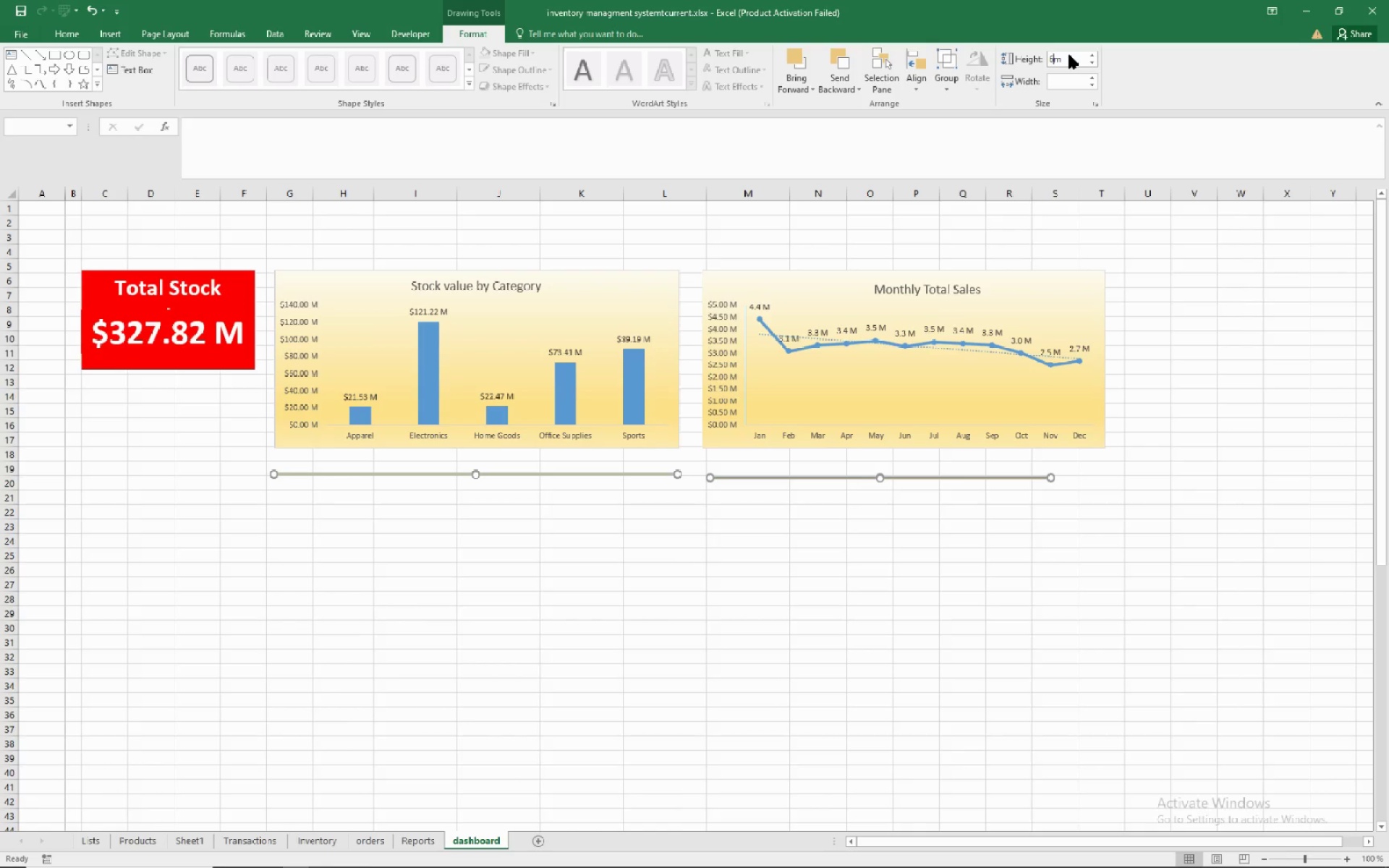 
key(NumpadDecimal)
 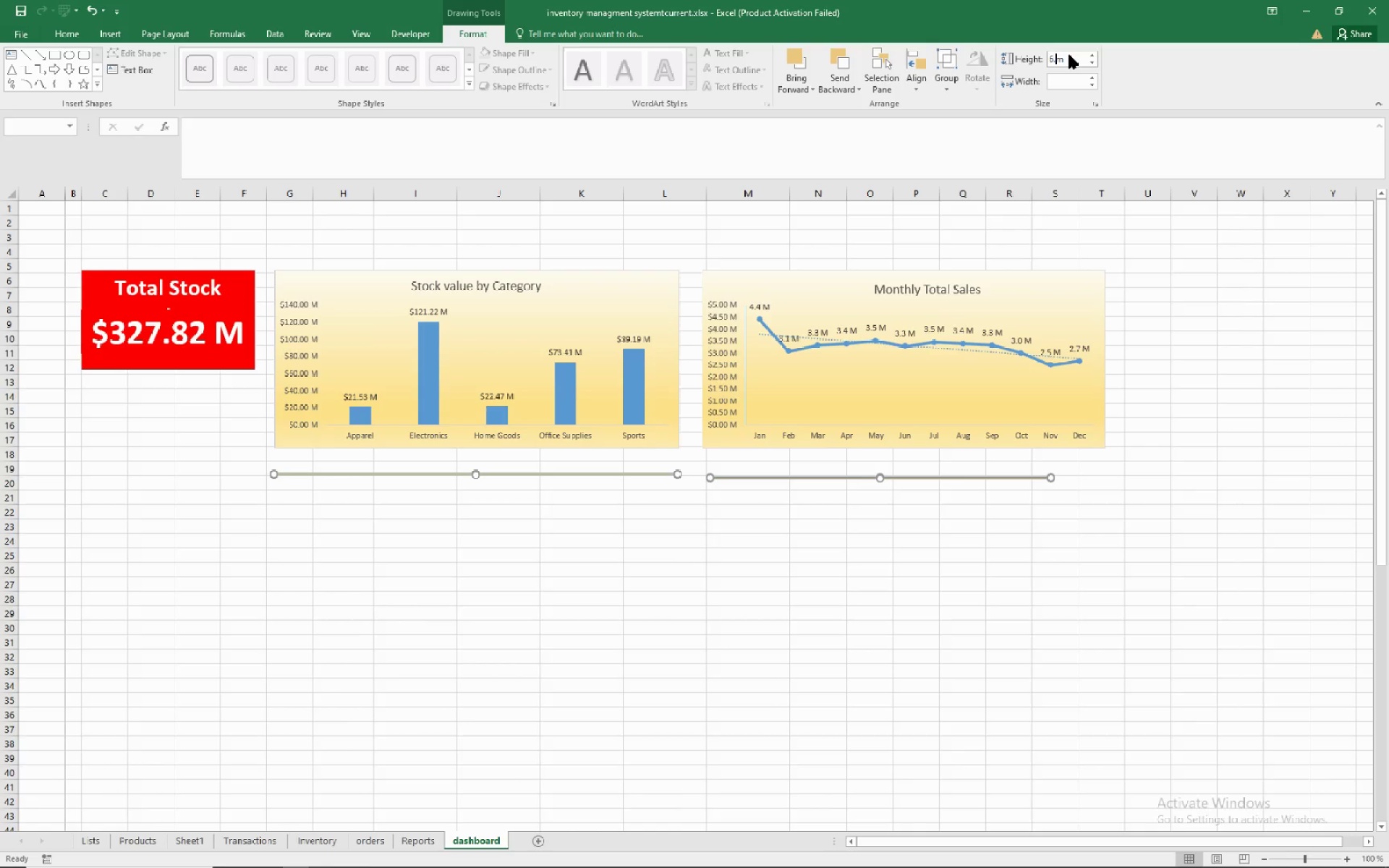 
key(Numpad5)
 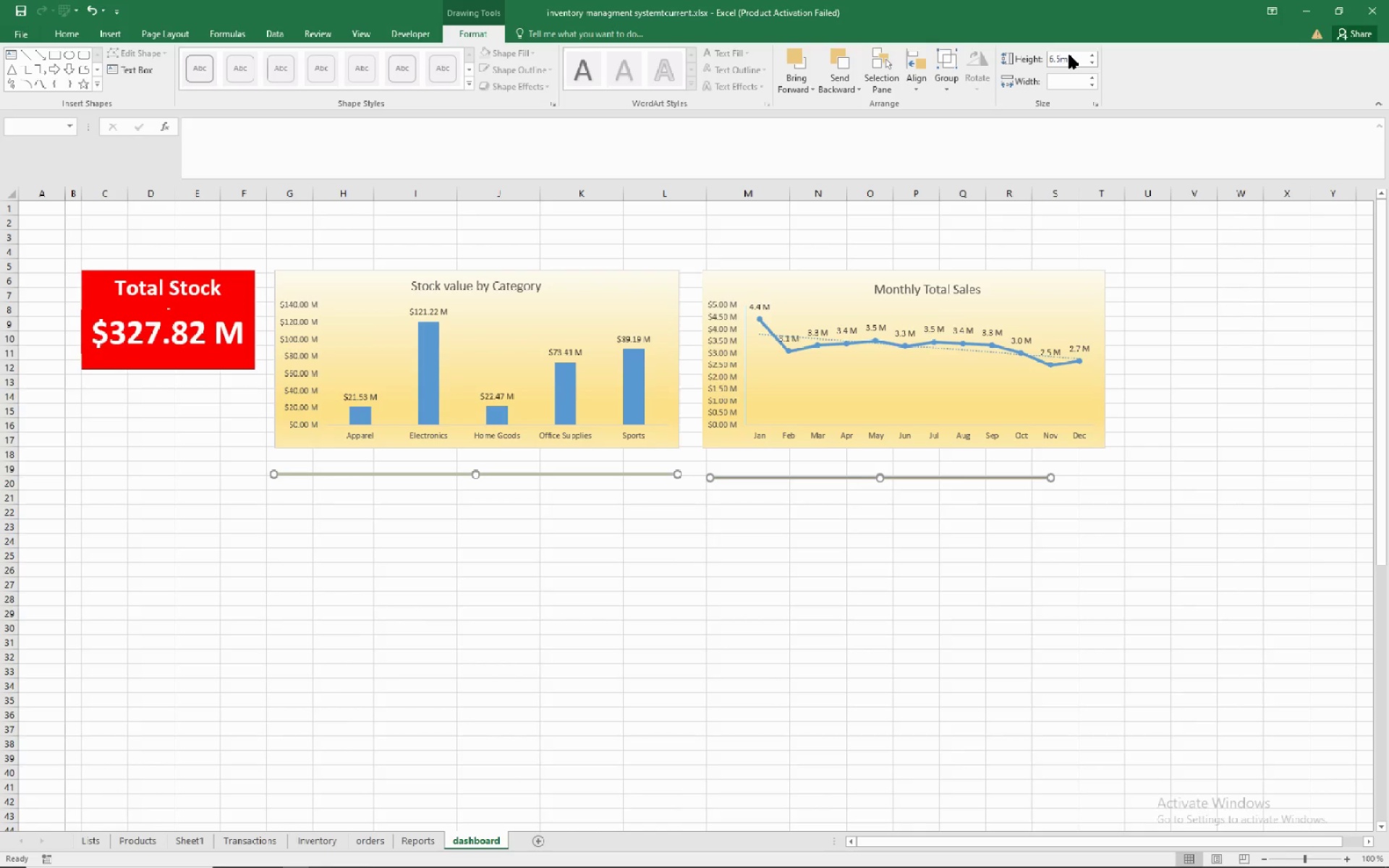 
key(NumpadEnter)
 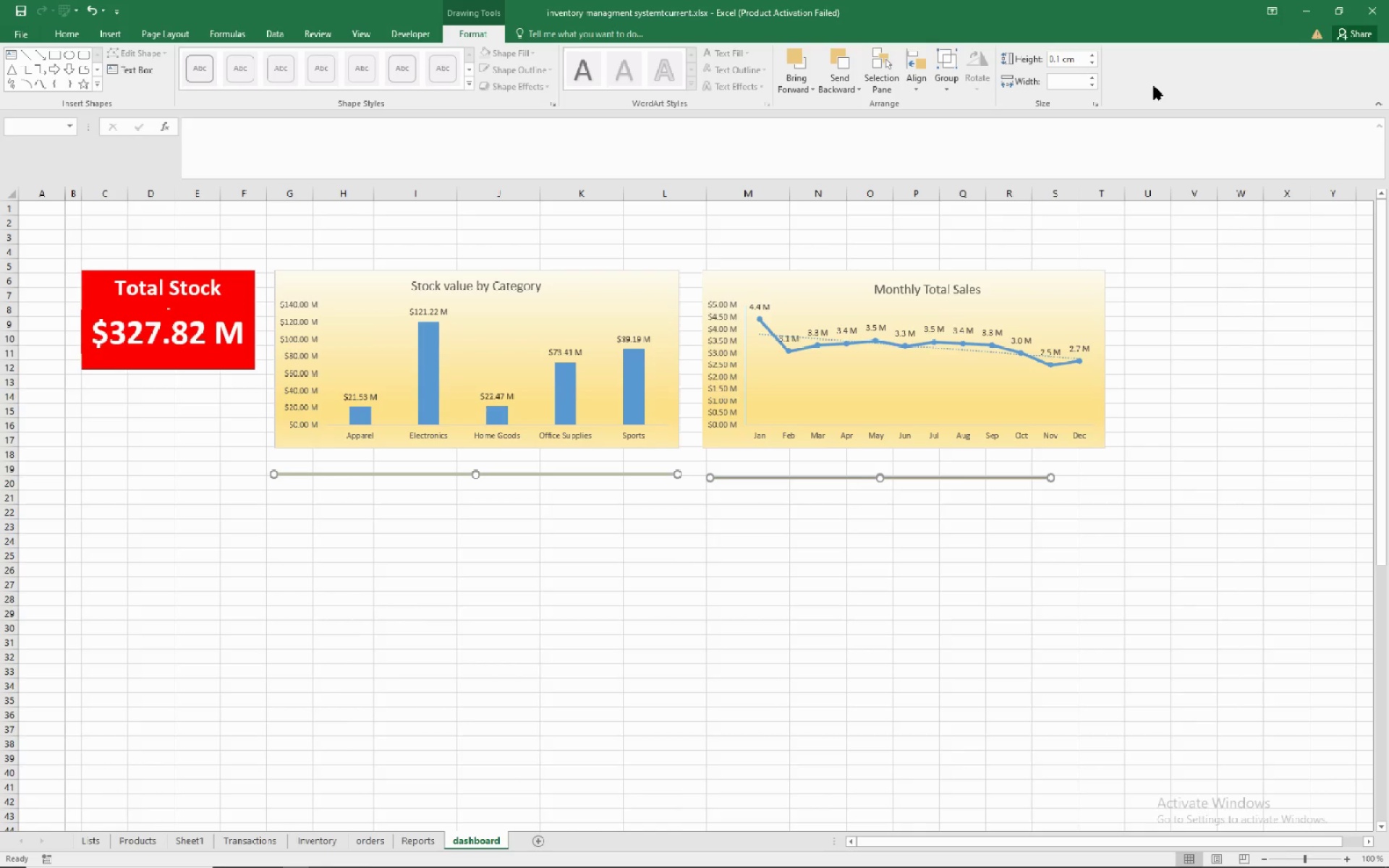 
left_click([1068, 59])
 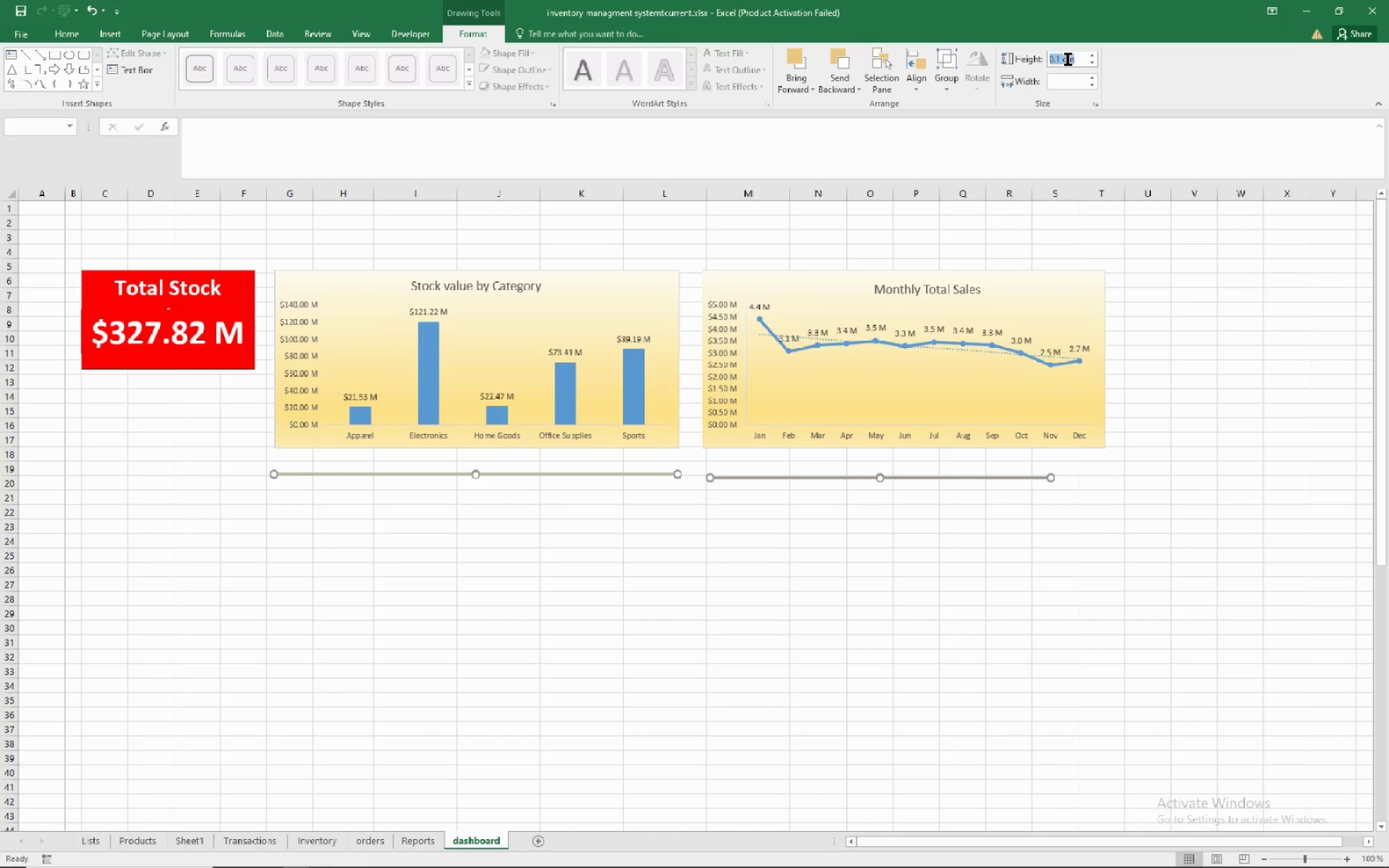 
key(Numpad6)
 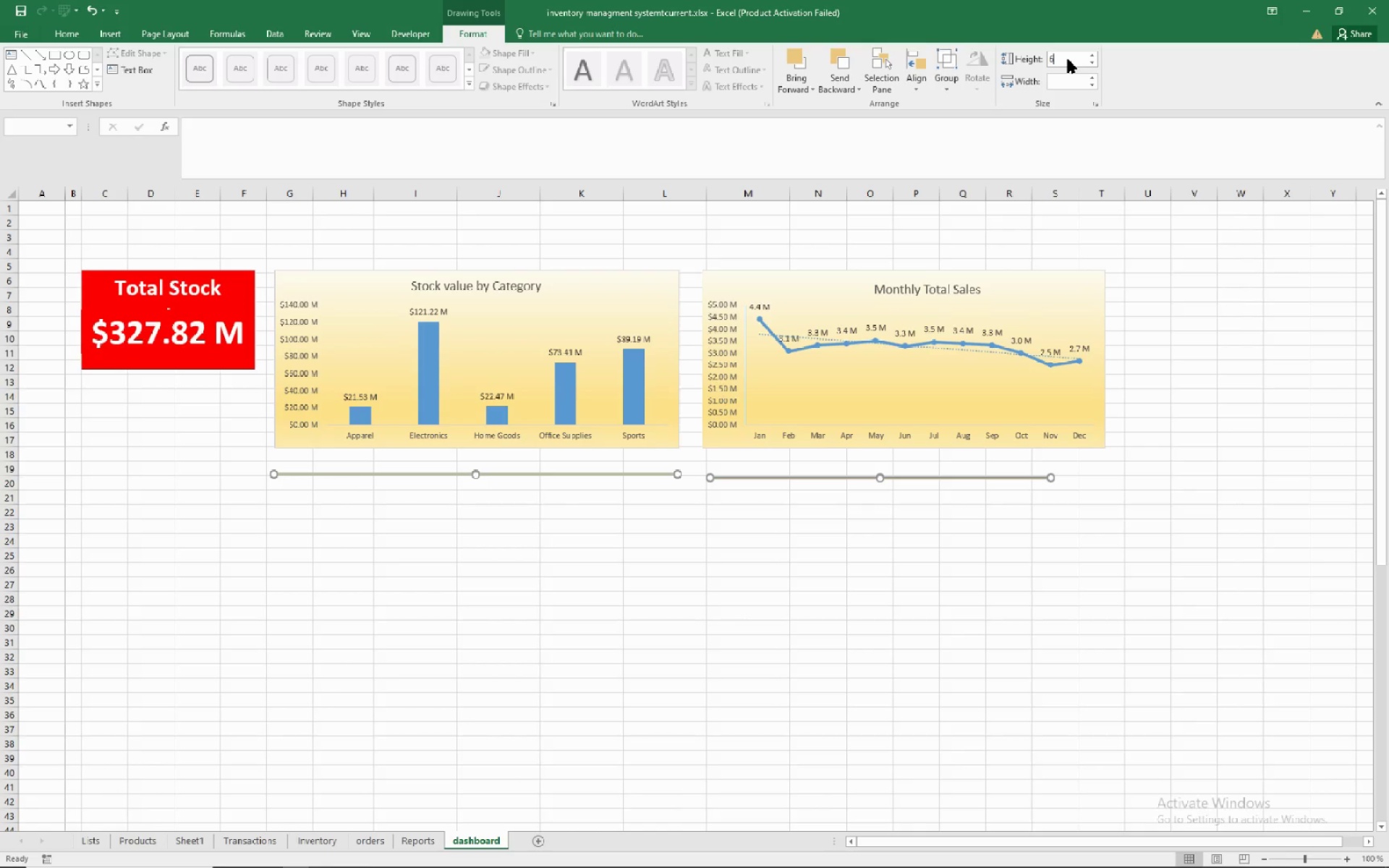 
key(NumpadDecimal)
 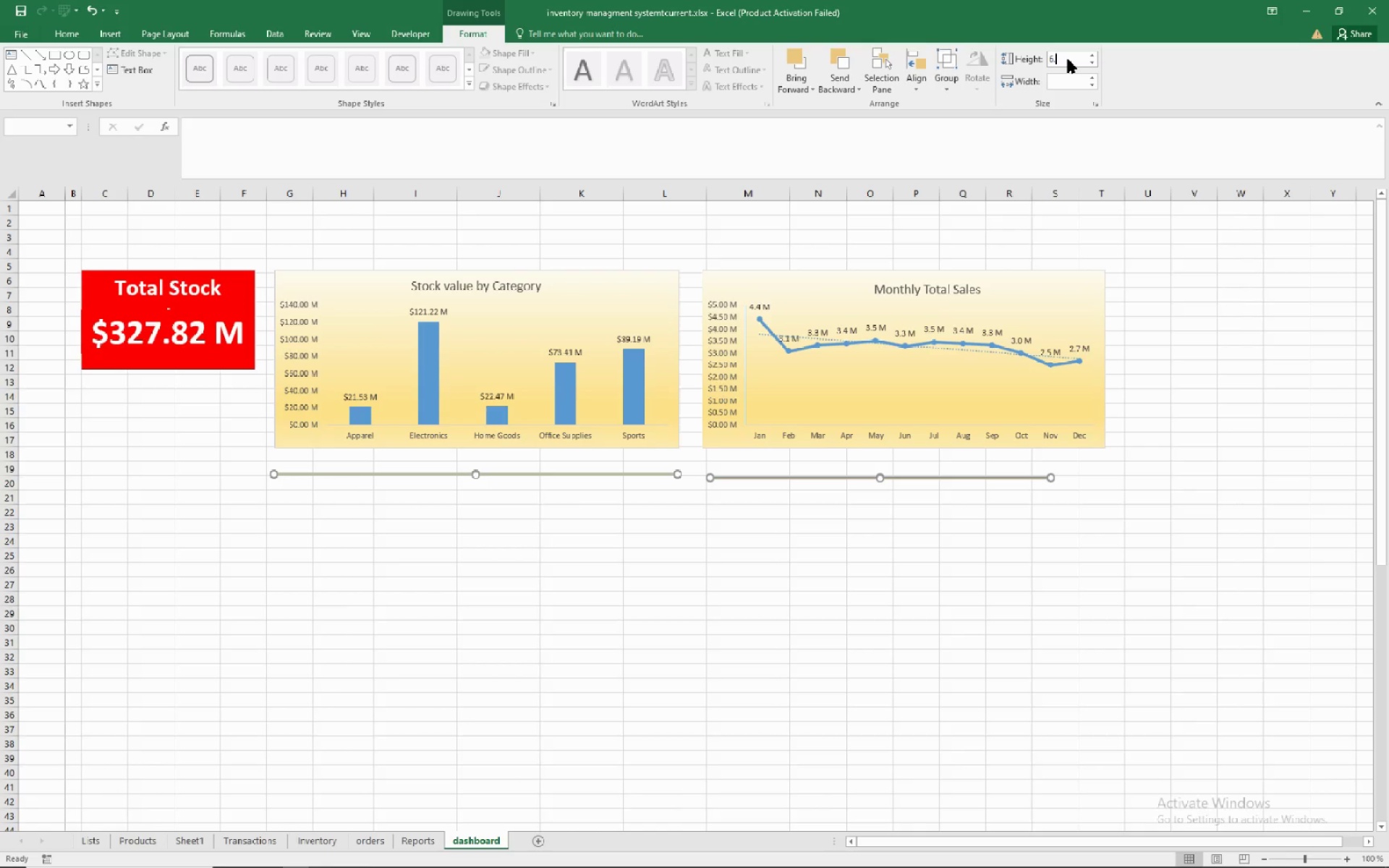 
key(Numpad5)
 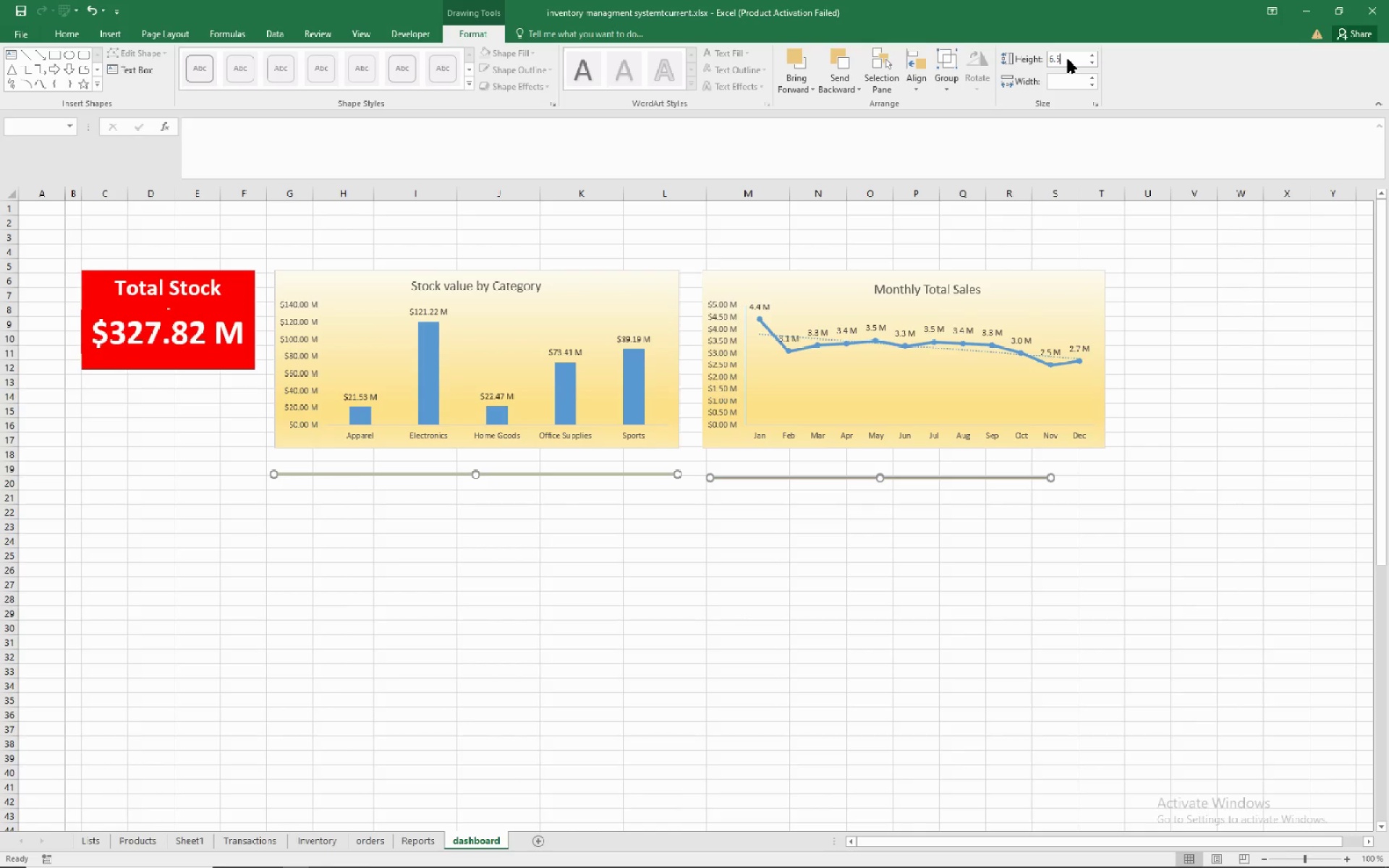 
key(NumpadEnter)
 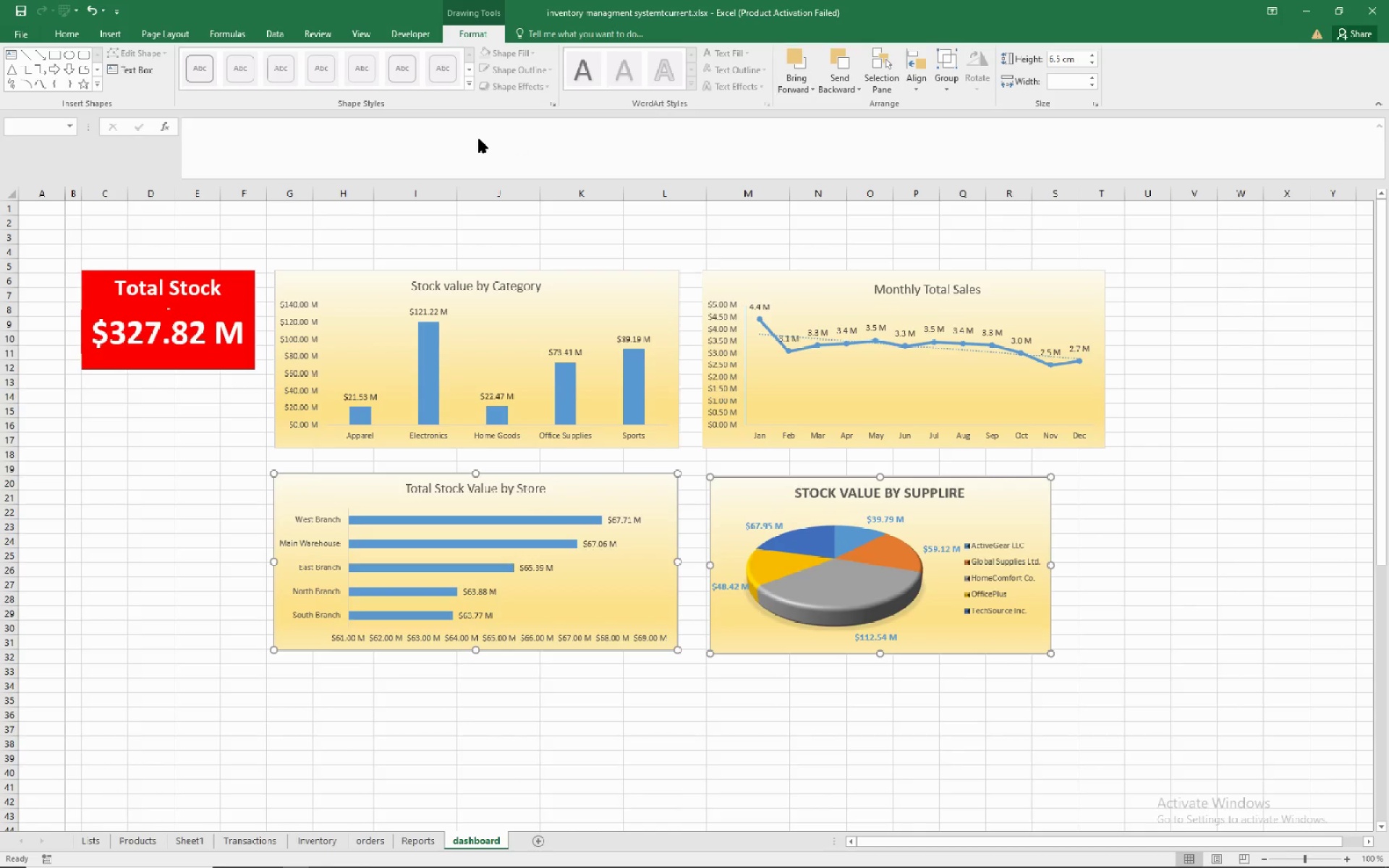 
wait(5.69)
 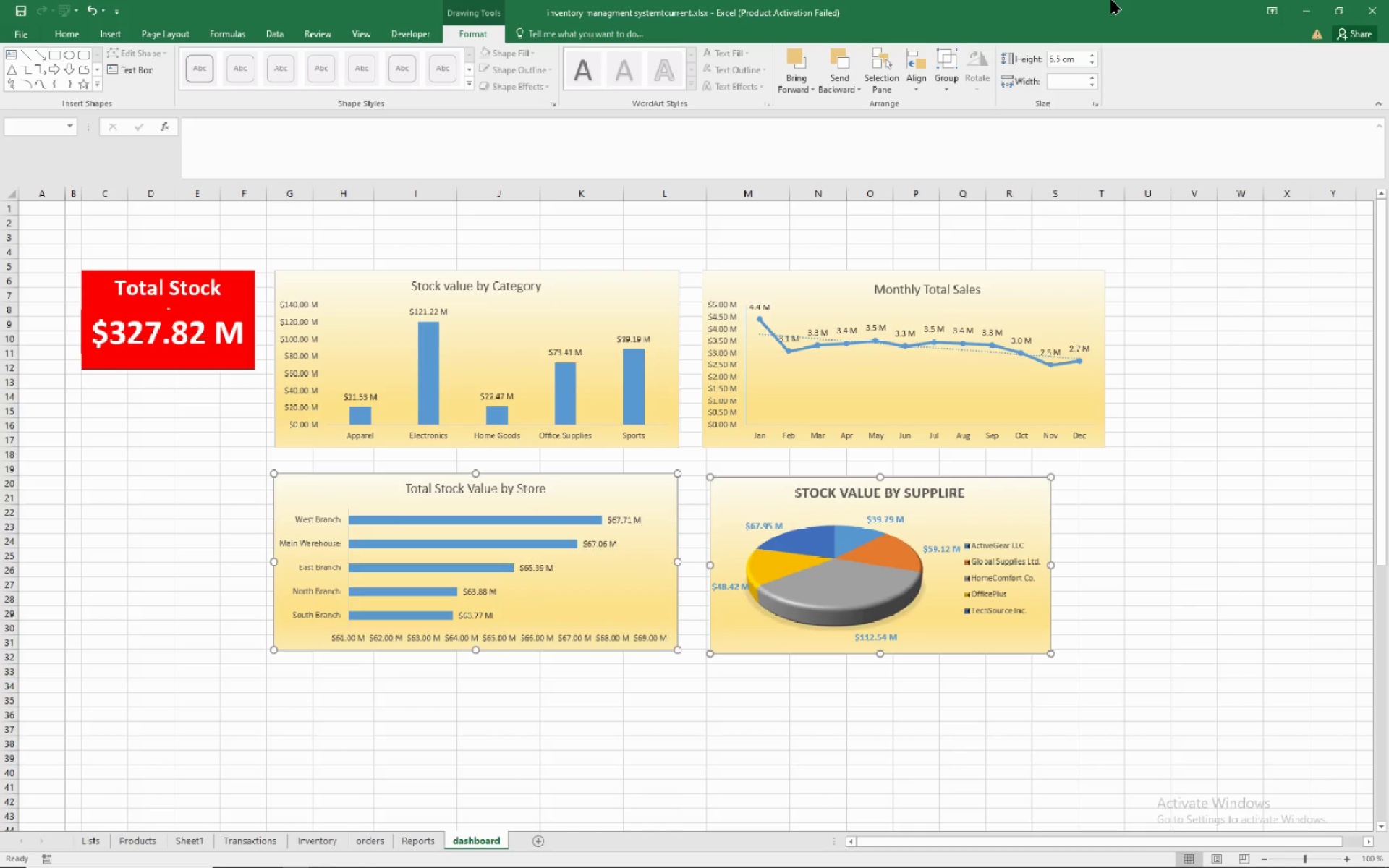 
mouse_move([925, 85])
 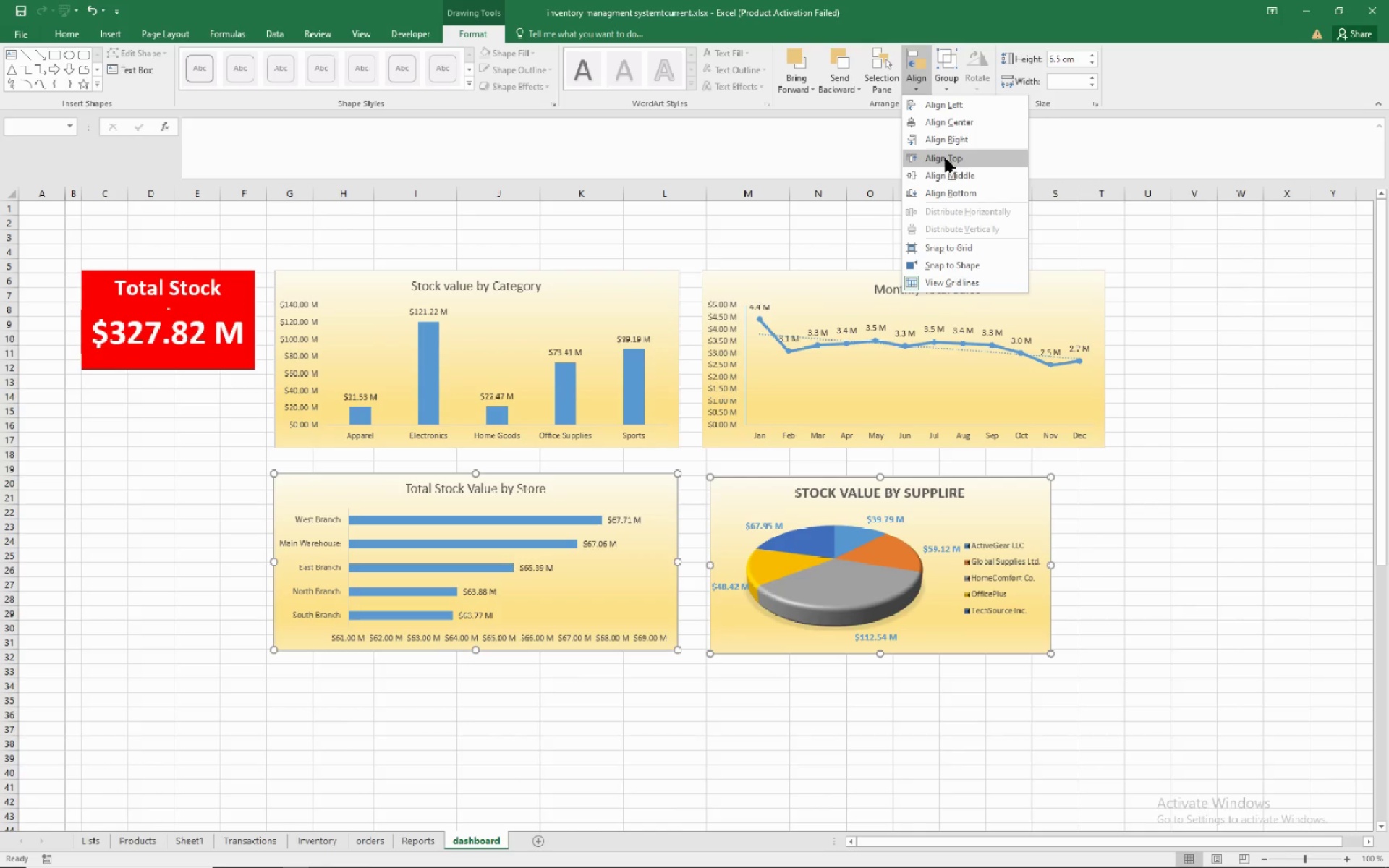 
left_click([946, 158])
 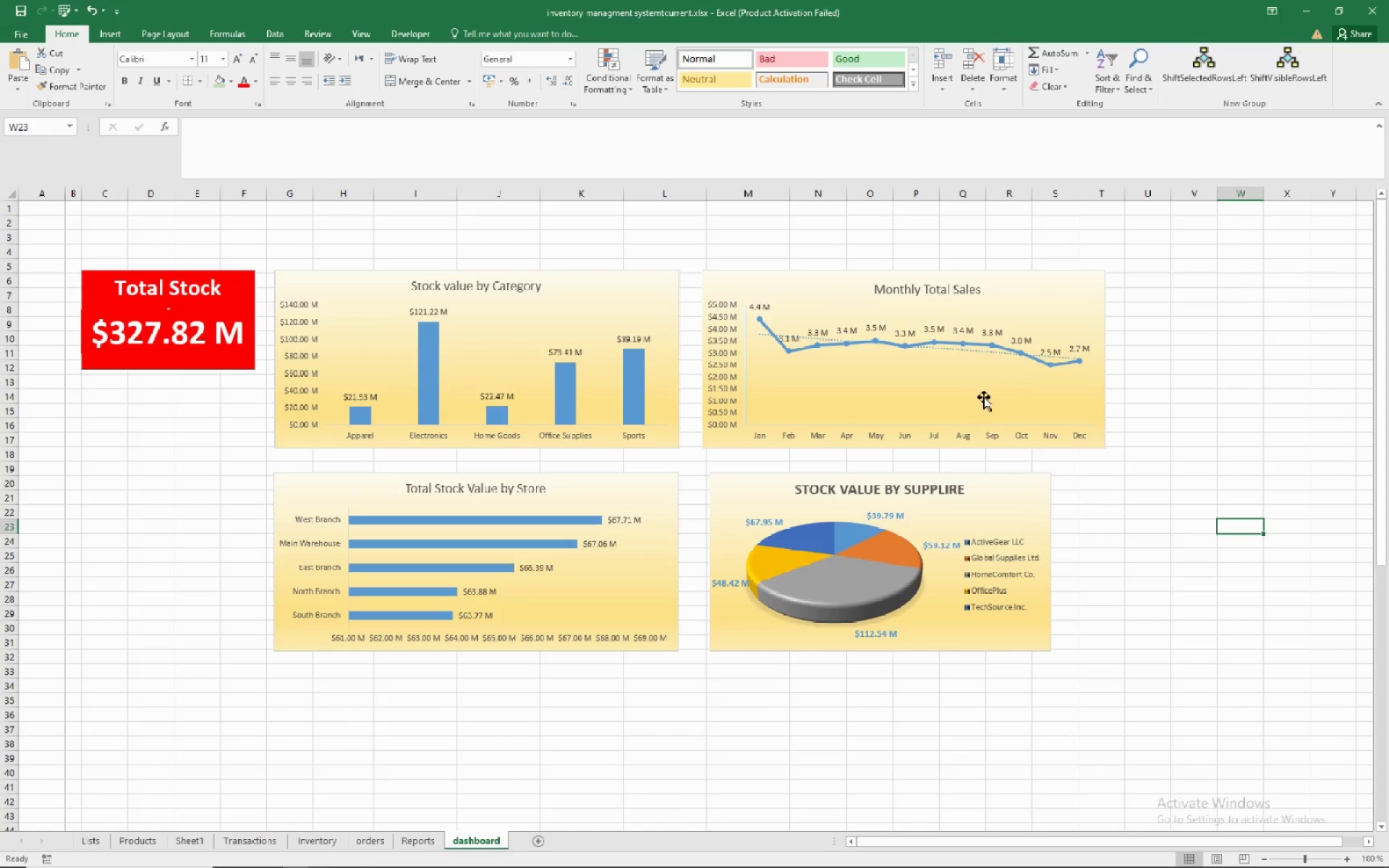 
wait(5.58)
 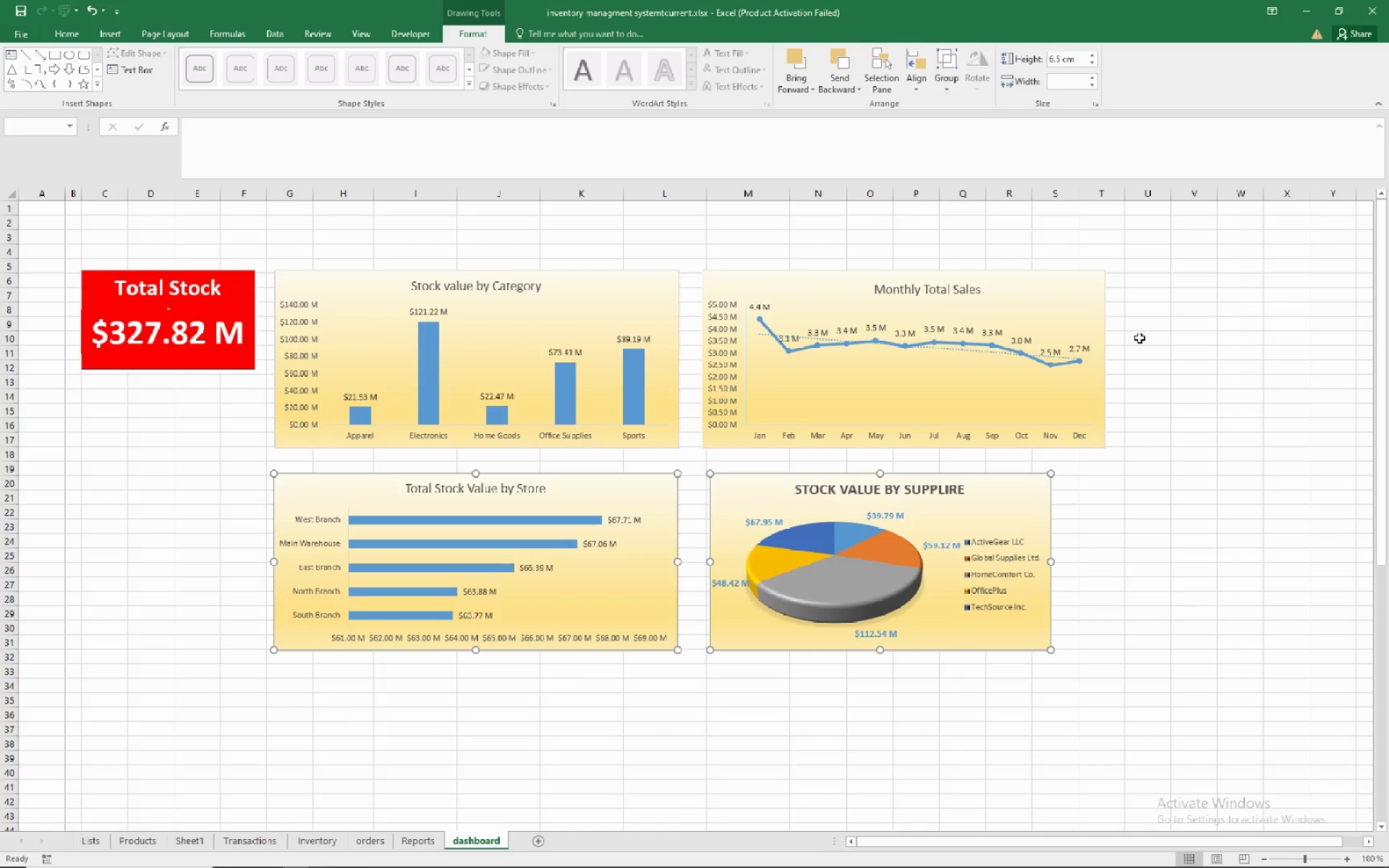 
left_click([1044, 290])
 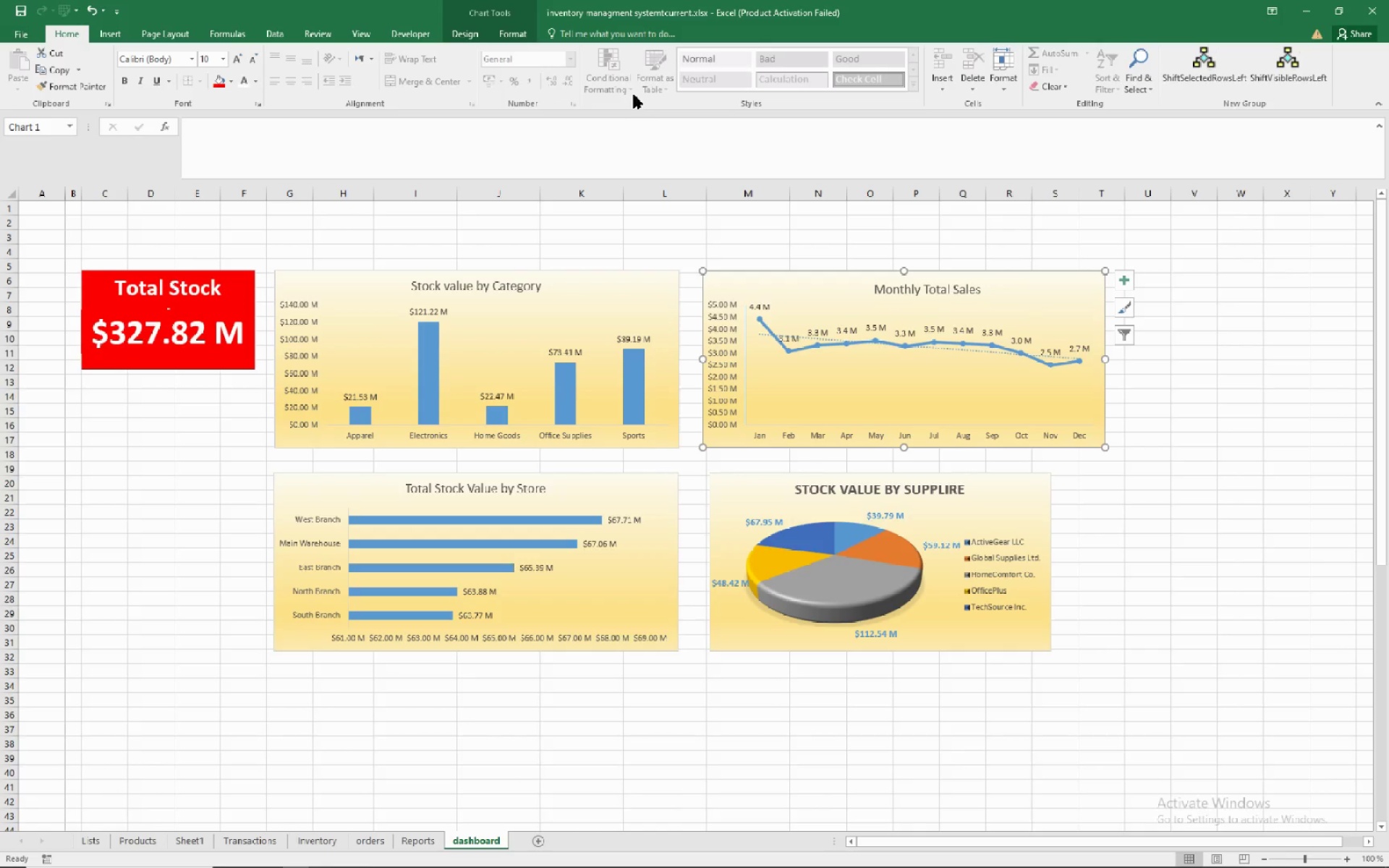 
left_click([516, 36])
 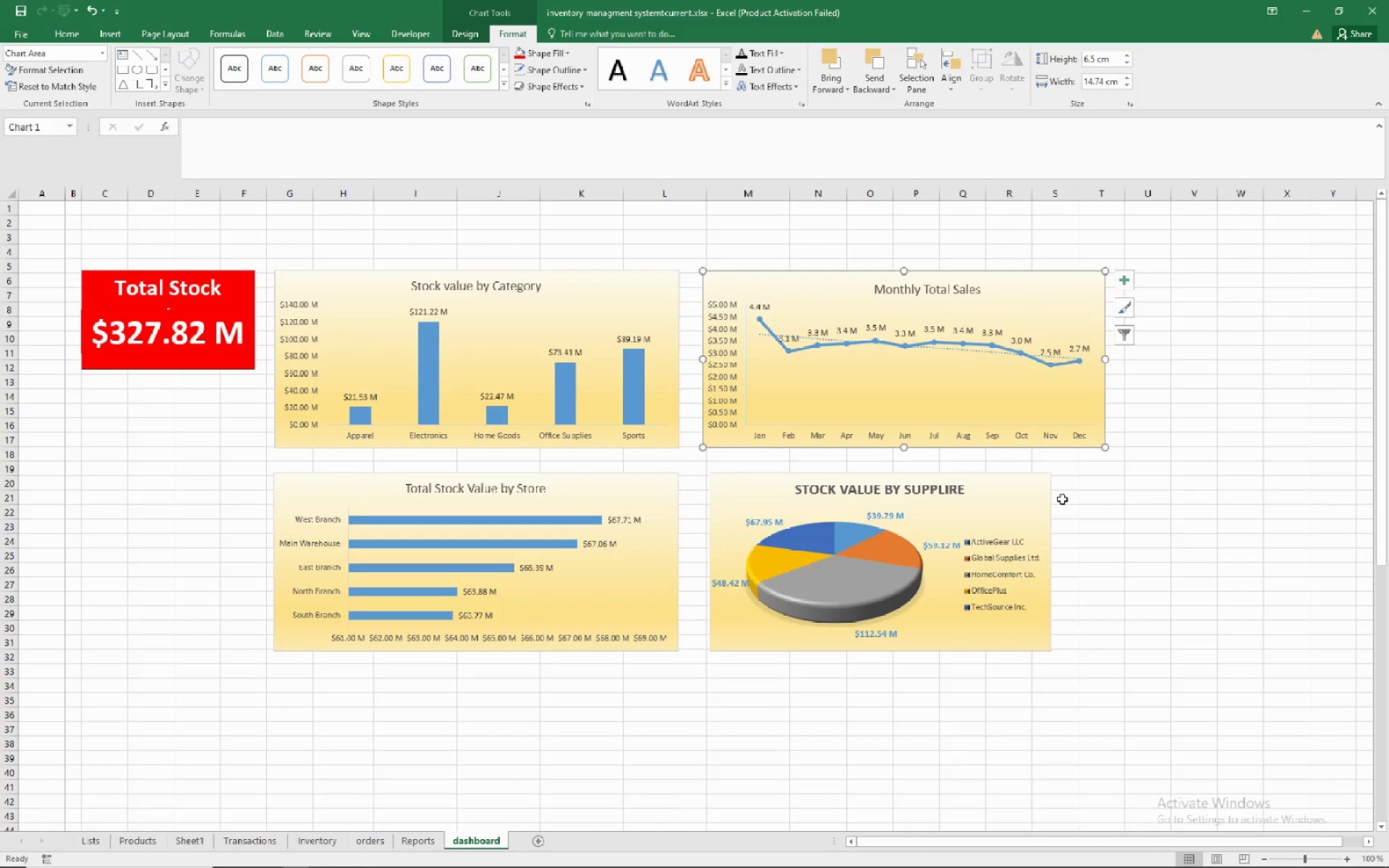 
left_click([1044, 514])
 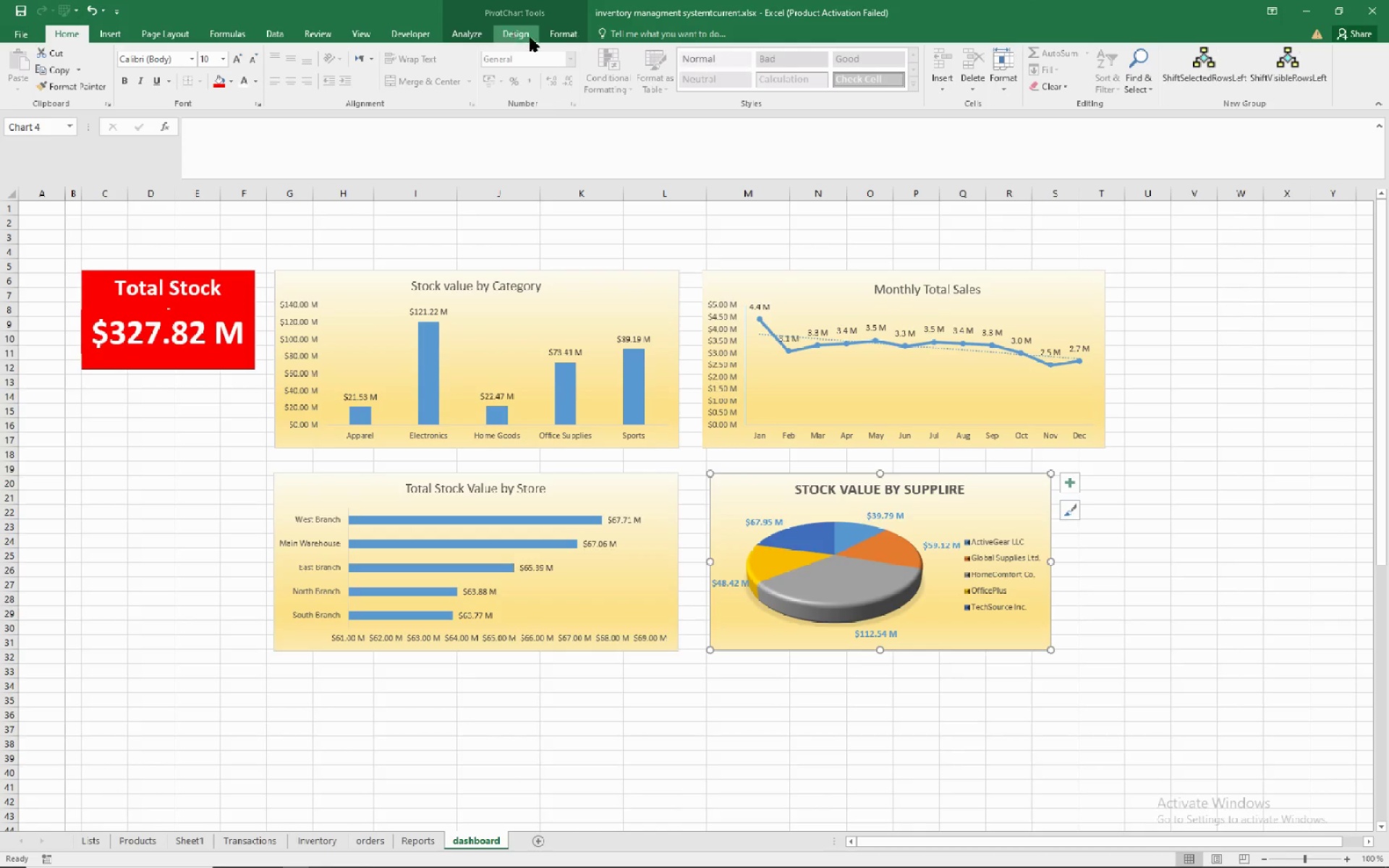 
left_click([561, 35])
 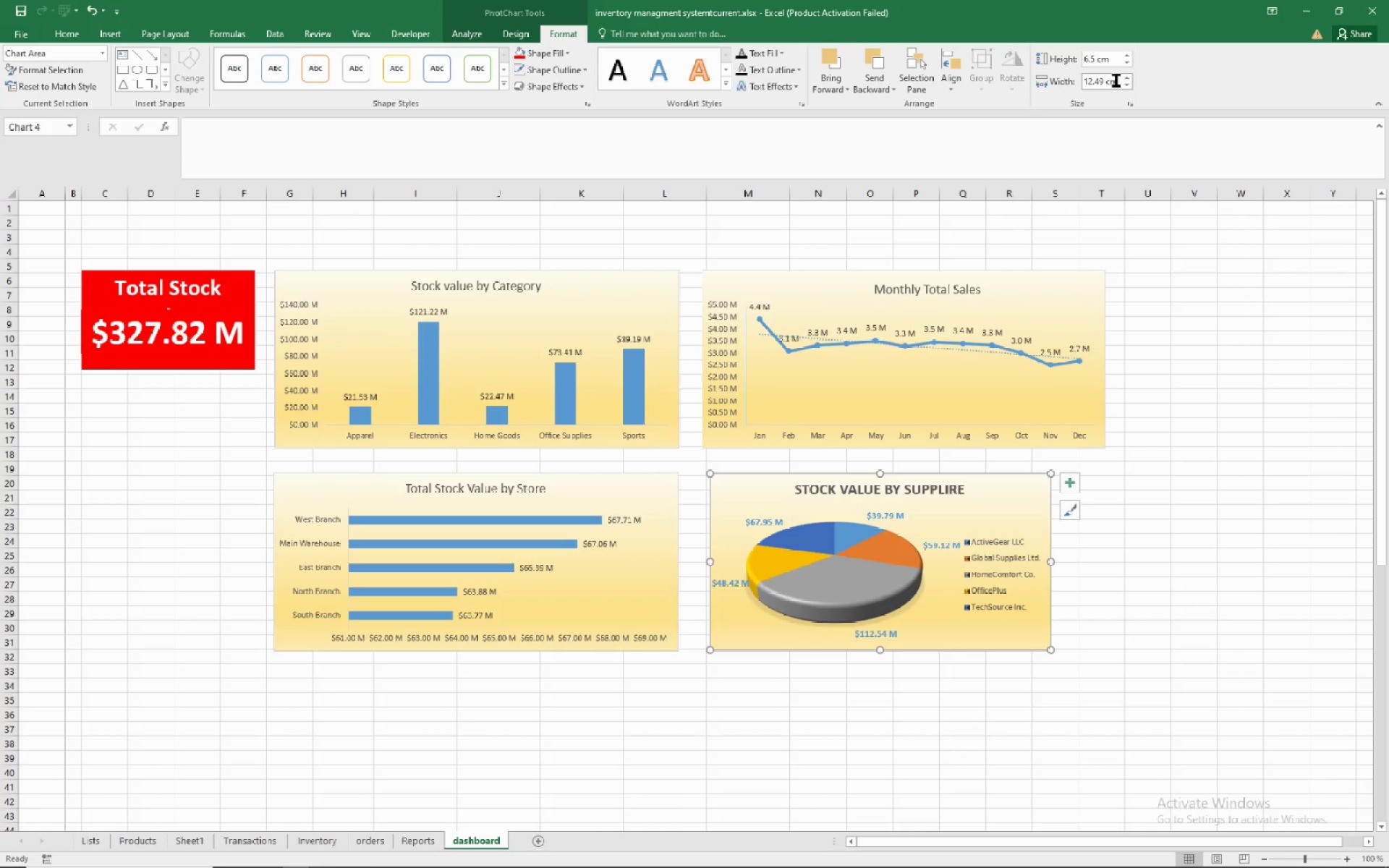 
left_click([1113, 80])
 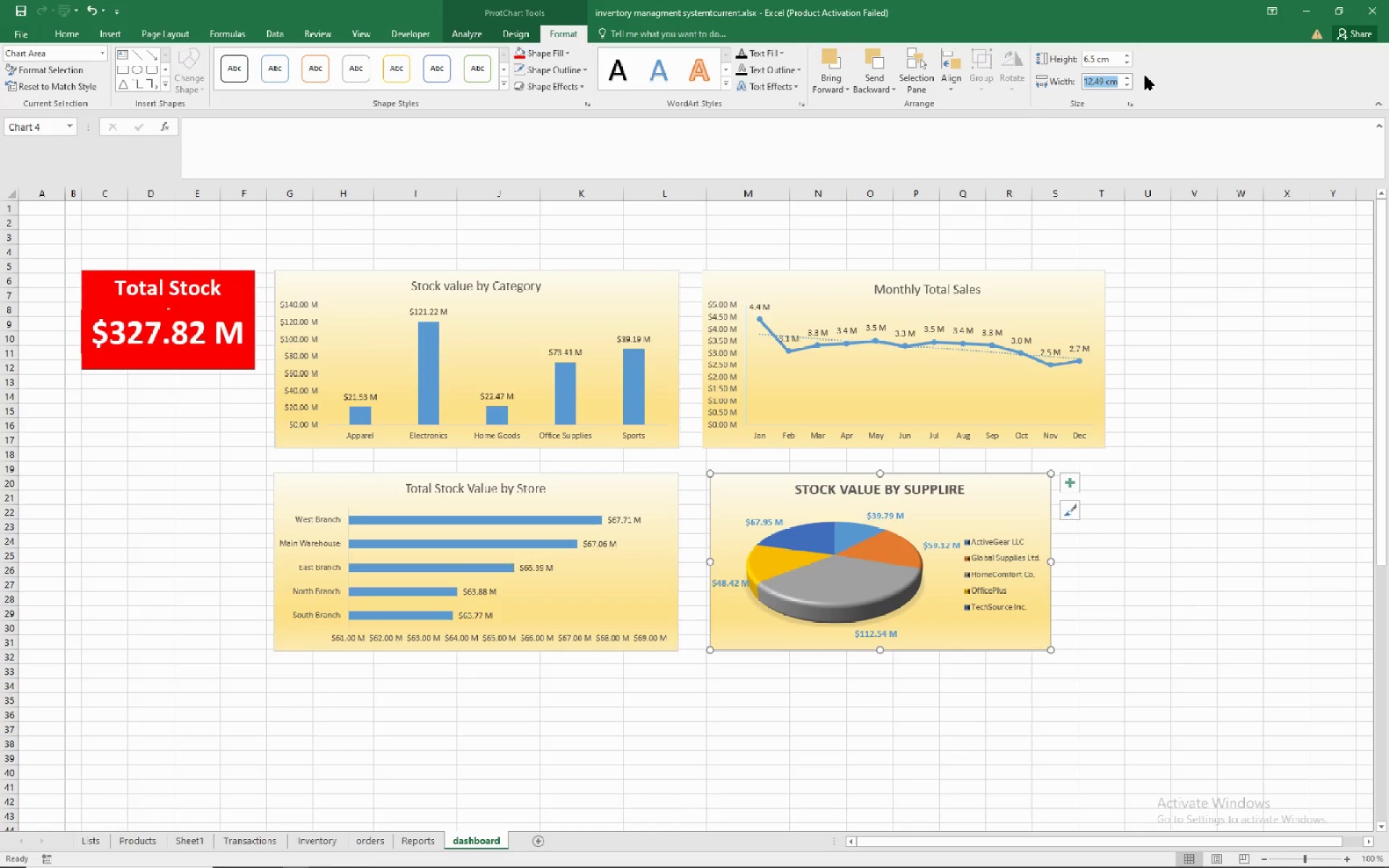 
key(Numpad1)
 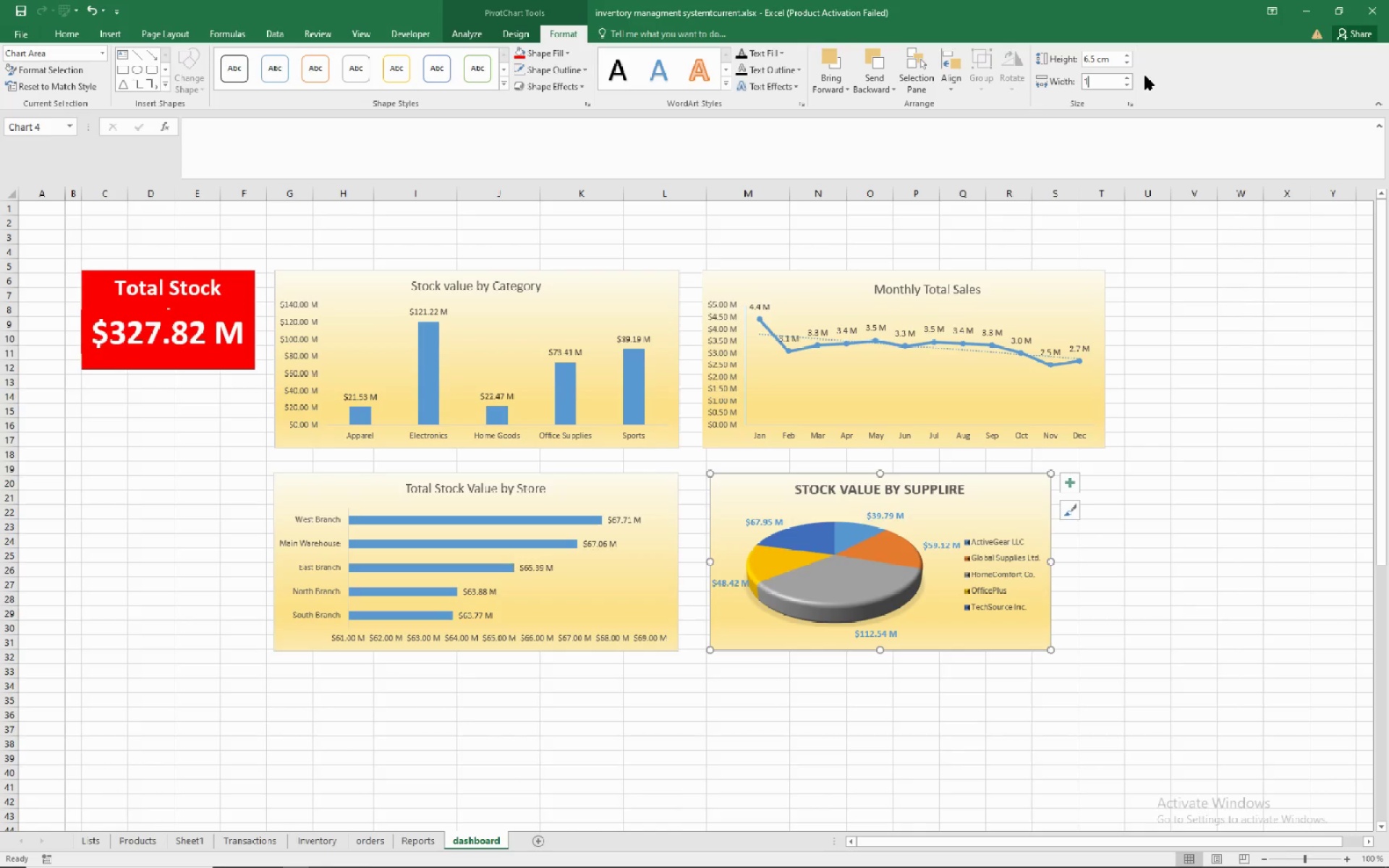 
key(Numpad4)
 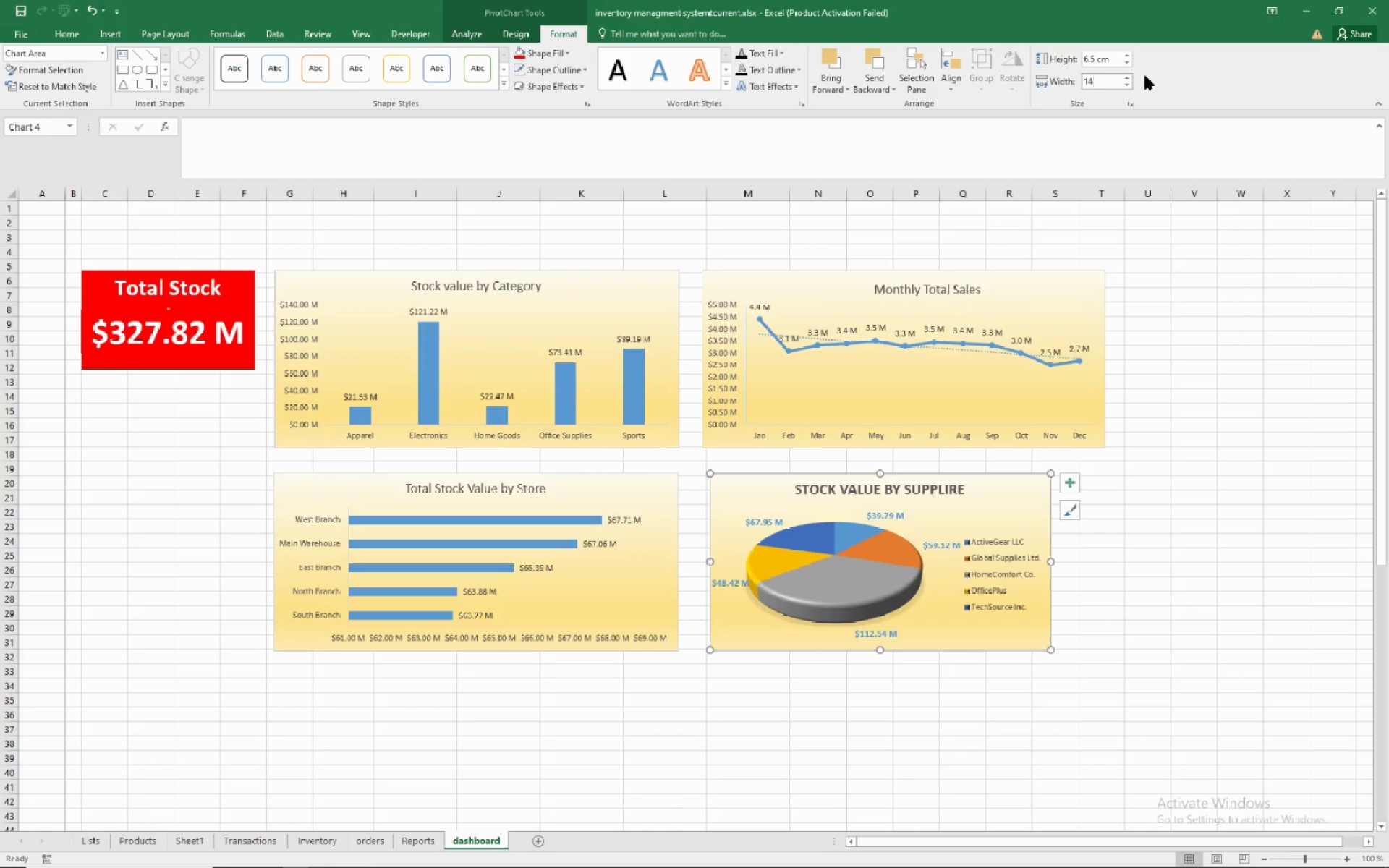 
key(NumpadDecimal)
 